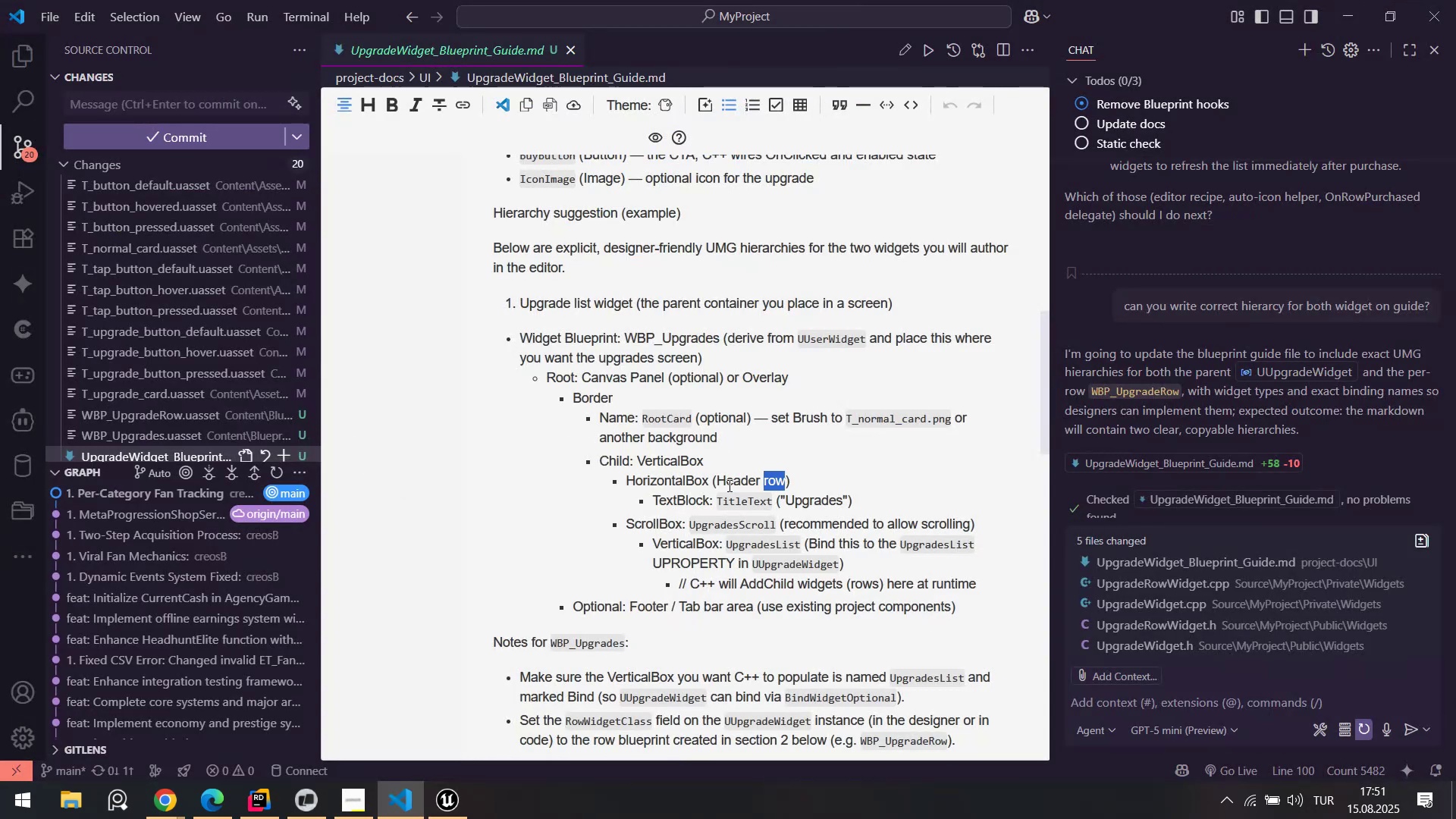 
key(Alt+AltLeft)
 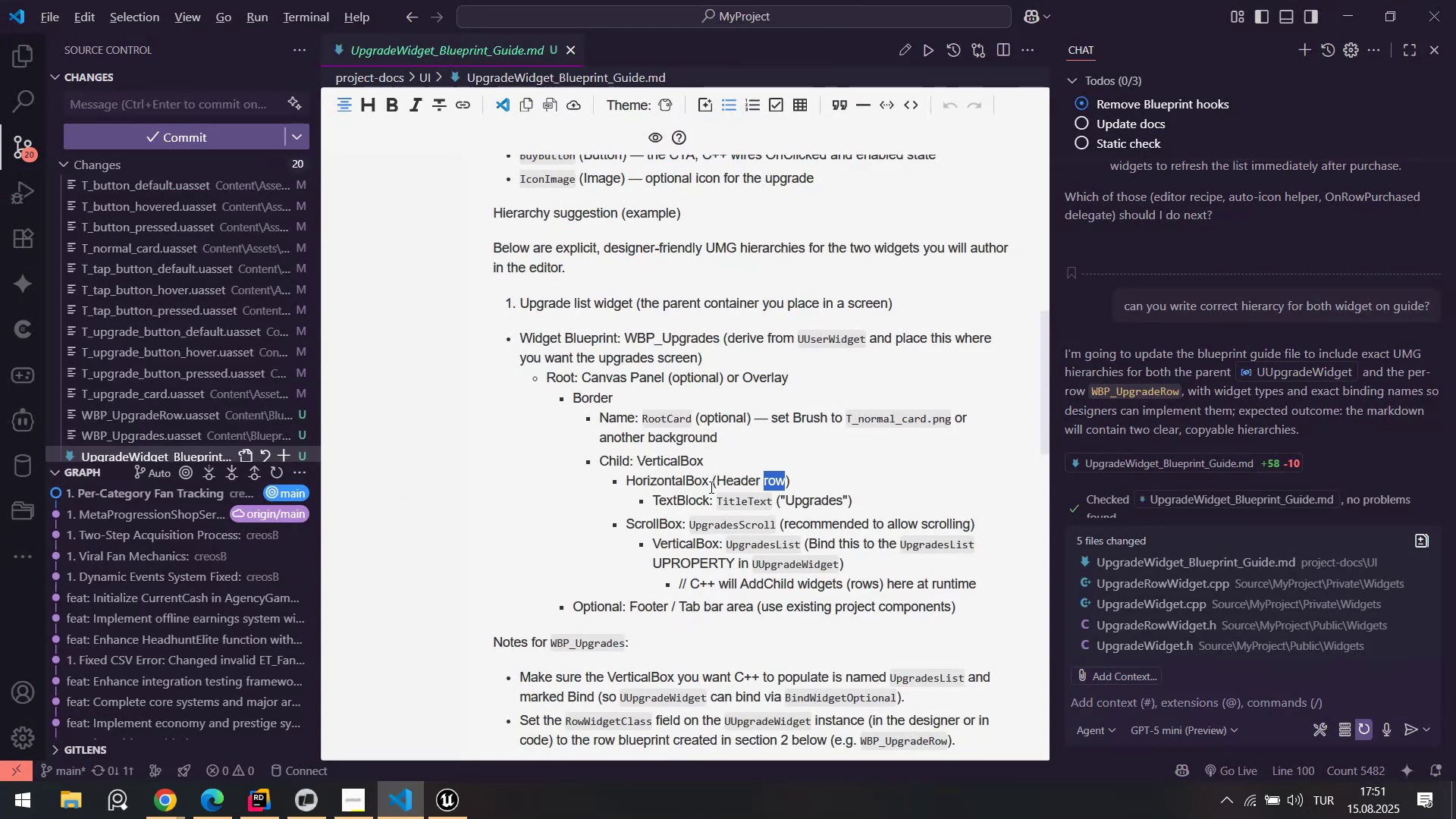 
key(Alt+Tab)
 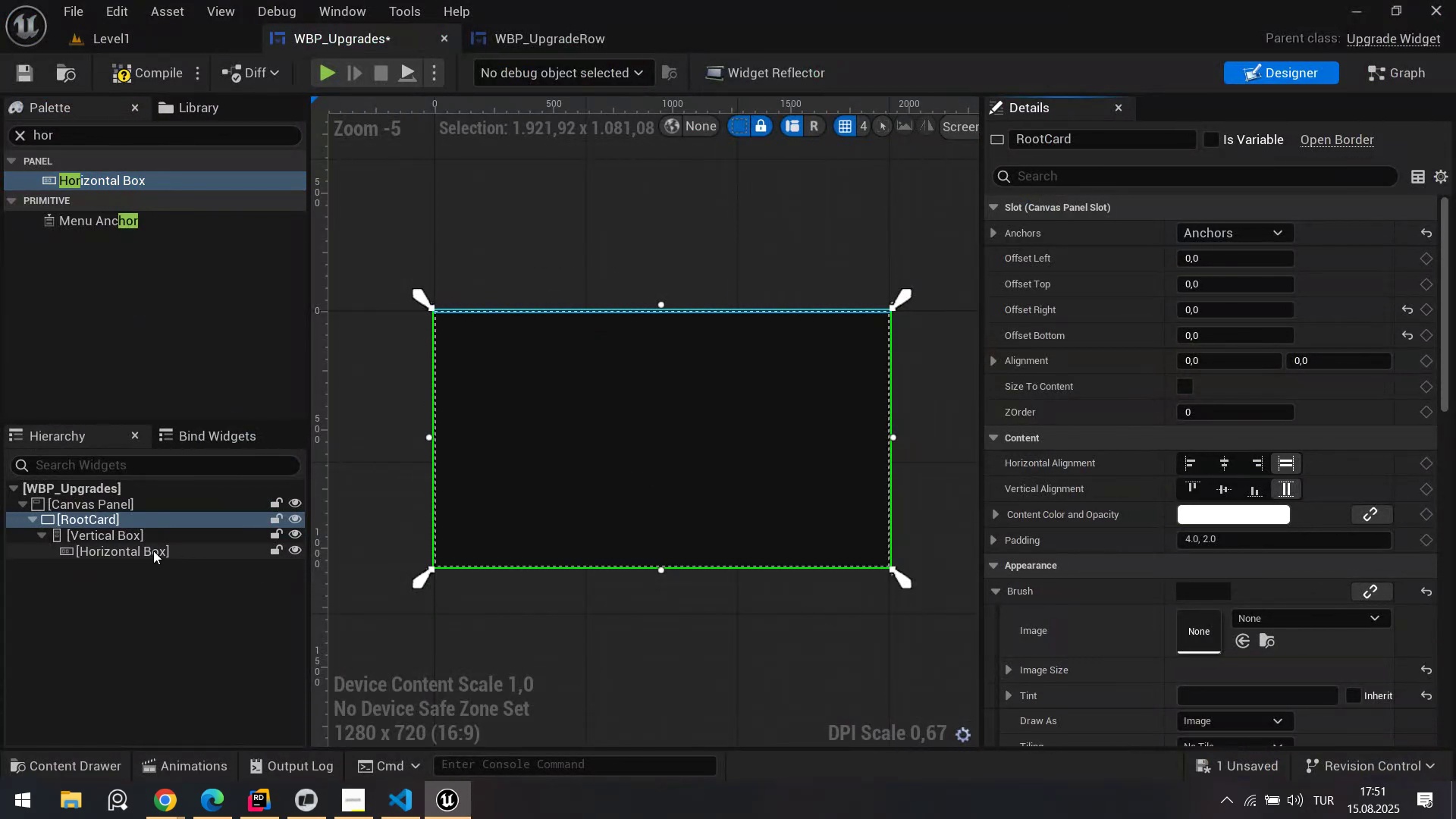 
left_click([152, 550])
 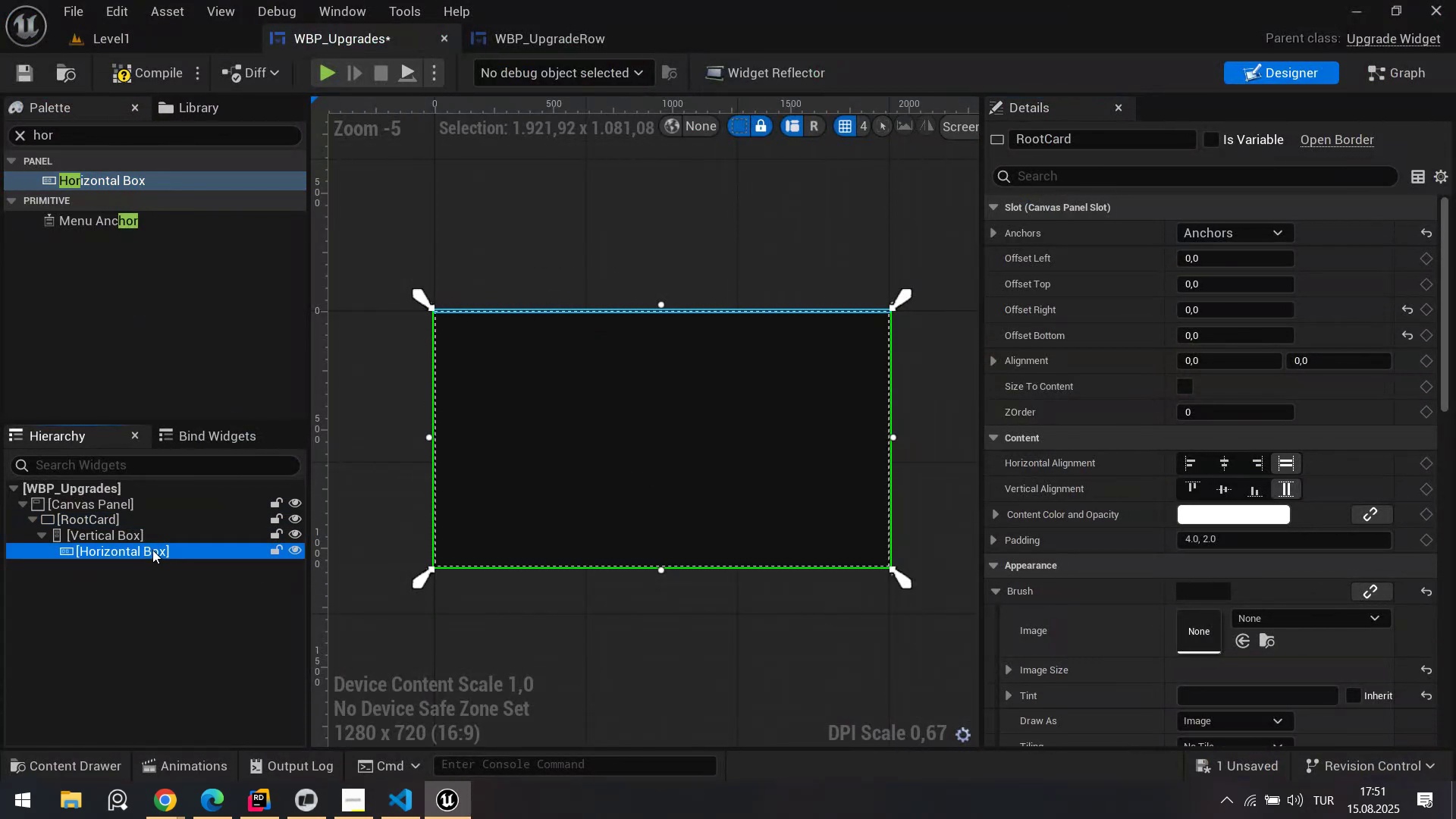 
type([F2]heade)
 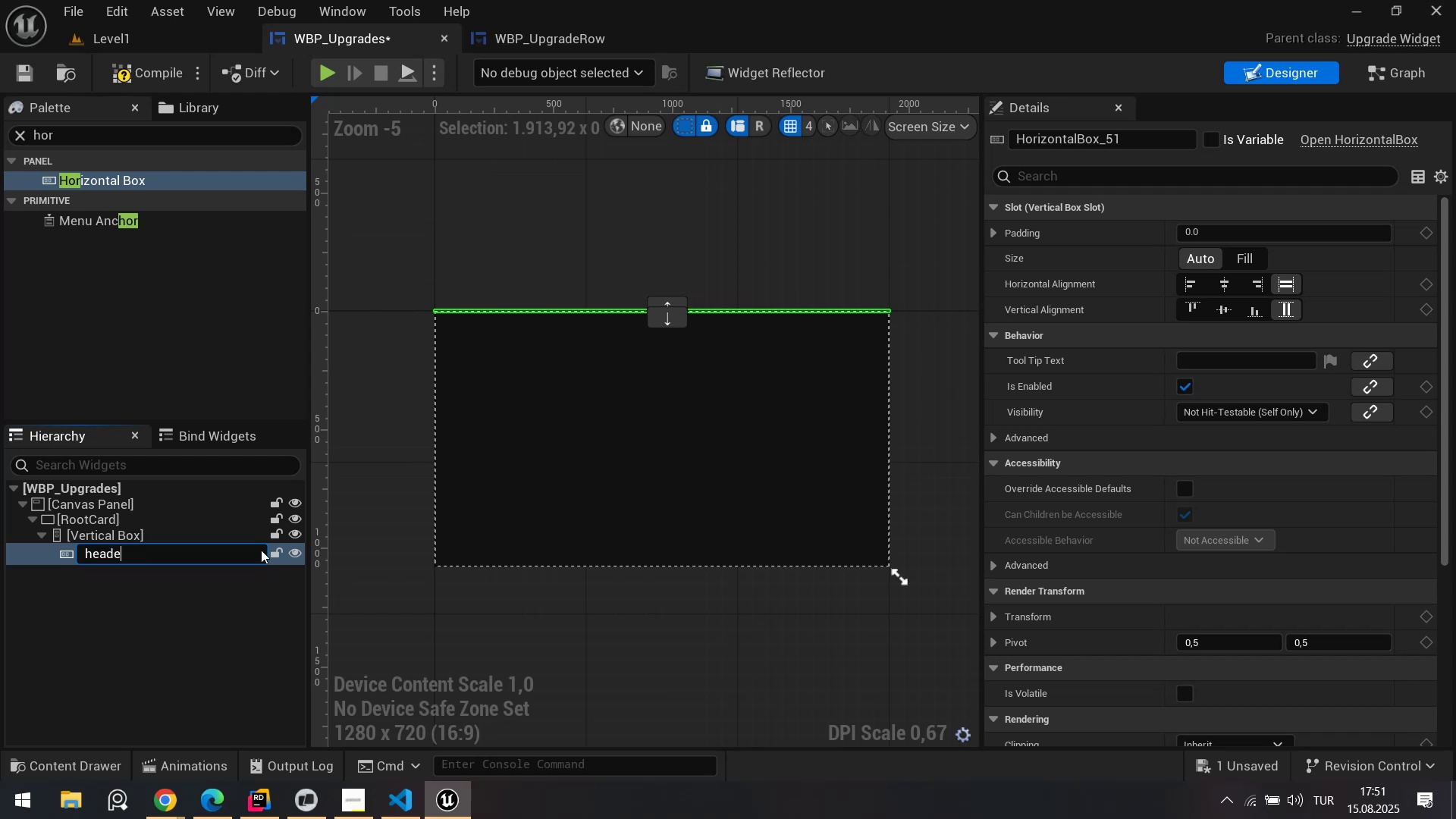 
key(Control+ControlLeft)
 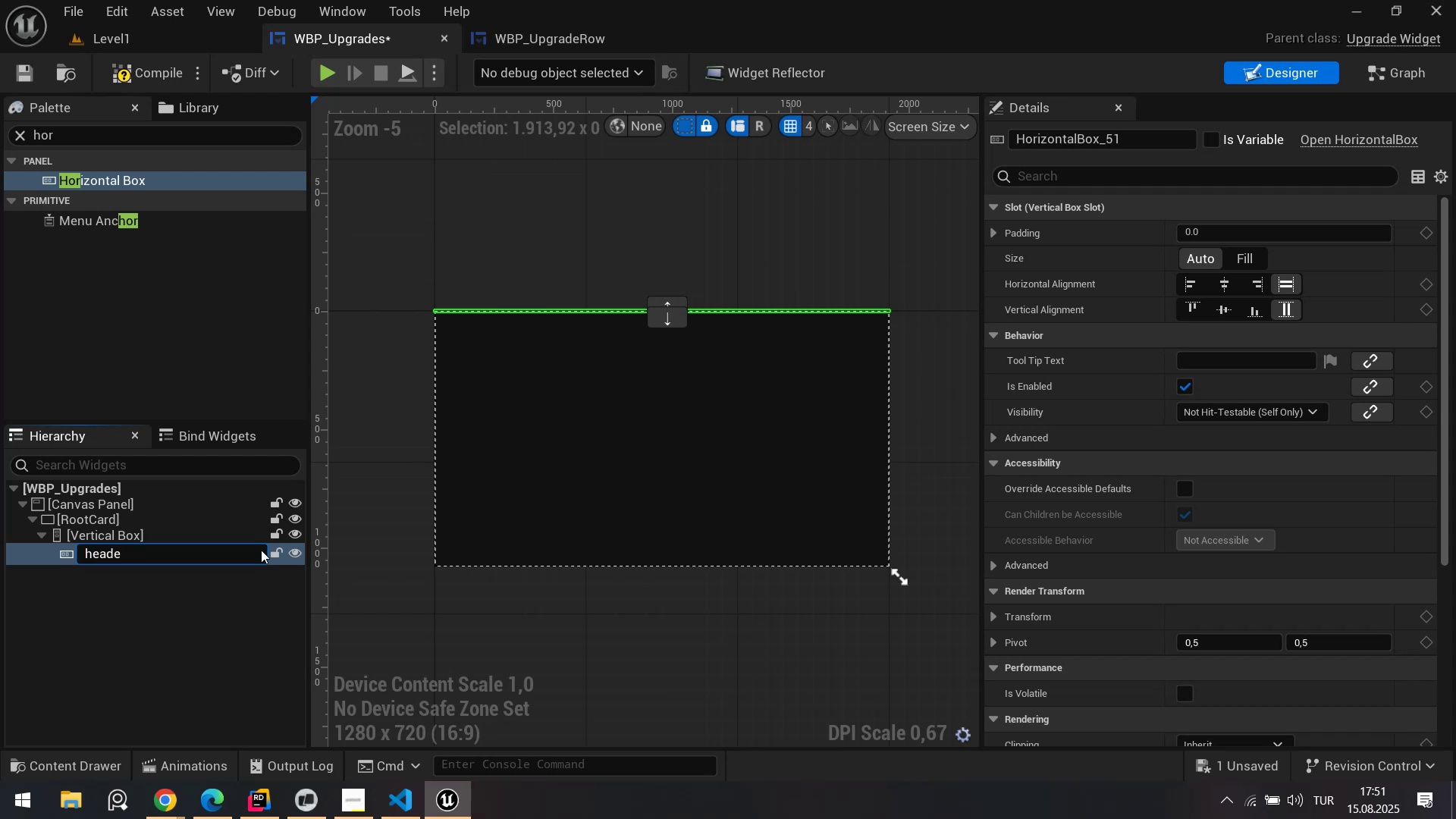 
key(Control+A)
 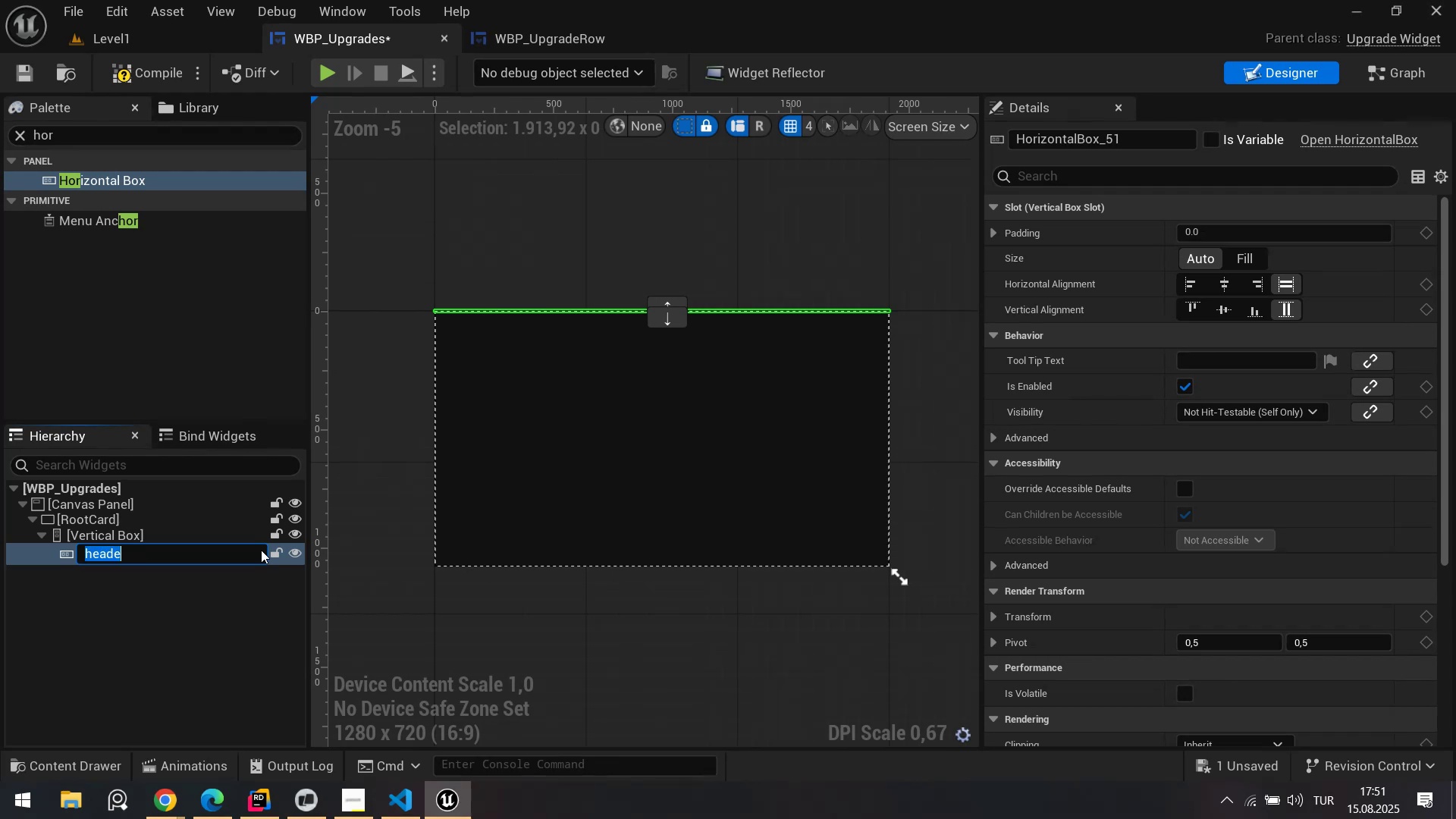 
key(Backspace)
type(H_)
key(Backspace)
key(Backspace)
type(H_Ver)
key(Backspace)
key(Backspace)
key(Backspace)
type(h)
key(Backspace)
type(He)
key(Backspace)
key(Backspace)
key(Backspace)
key(Backspace)
type(h_header)
 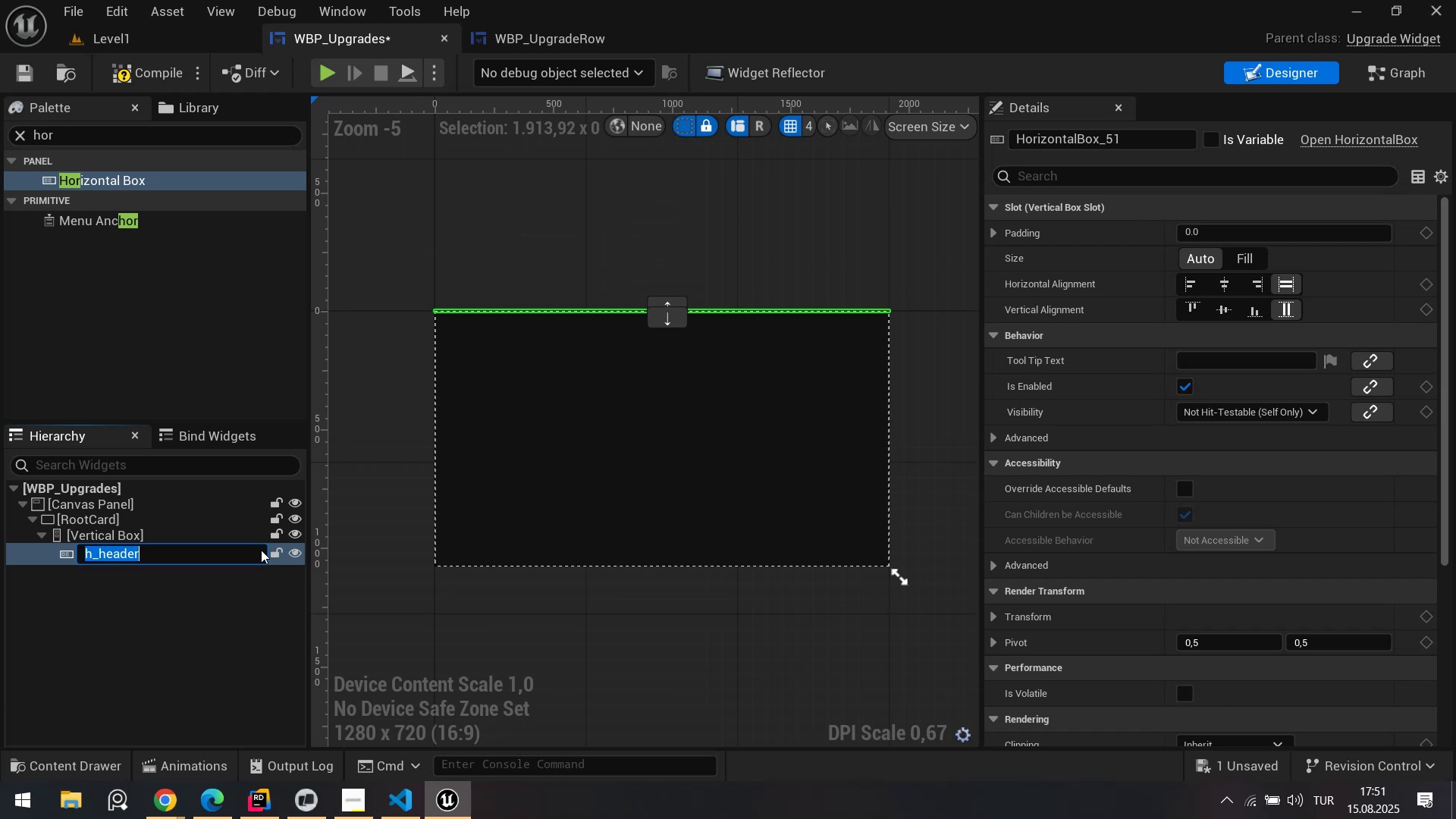 
 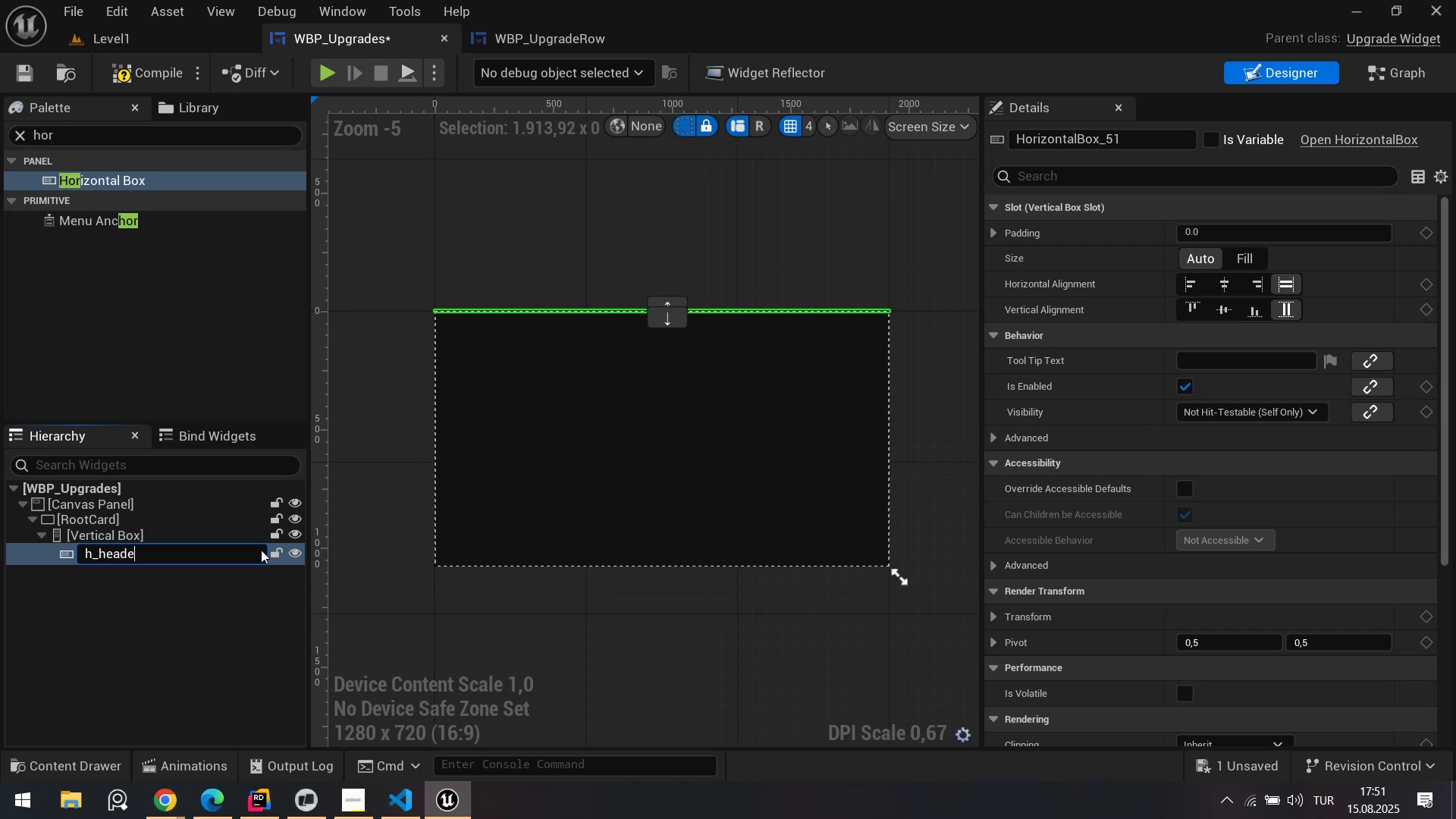 
key(Control+ControlLeft)
 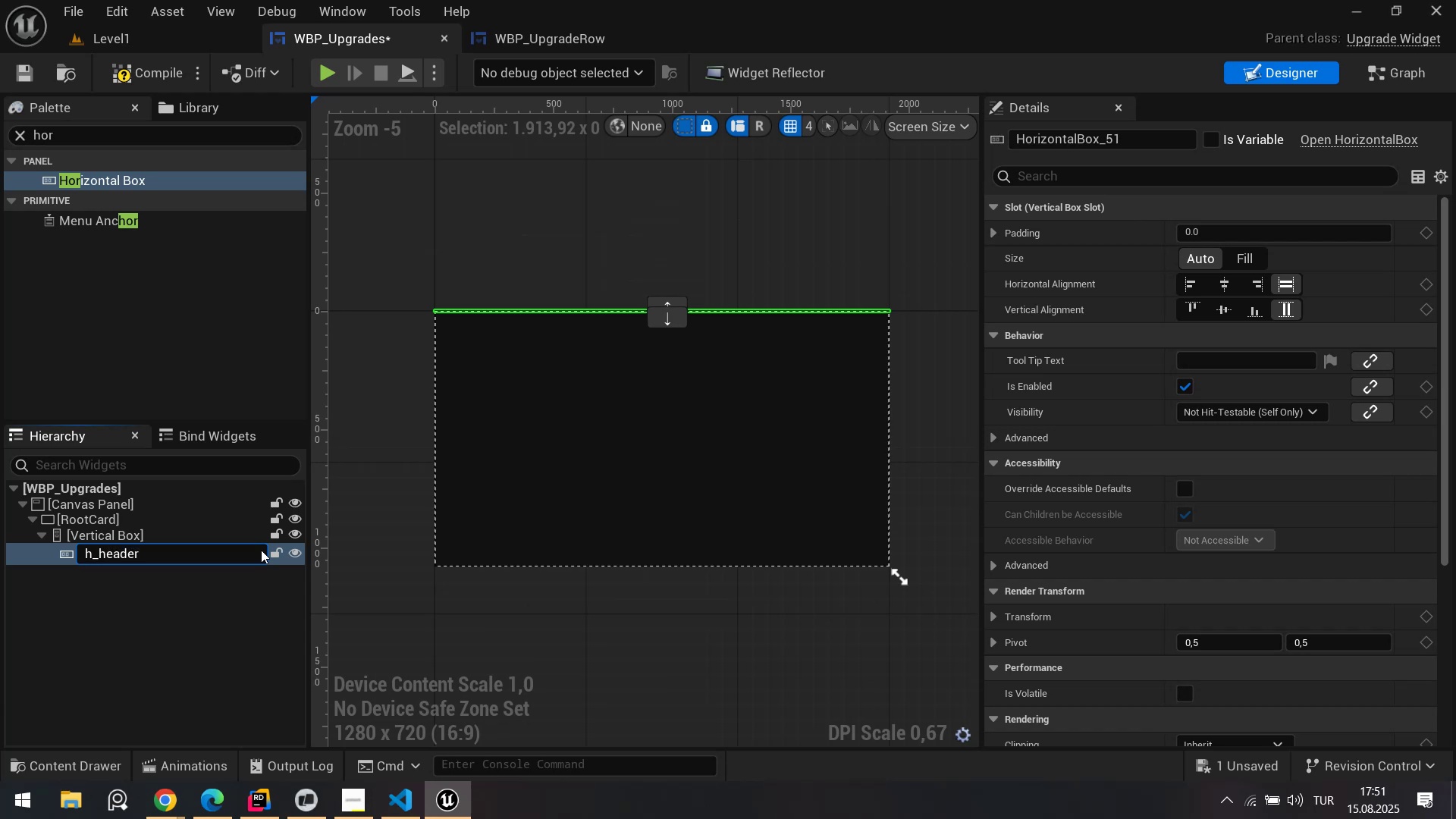 
key(Control+A)
 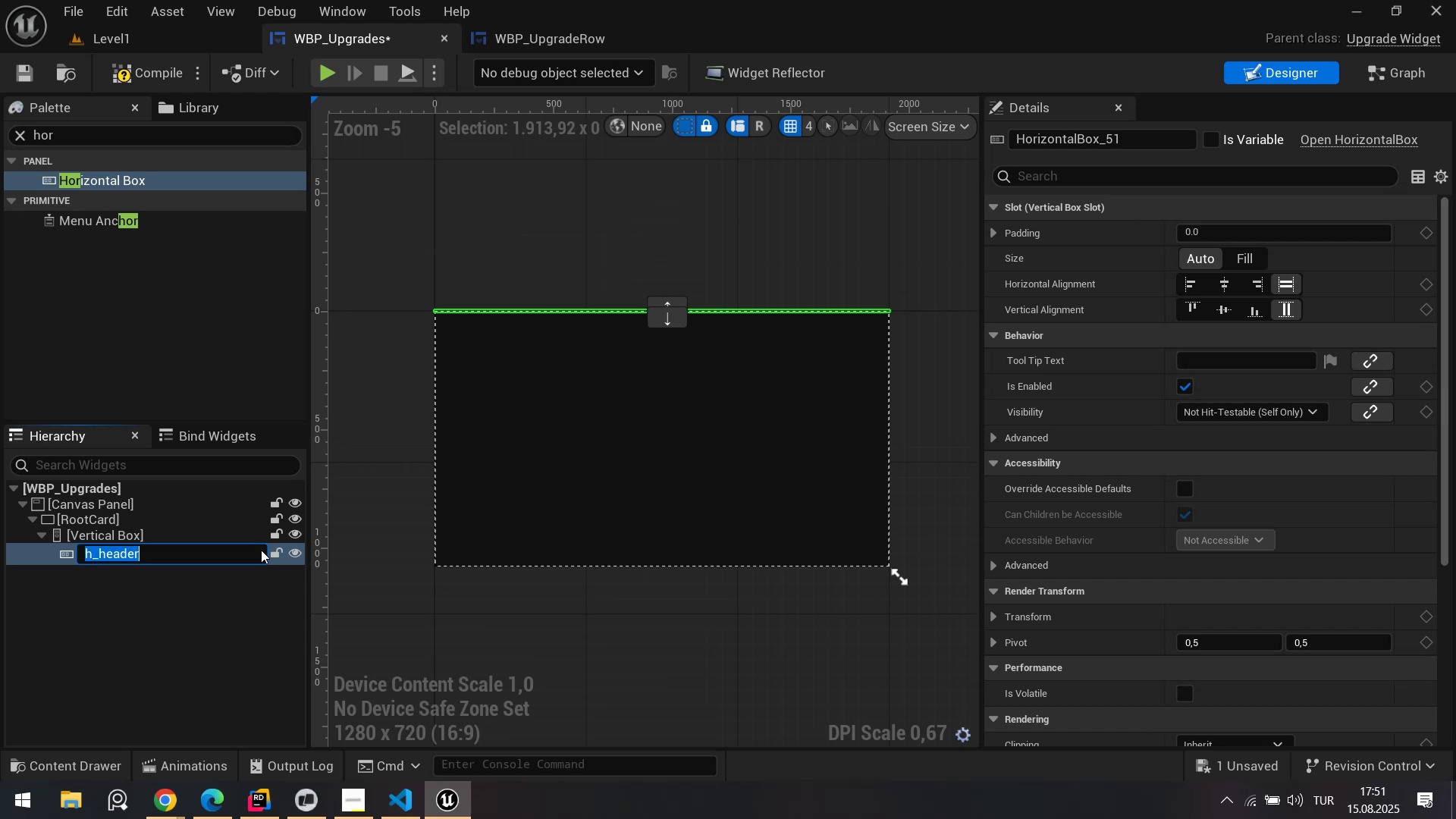 
type(H_HE)
key(Backspace)
type(eader)
 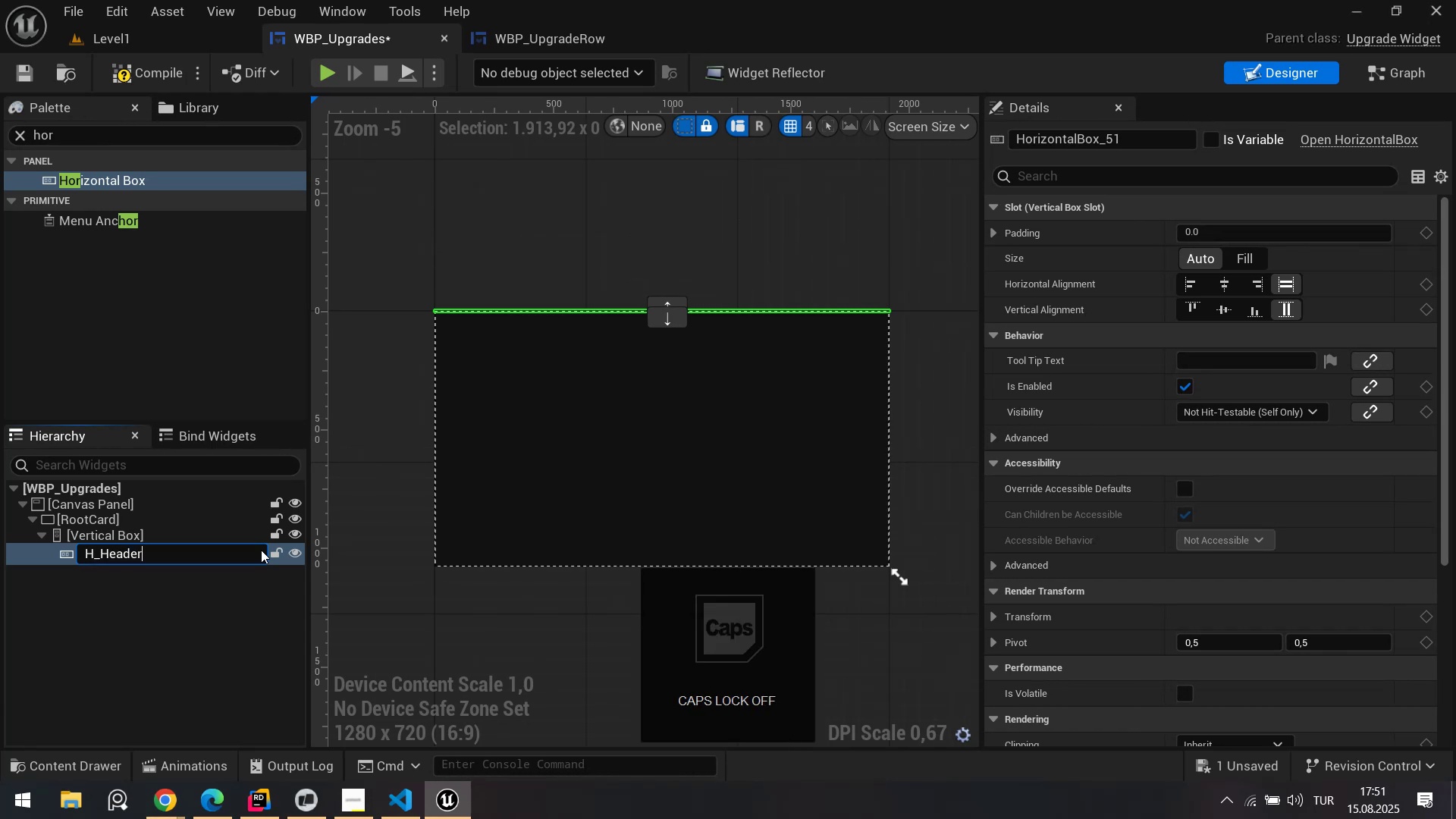 
key(Enter)
 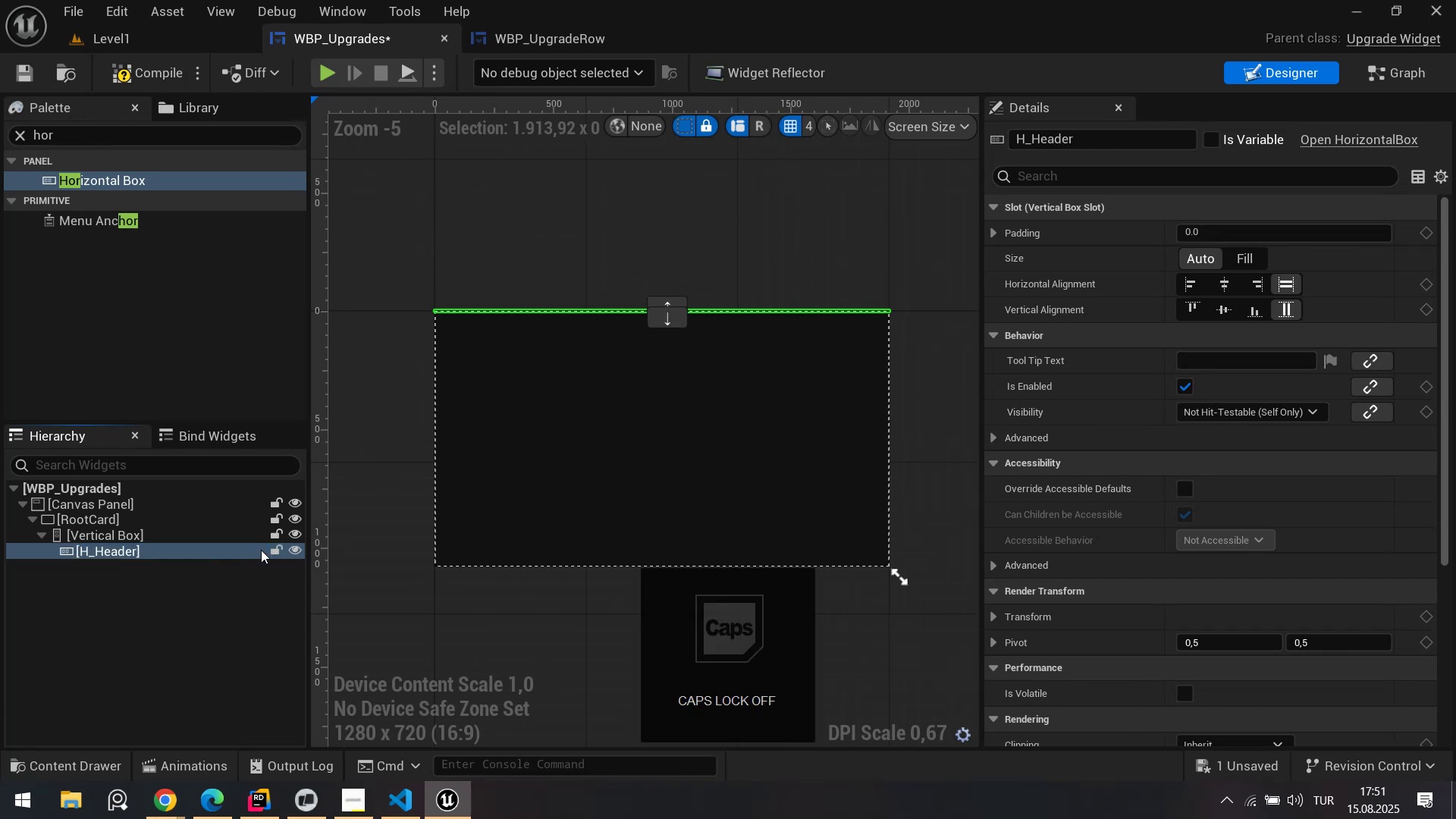 
key(Alt+AltLeft)
 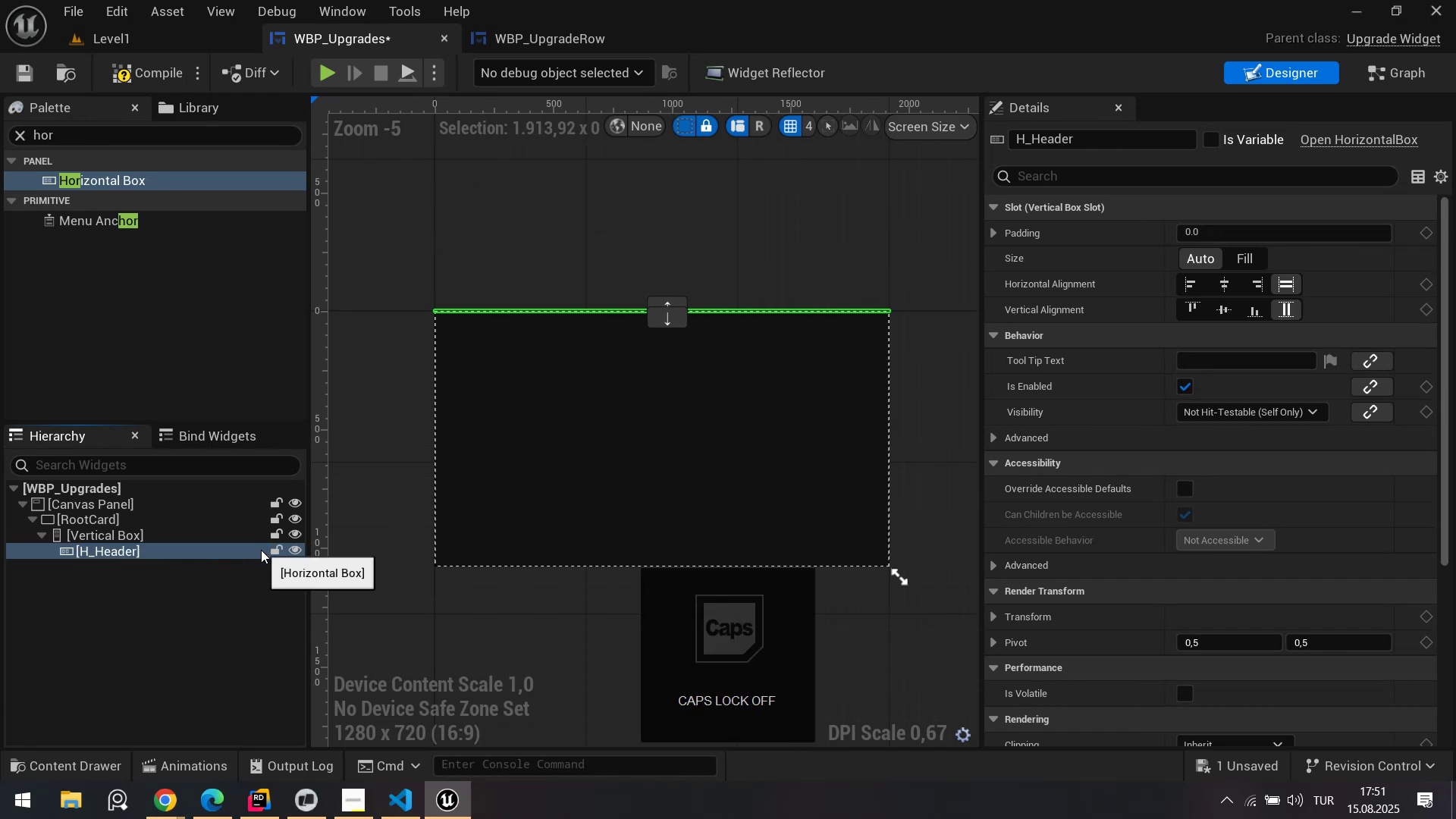 
key(Alt+Tab)
 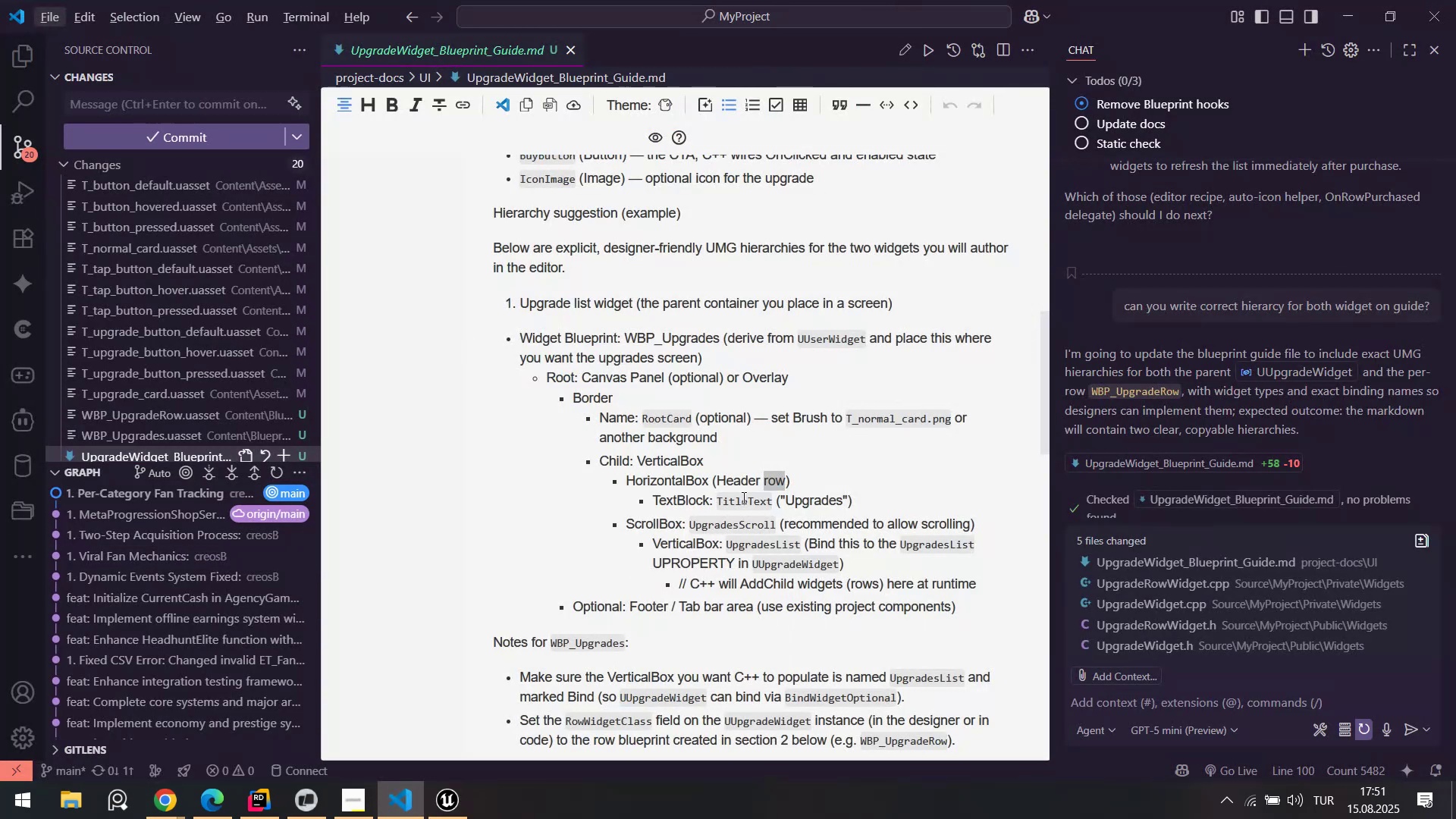 
double_click([747, 500])
 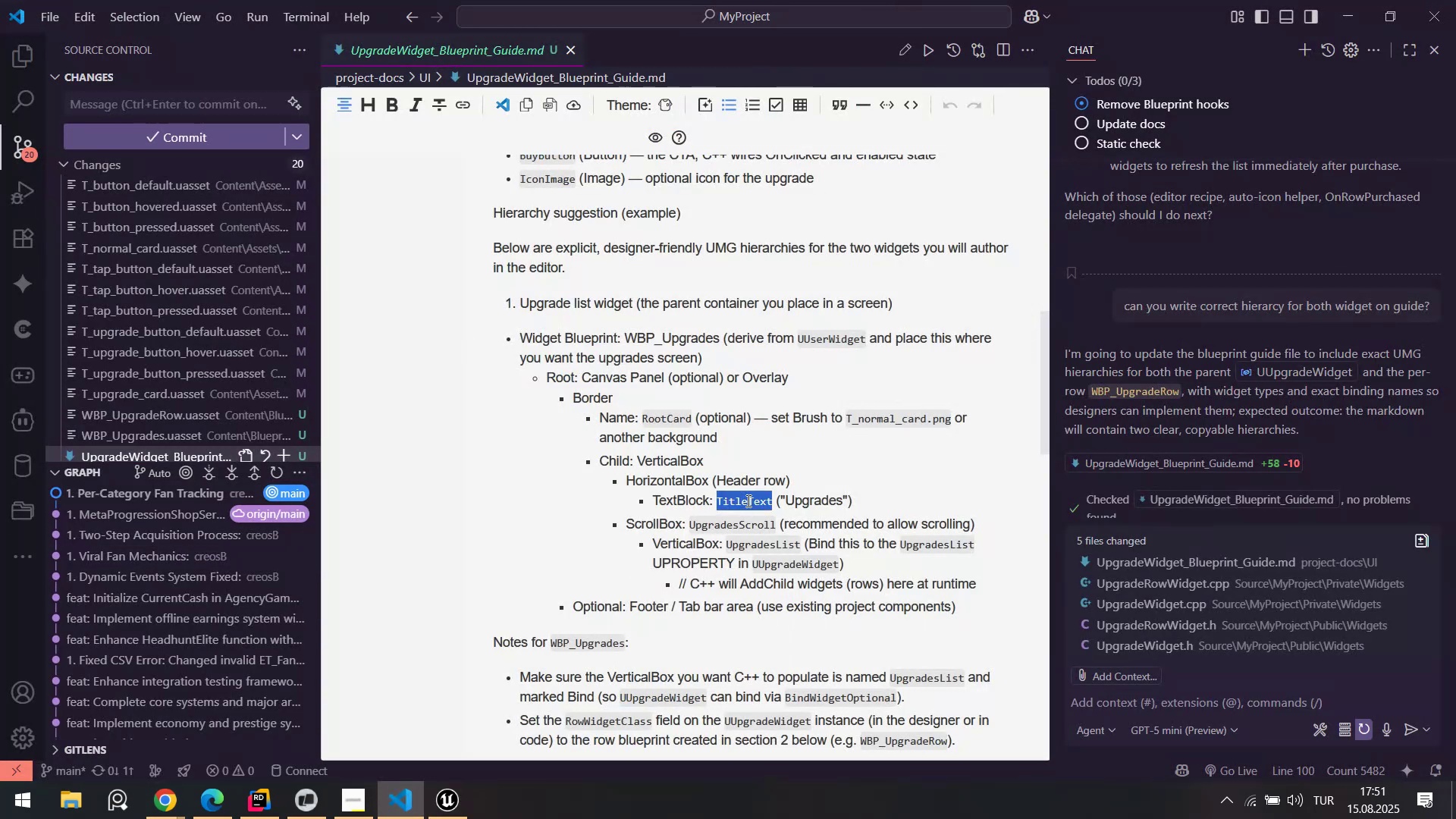 
key(Control+C)
 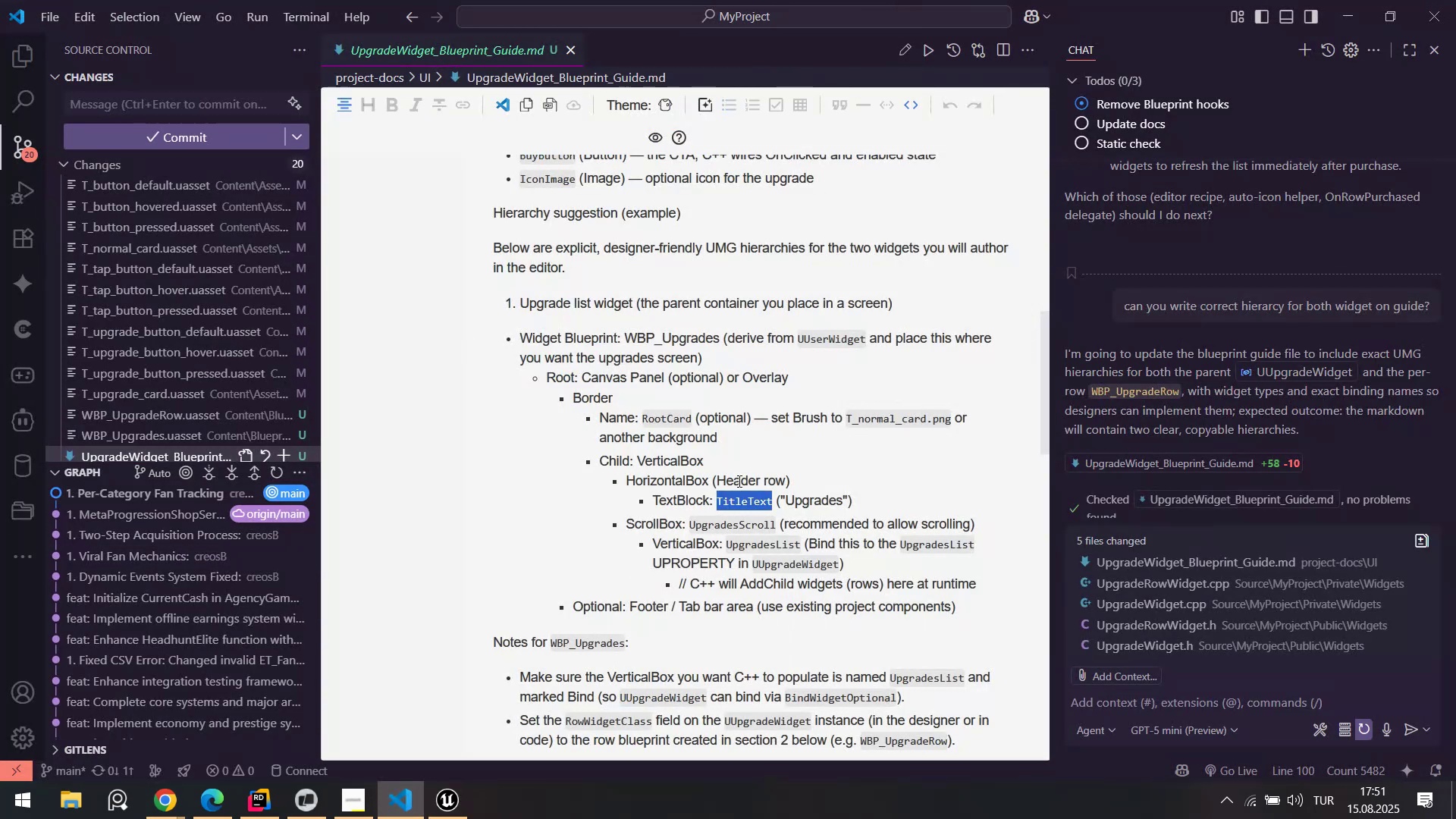 
key(Alt+AltLeft)
 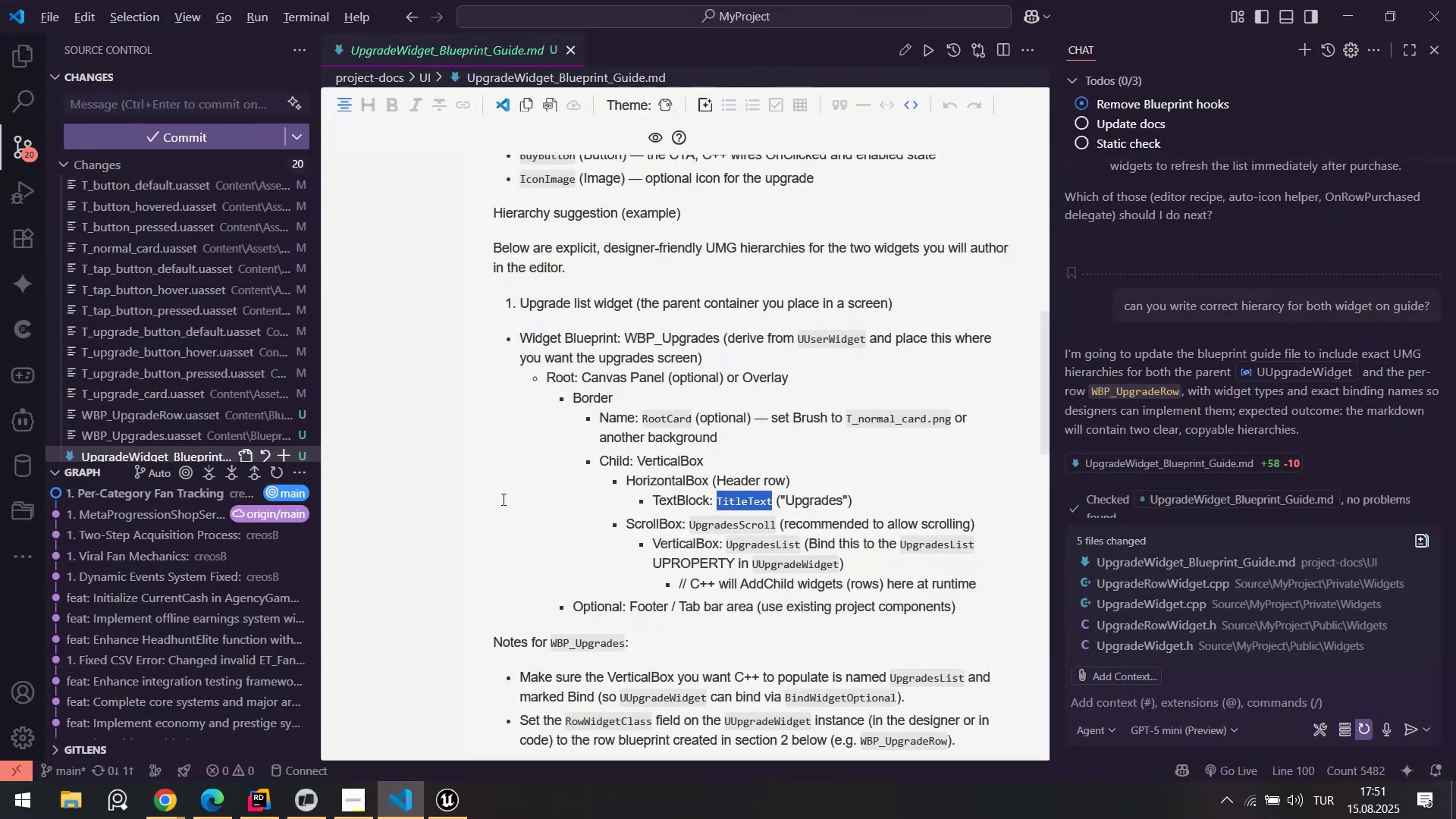 
key(Tab)
type(tex)
 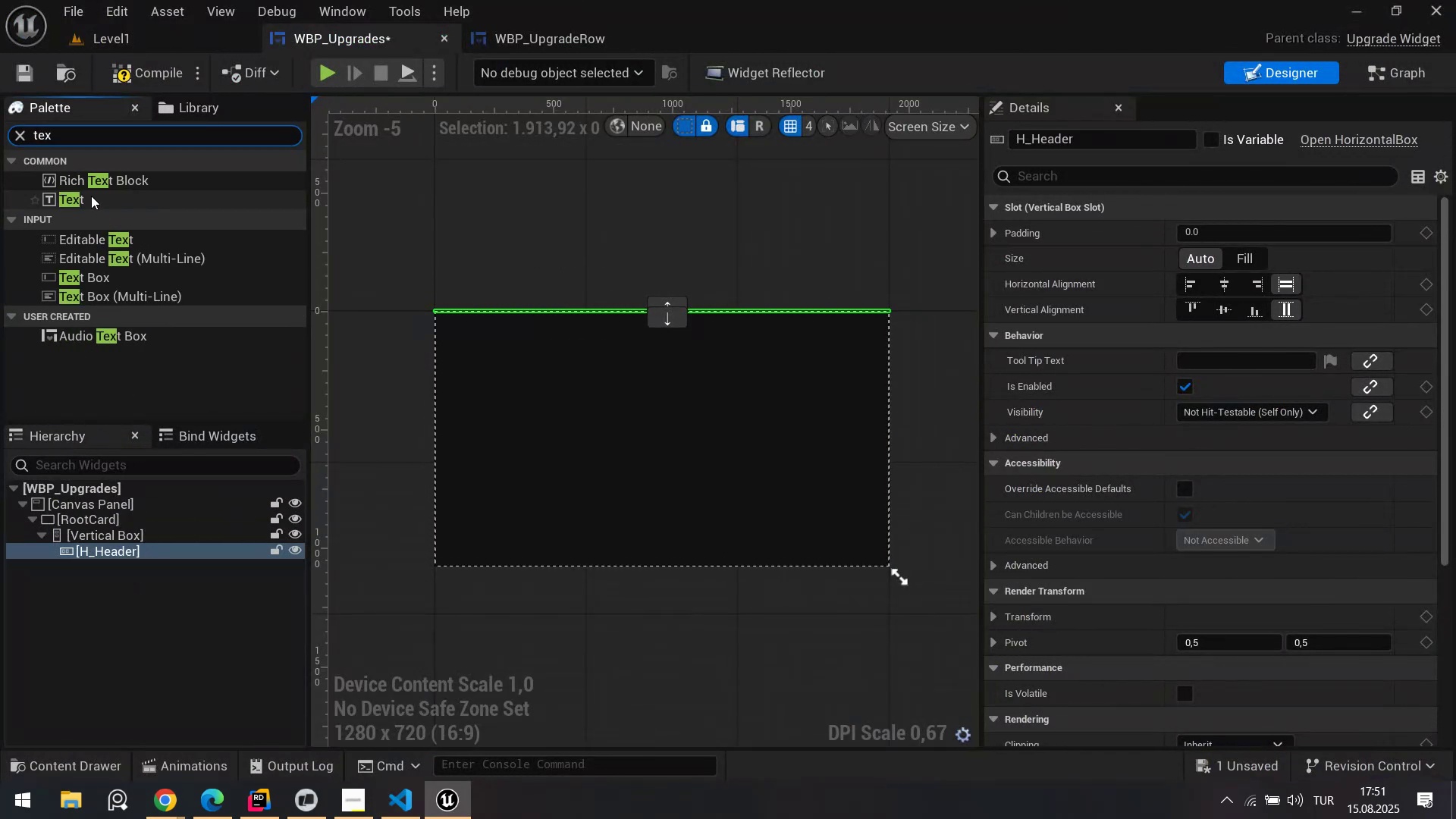 
left_click_drag(start_coordinate=[65, 134], to_coordinate=[7, 132])
 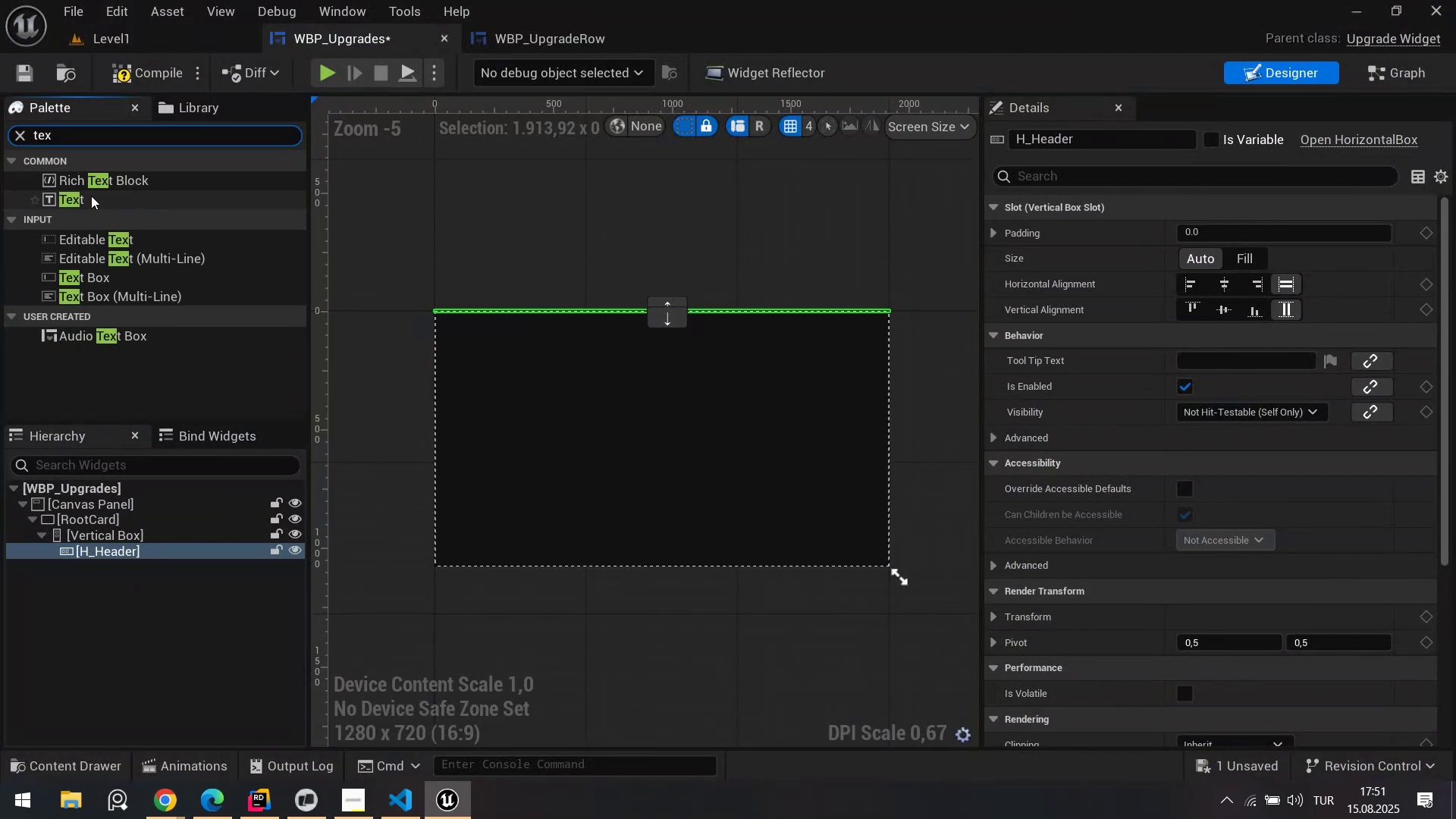 
left_click_drag(start_coordinate=[87, 197], to_coordinate=[106, 551])
 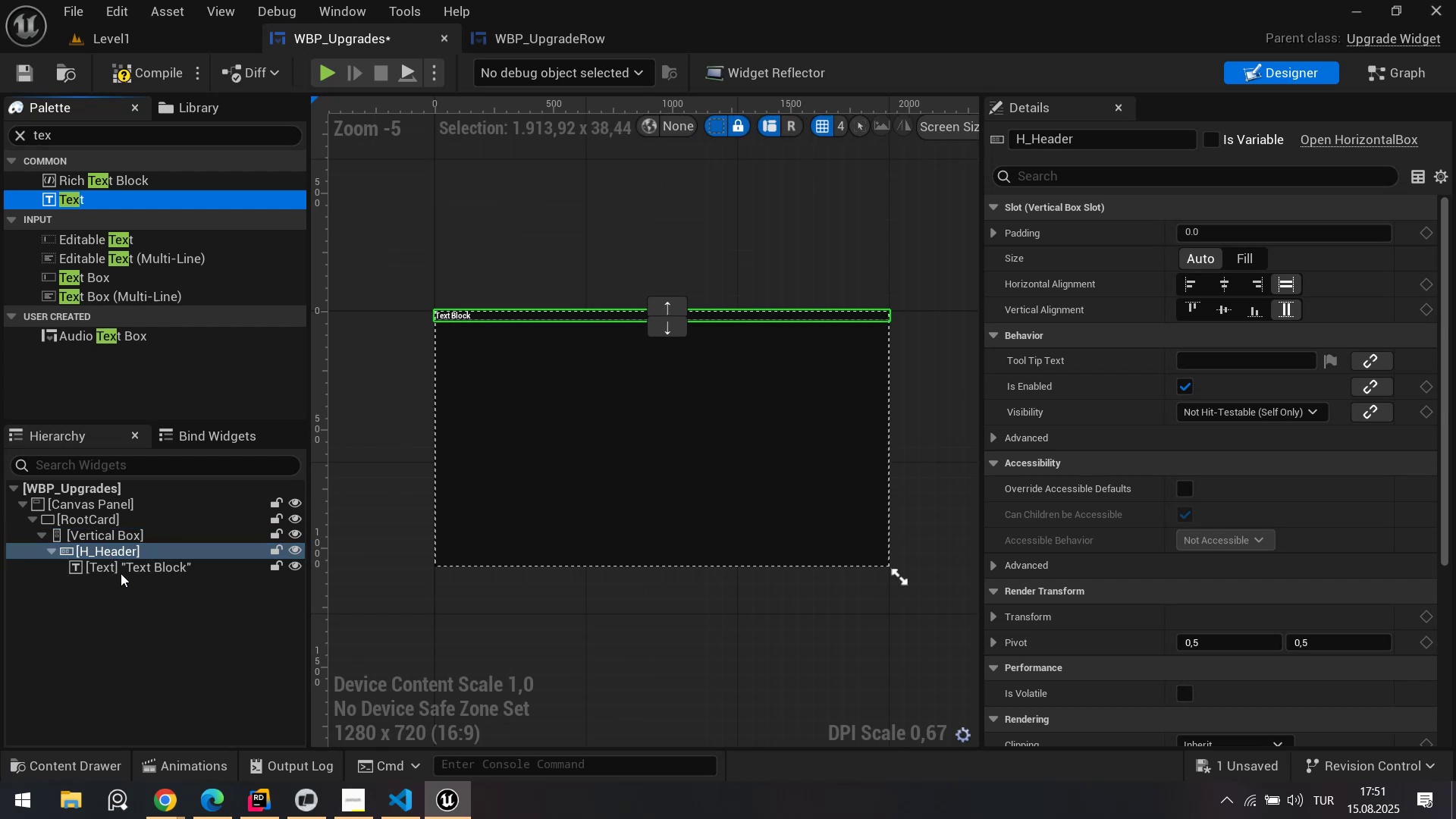 
left_click([121, 573])
 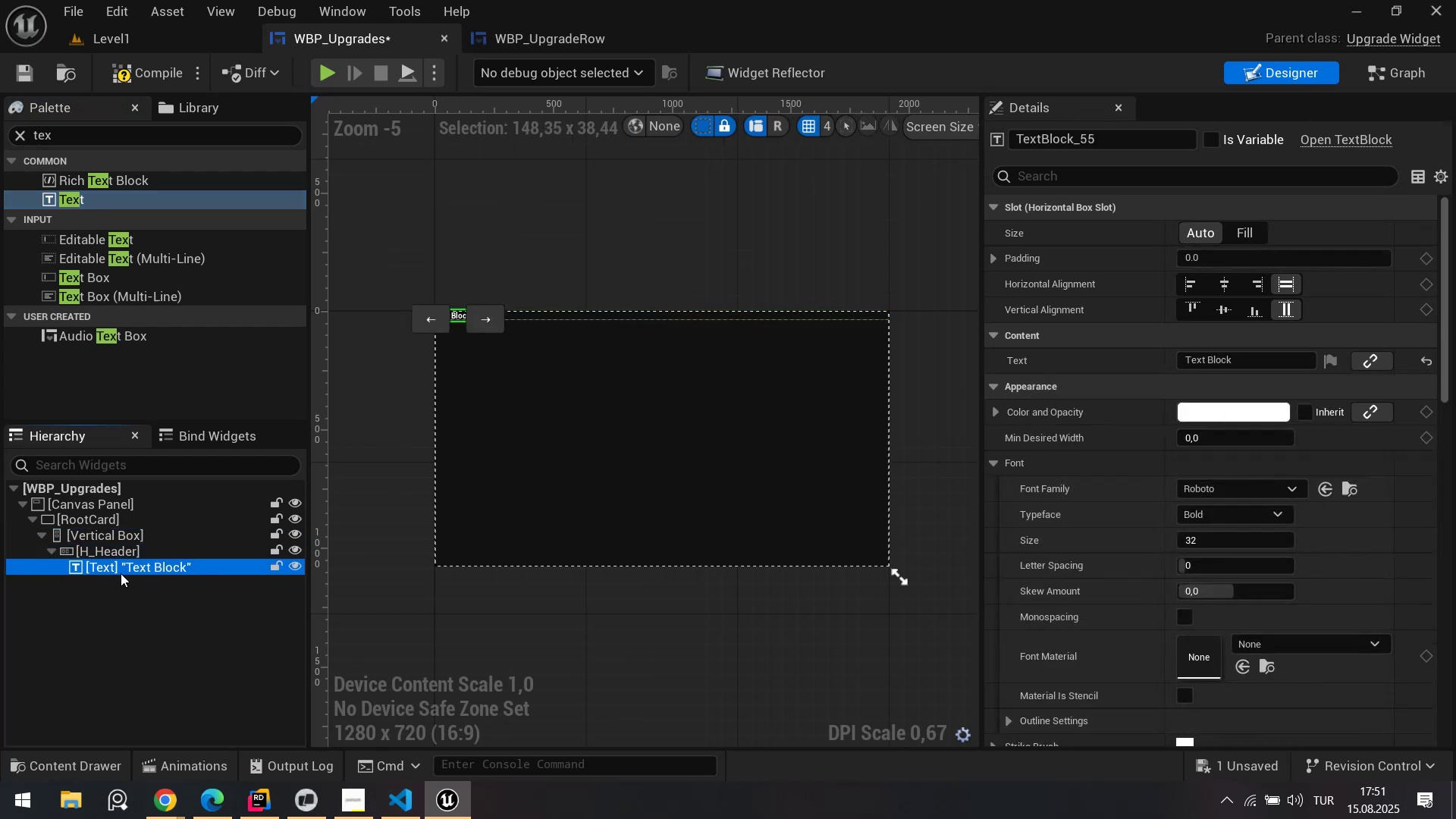 
key(F2)
 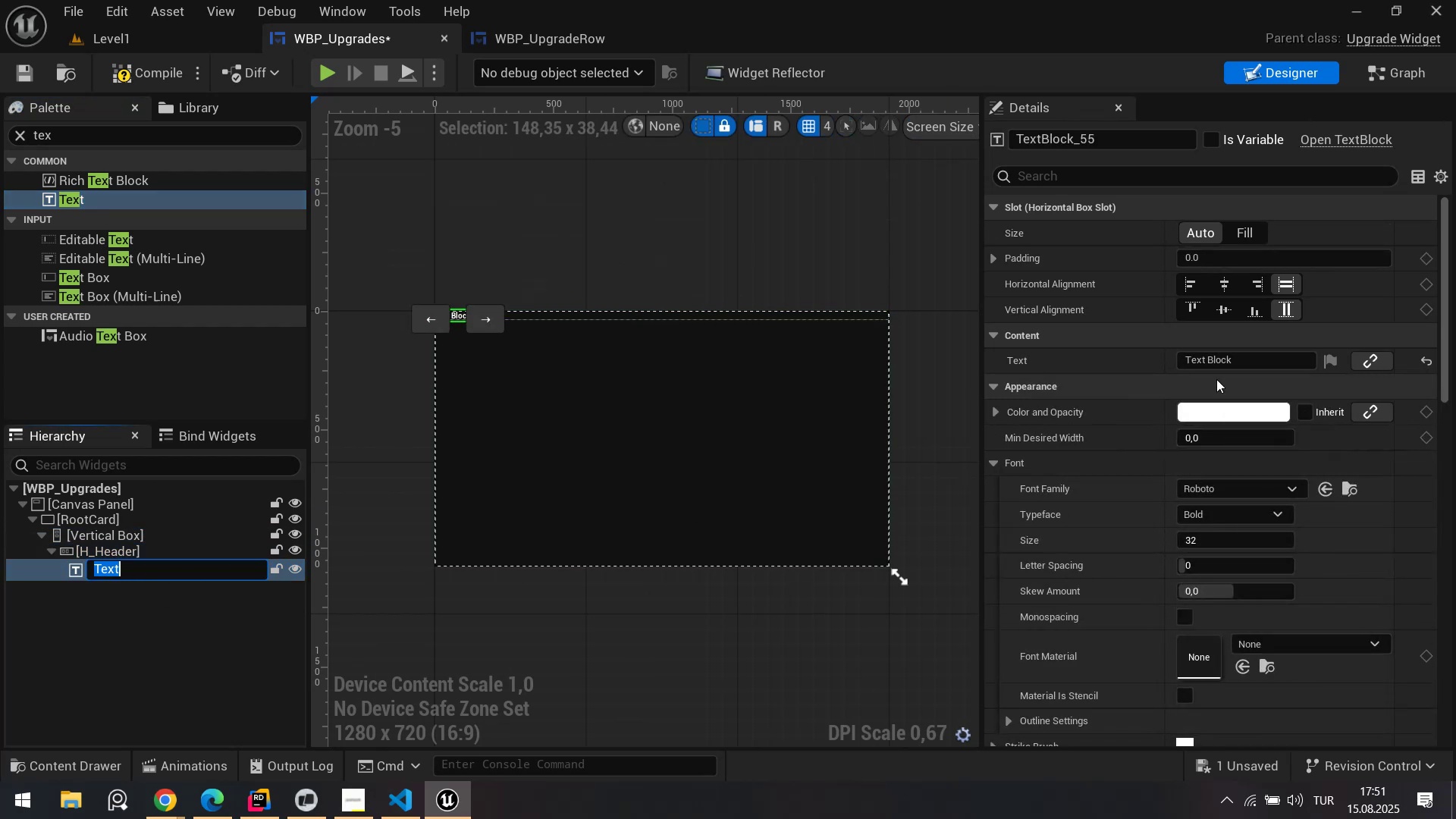 
left_click([1225, 357])
 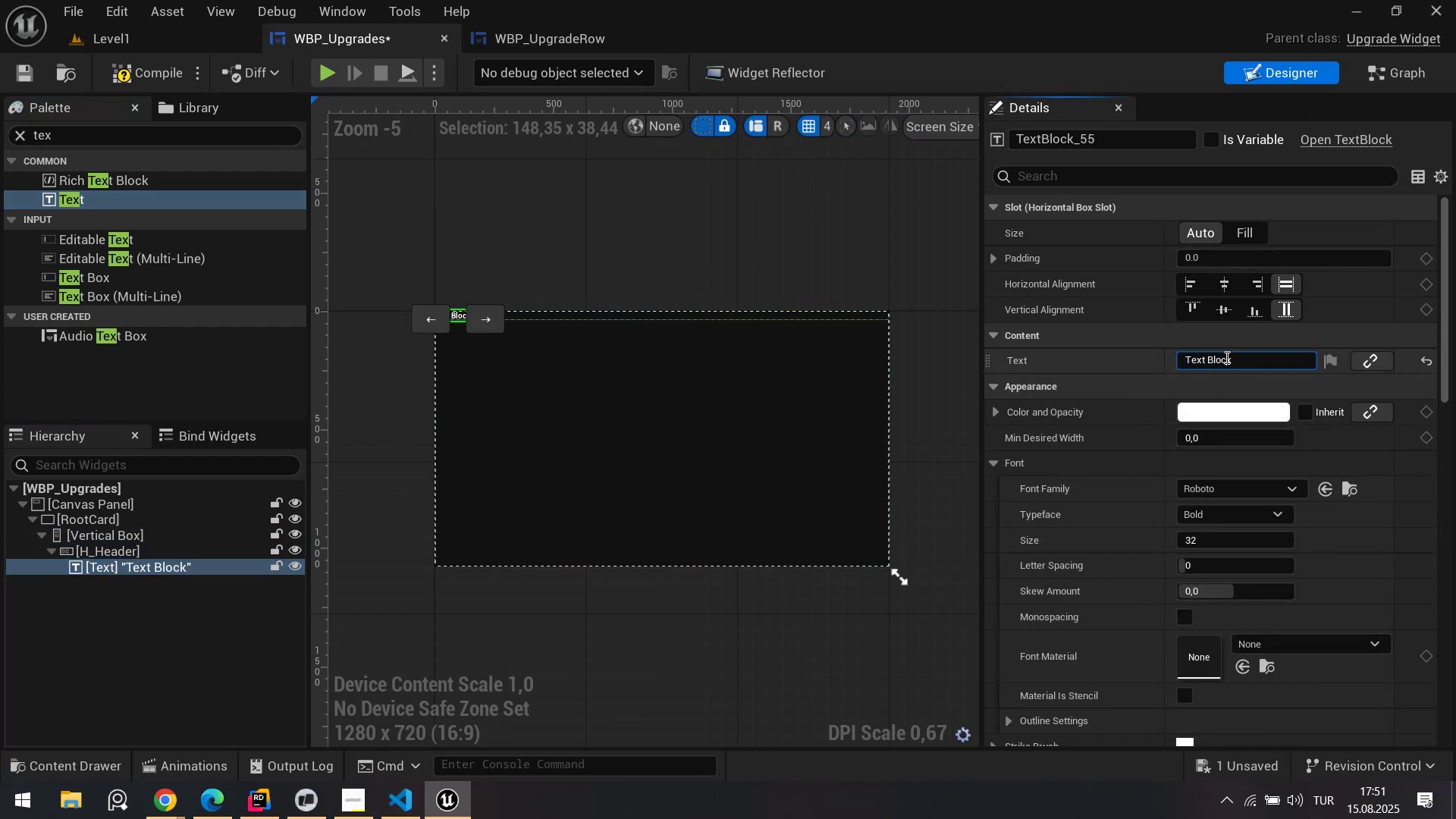 
key(Control+A)
 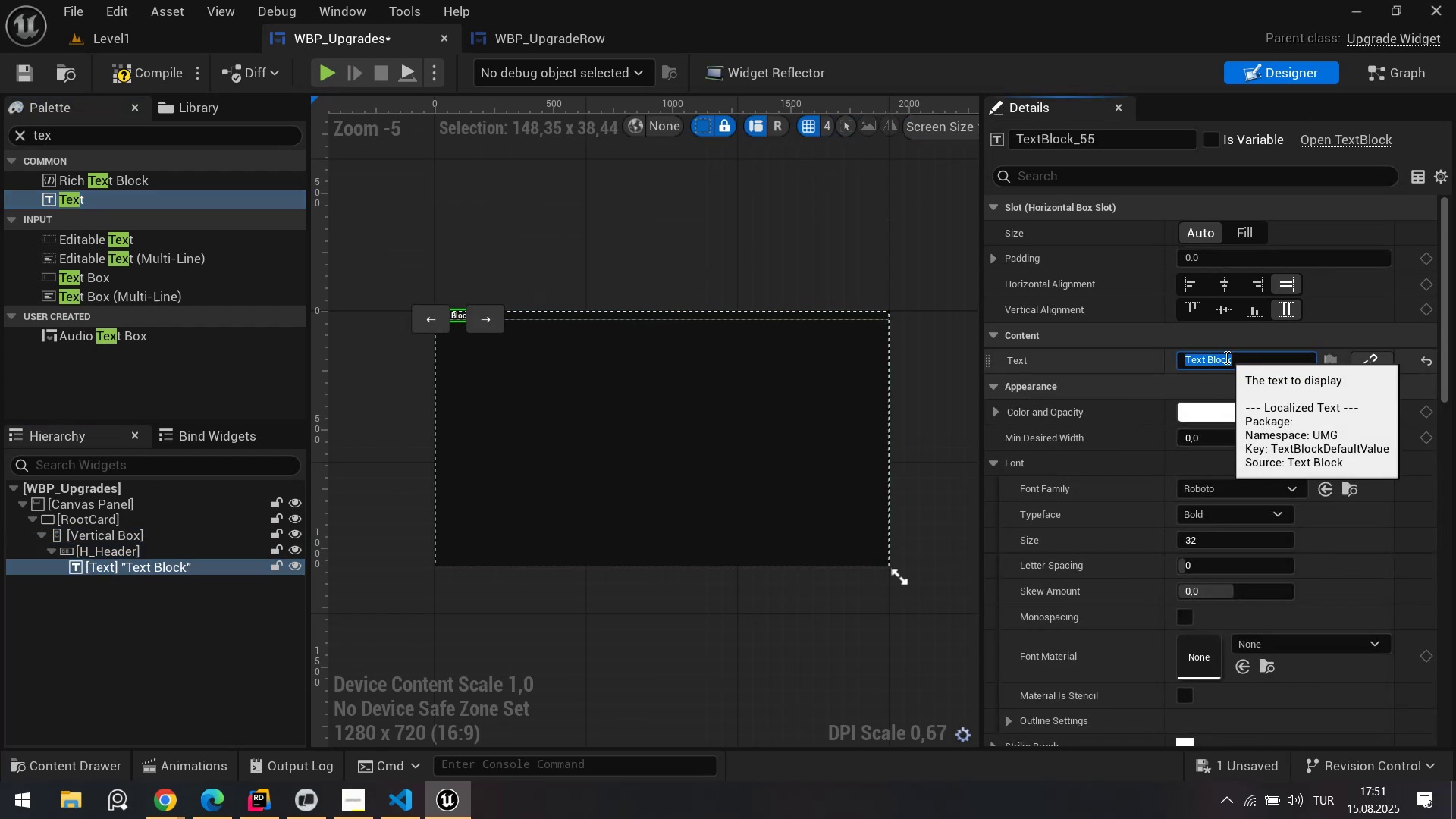 
key(Control+V)
 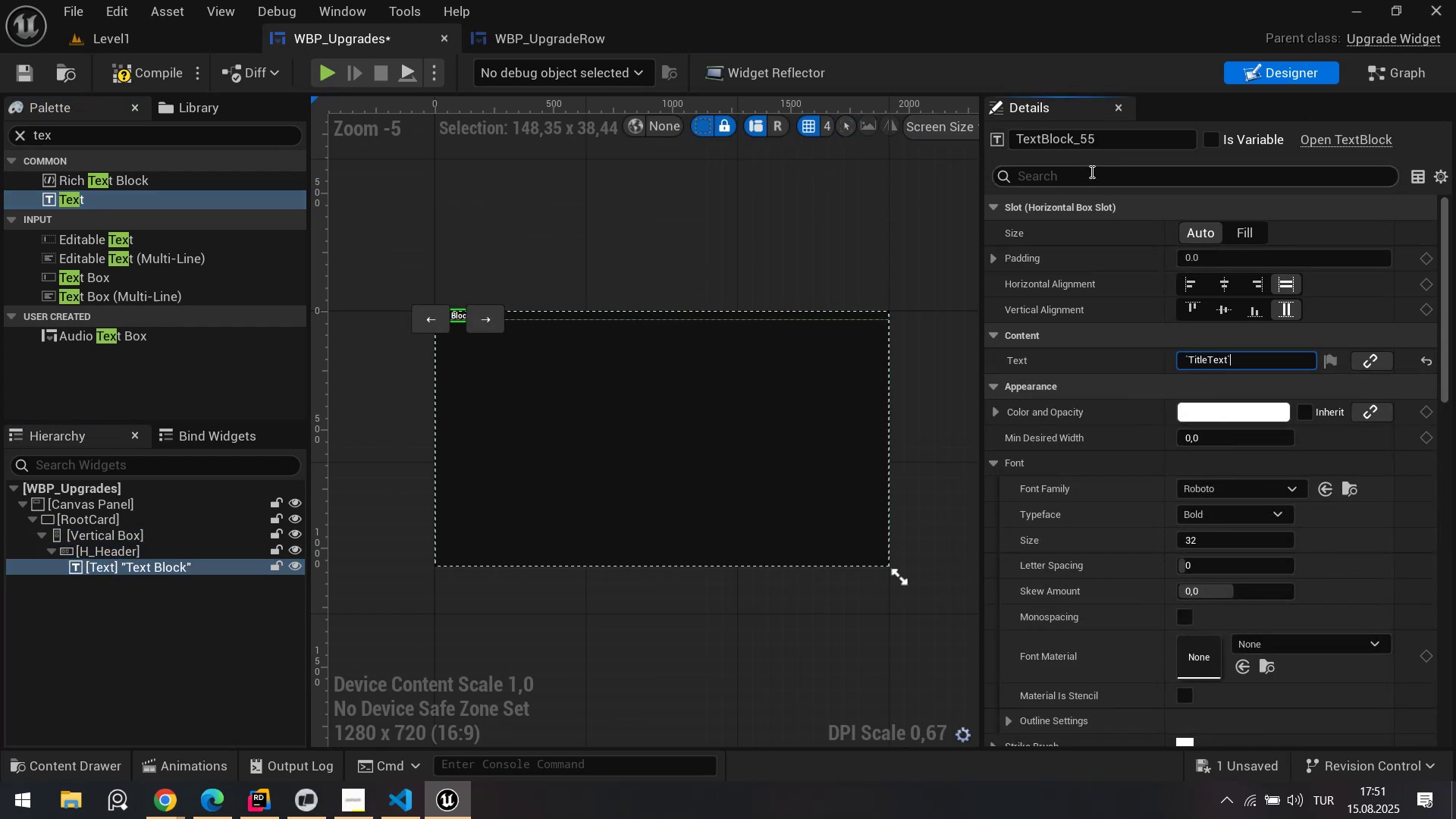 
key(Control+A)
 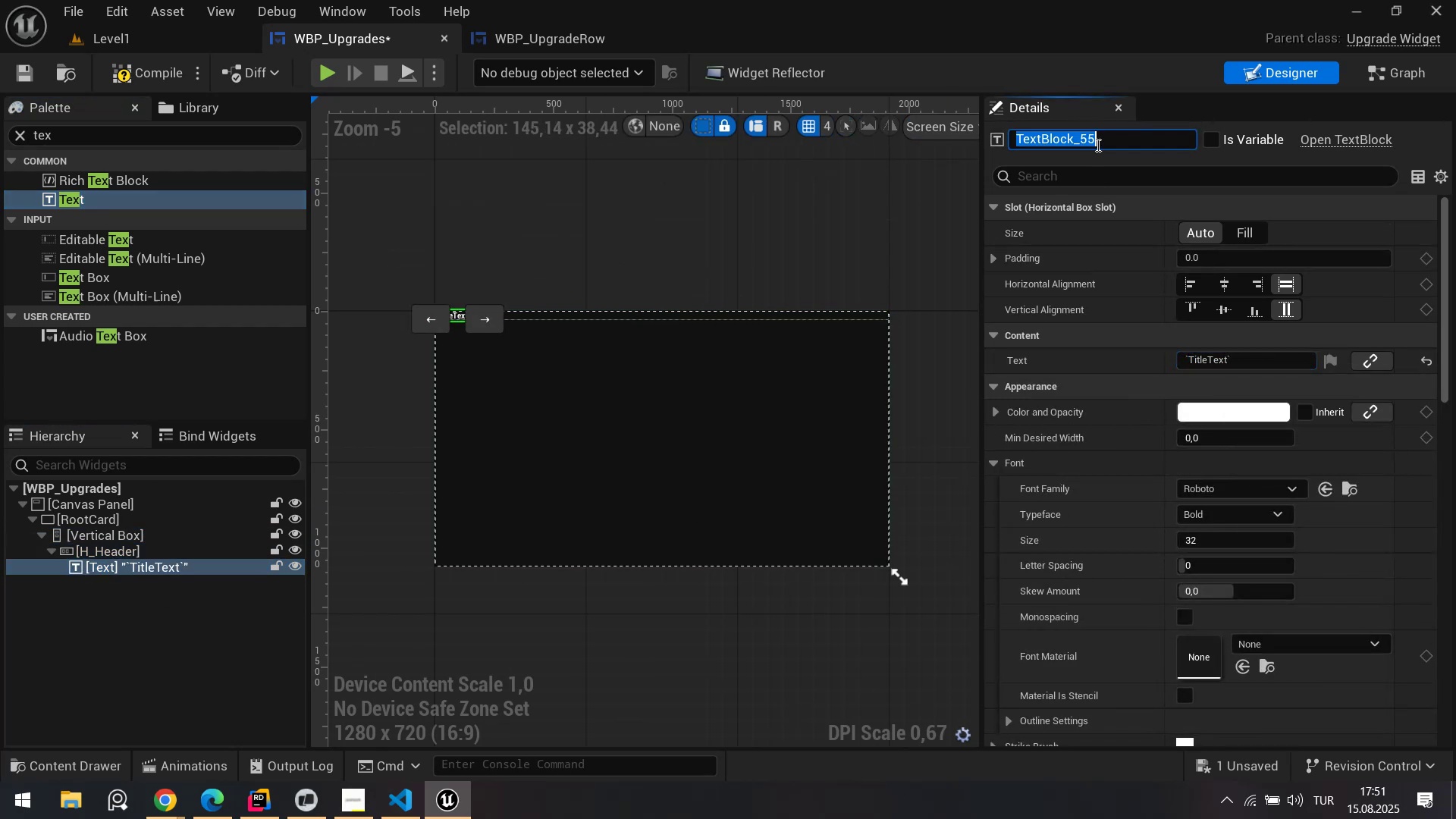 
key(Control+V)
 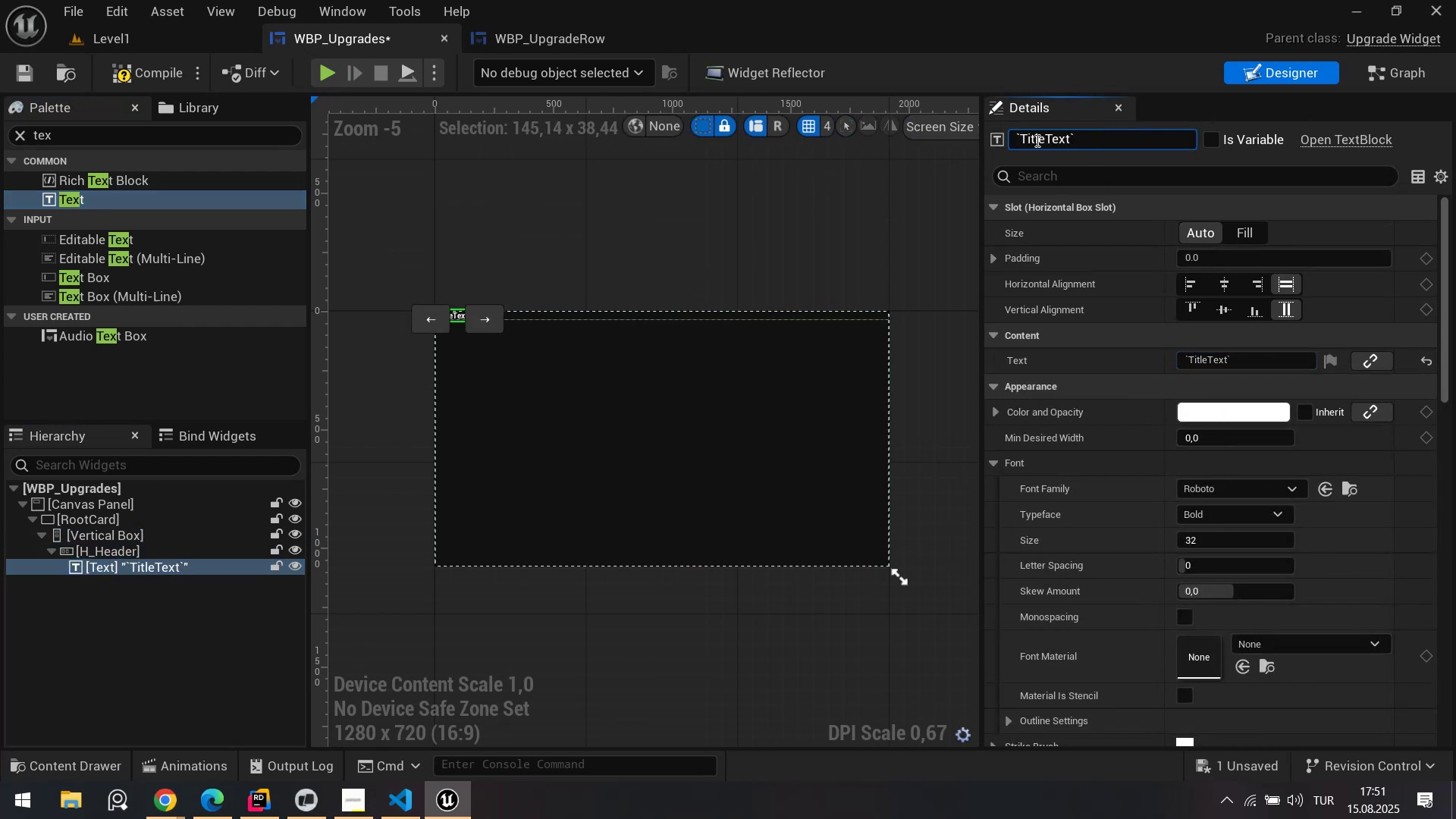 
key(Backspace)
 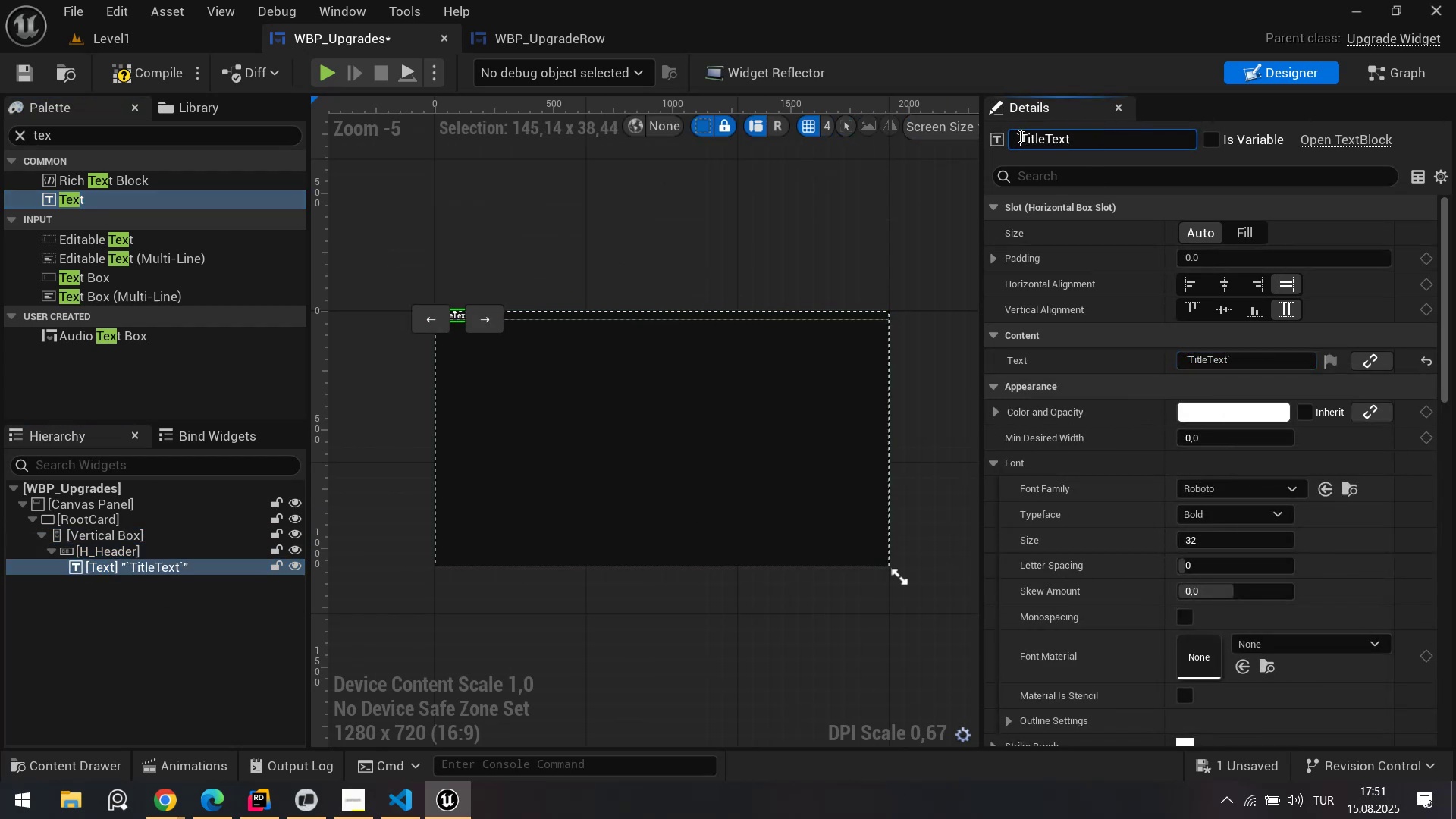 
left_click([1020, 136])
 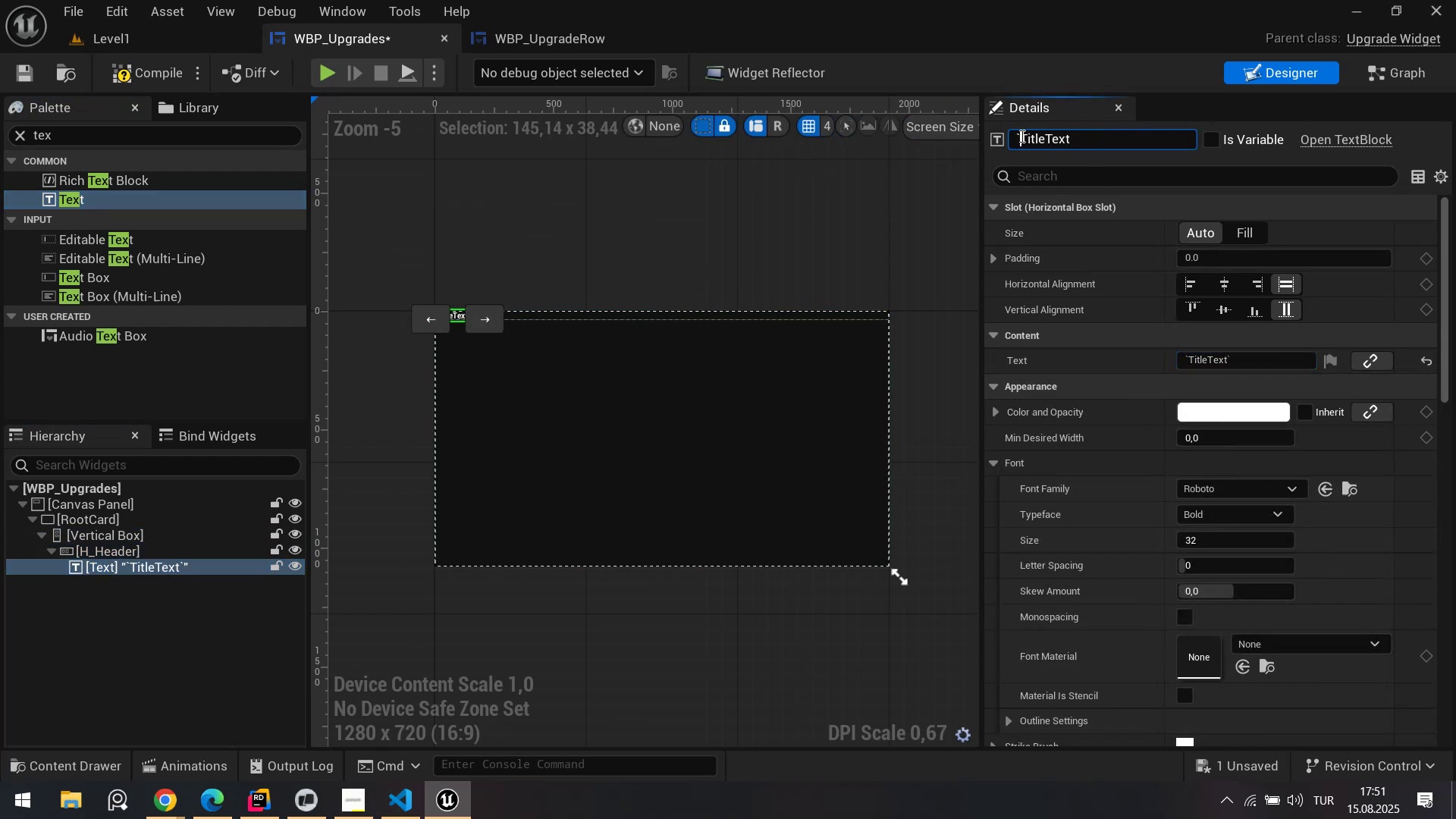 
key(Backspace)
 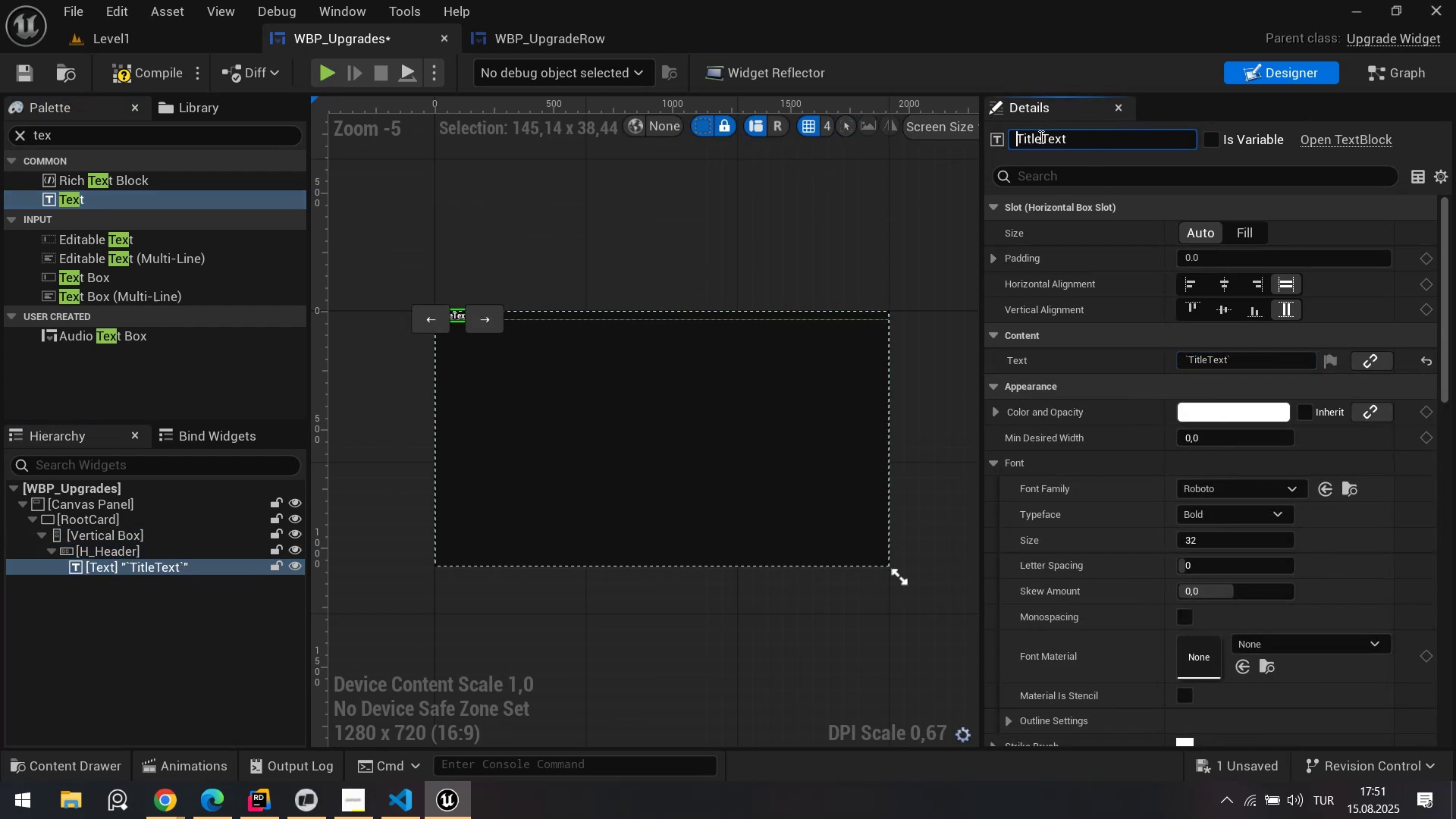 
key(Enter)
 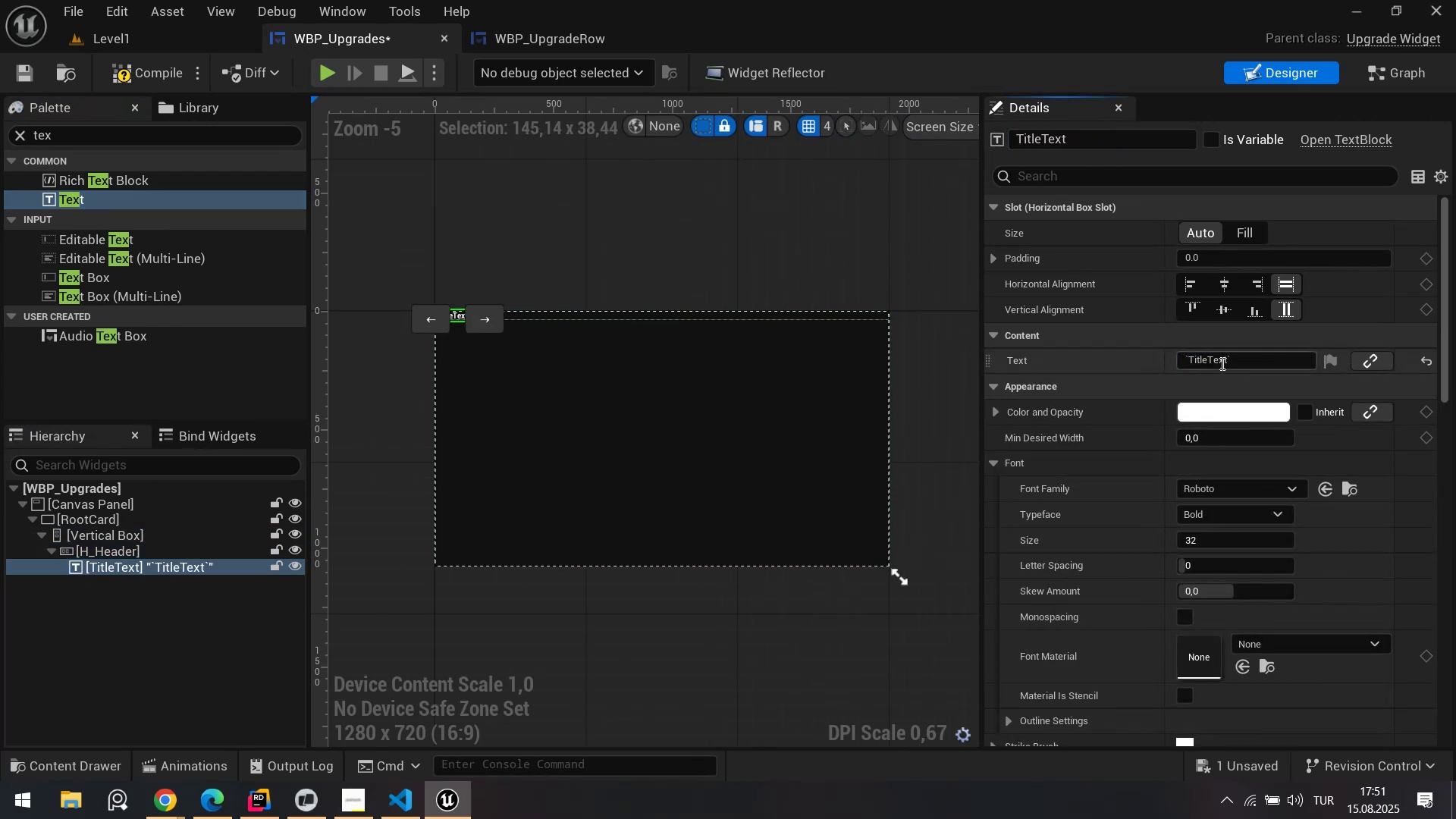 
key(Alt+AltLeft)
 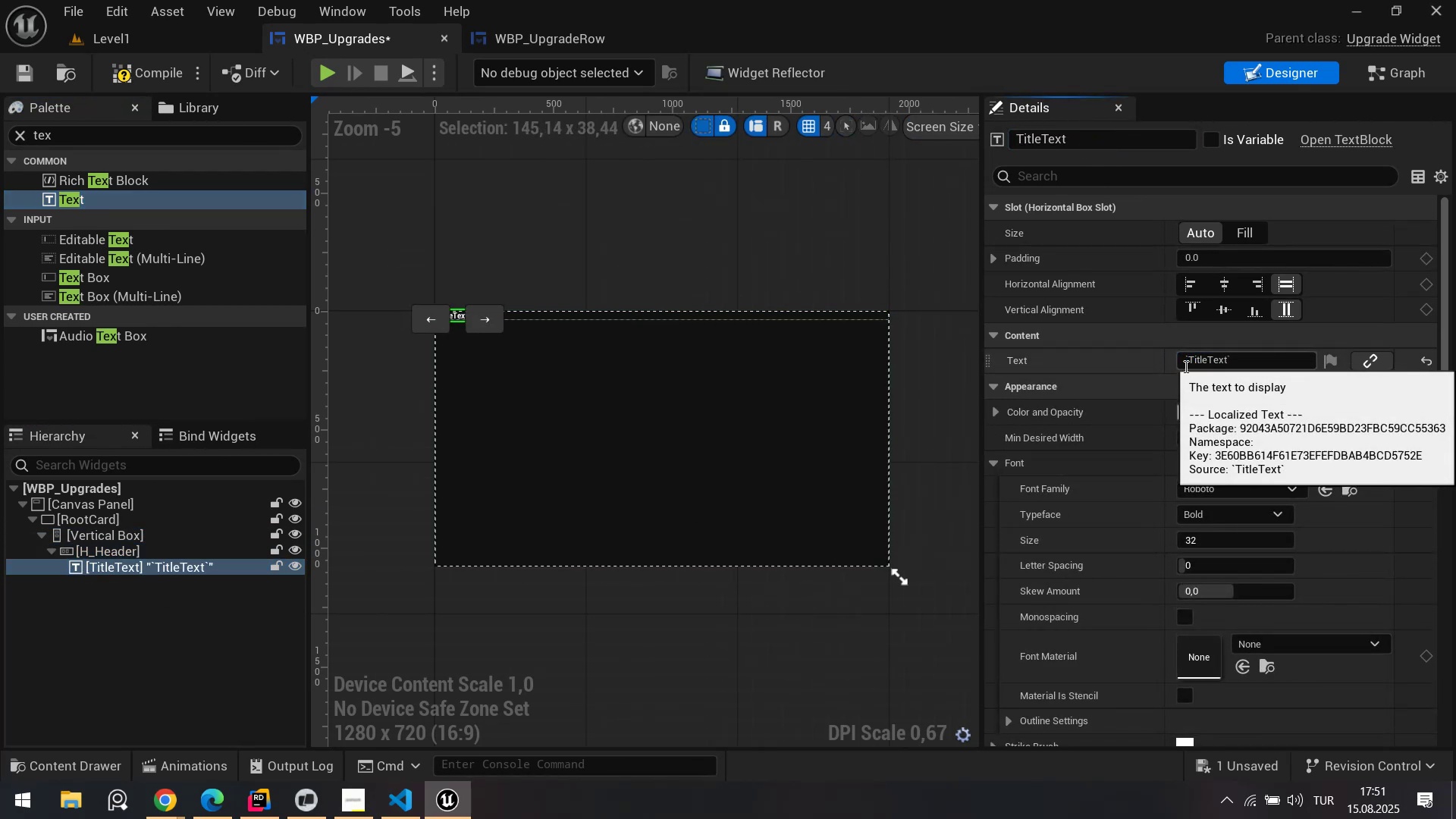 
key(Alt+Tab)
 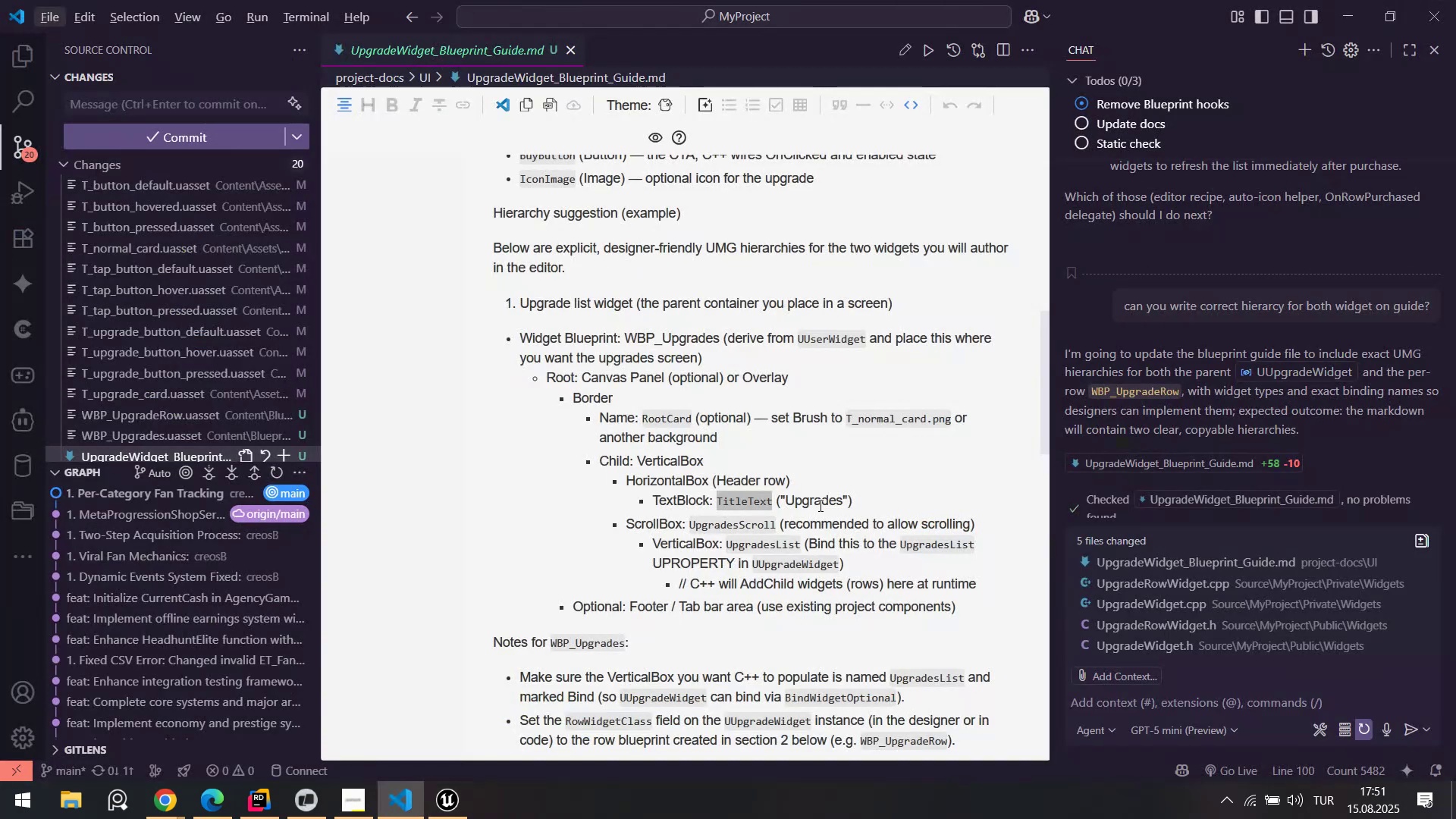 
left_click([817, 505])
 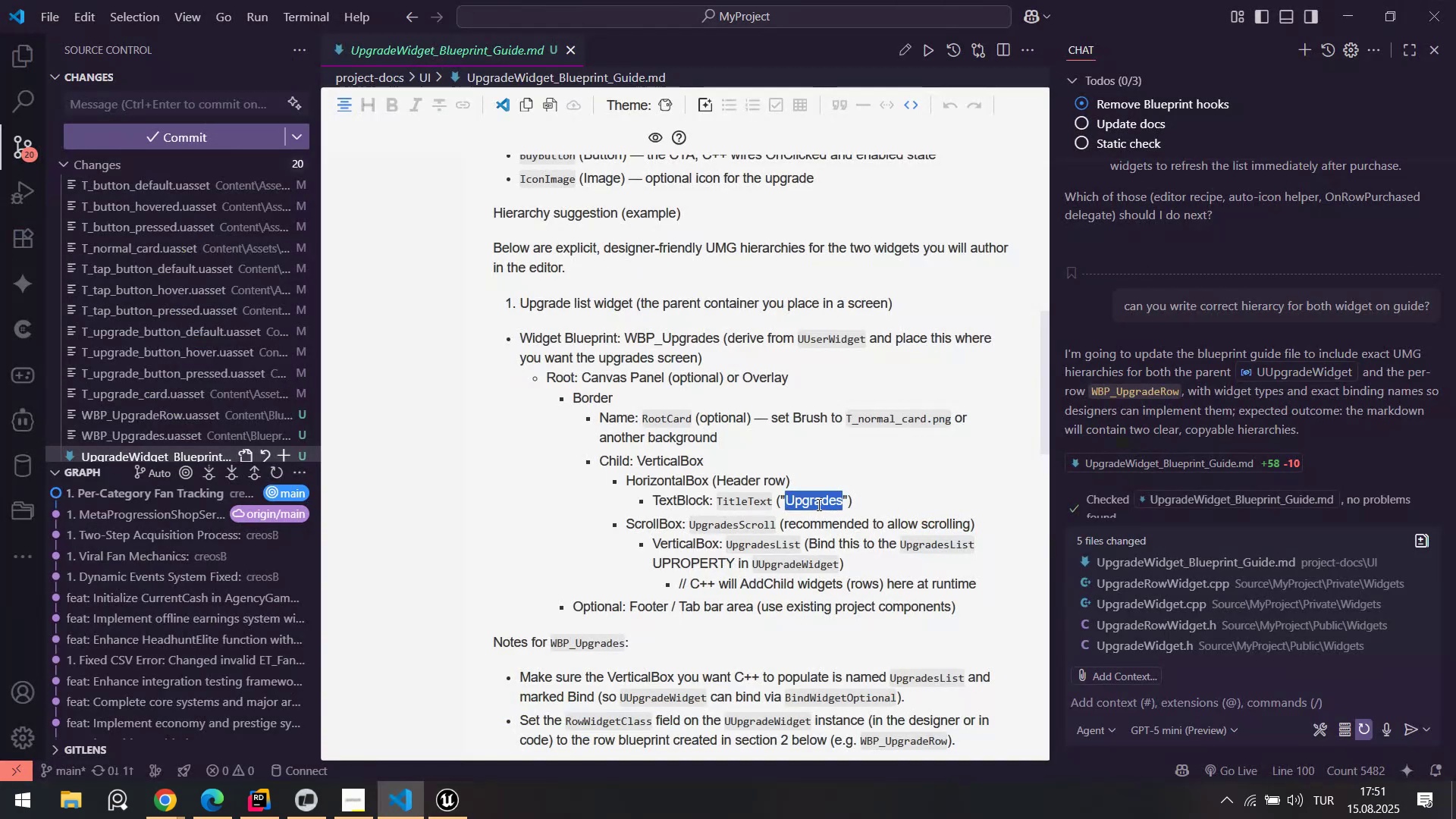 
key(Control+ControlLeft)
 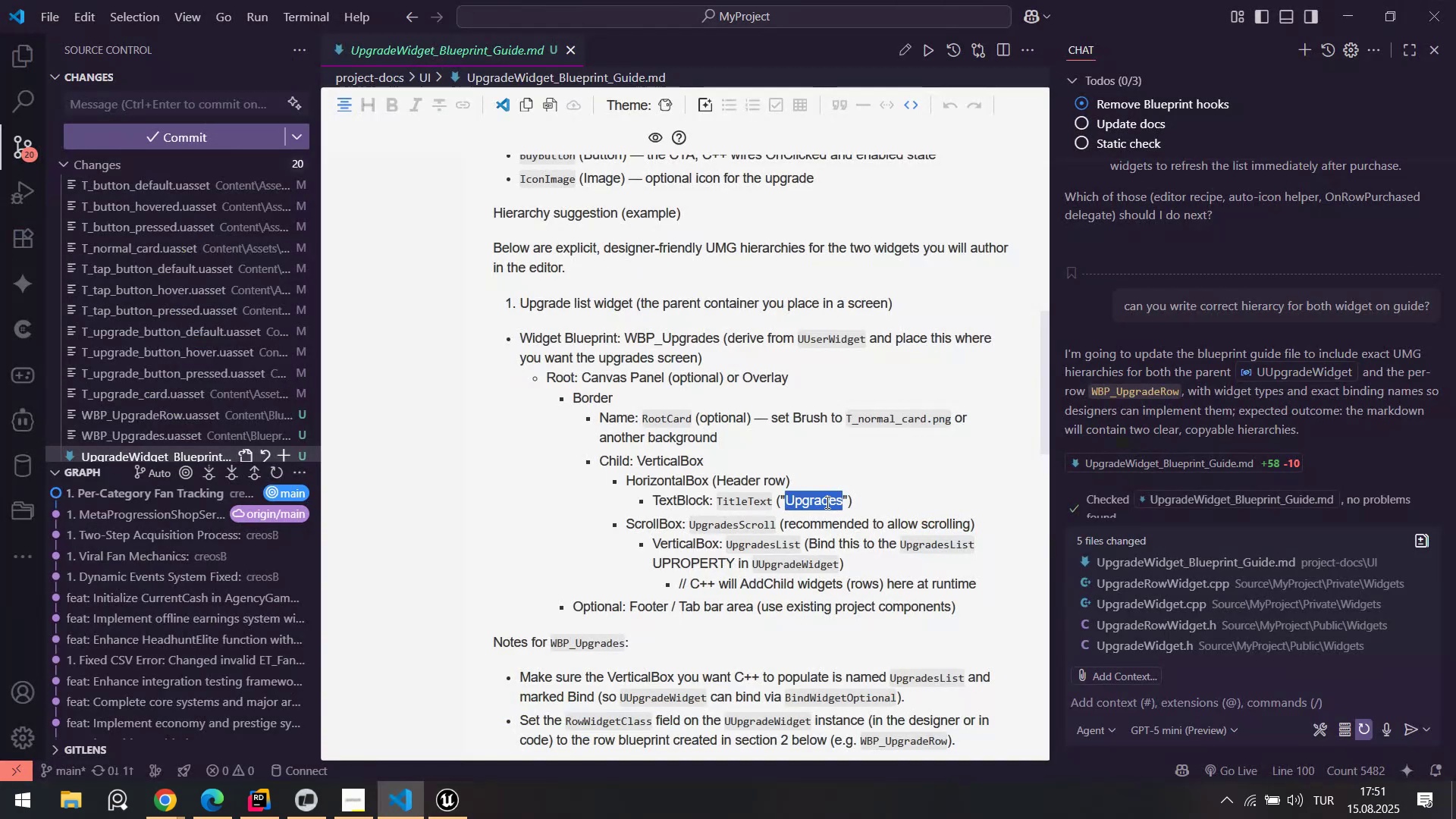 
key(Control+C)
 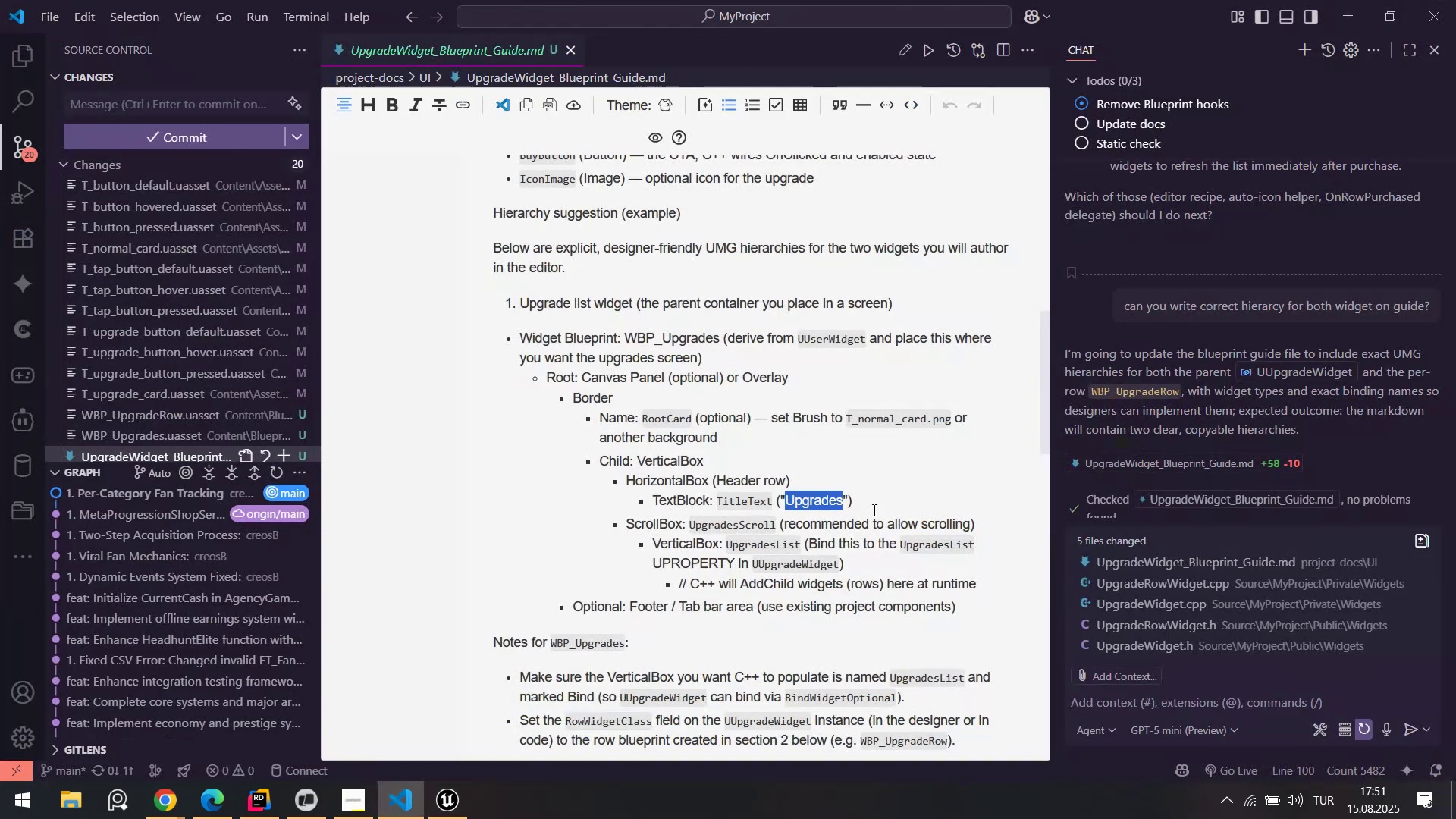 
key(Alt+AltLeft)
 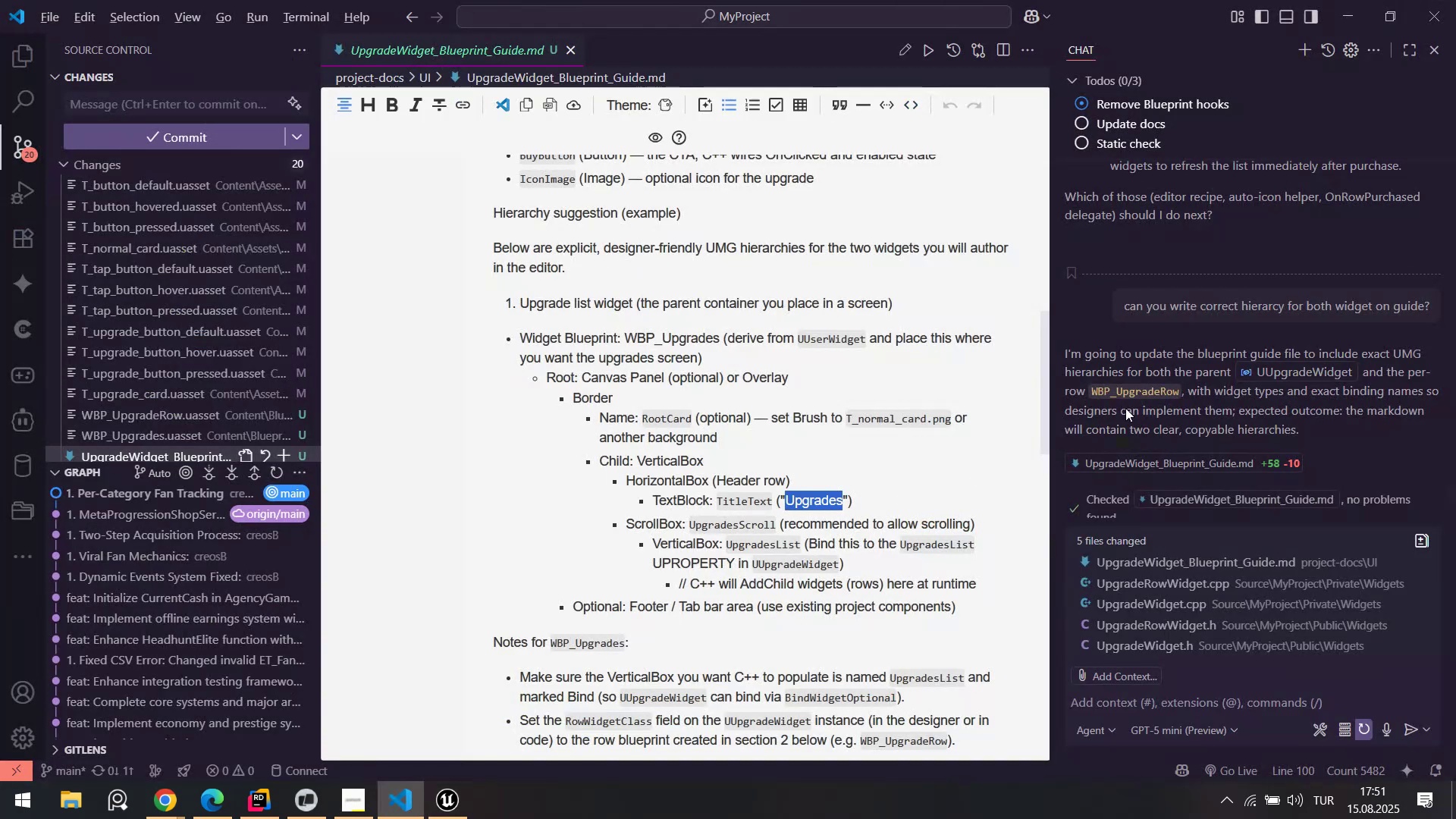 
key(Alt+Tab)
 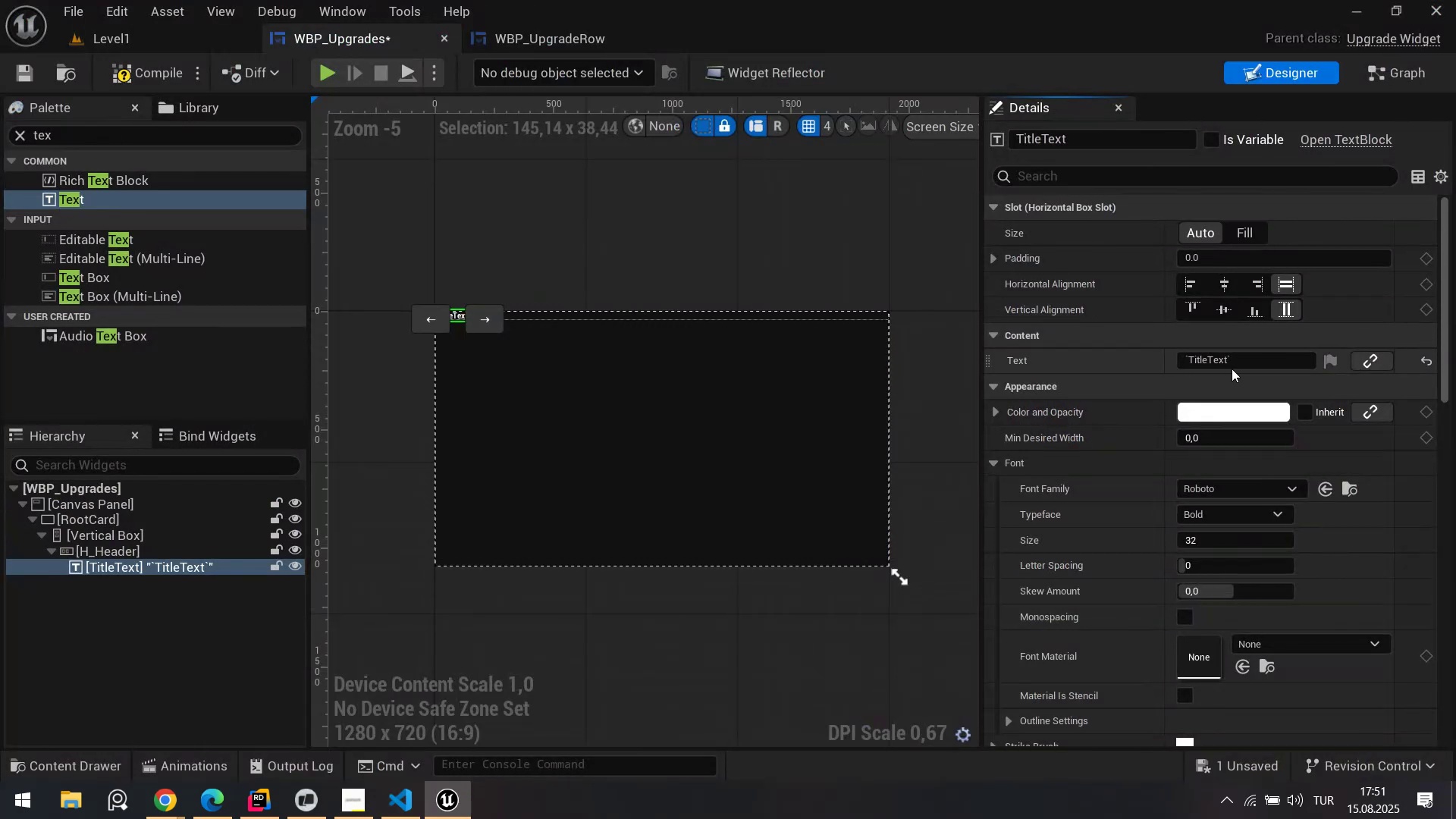 
key(Control+ControlLeft)
 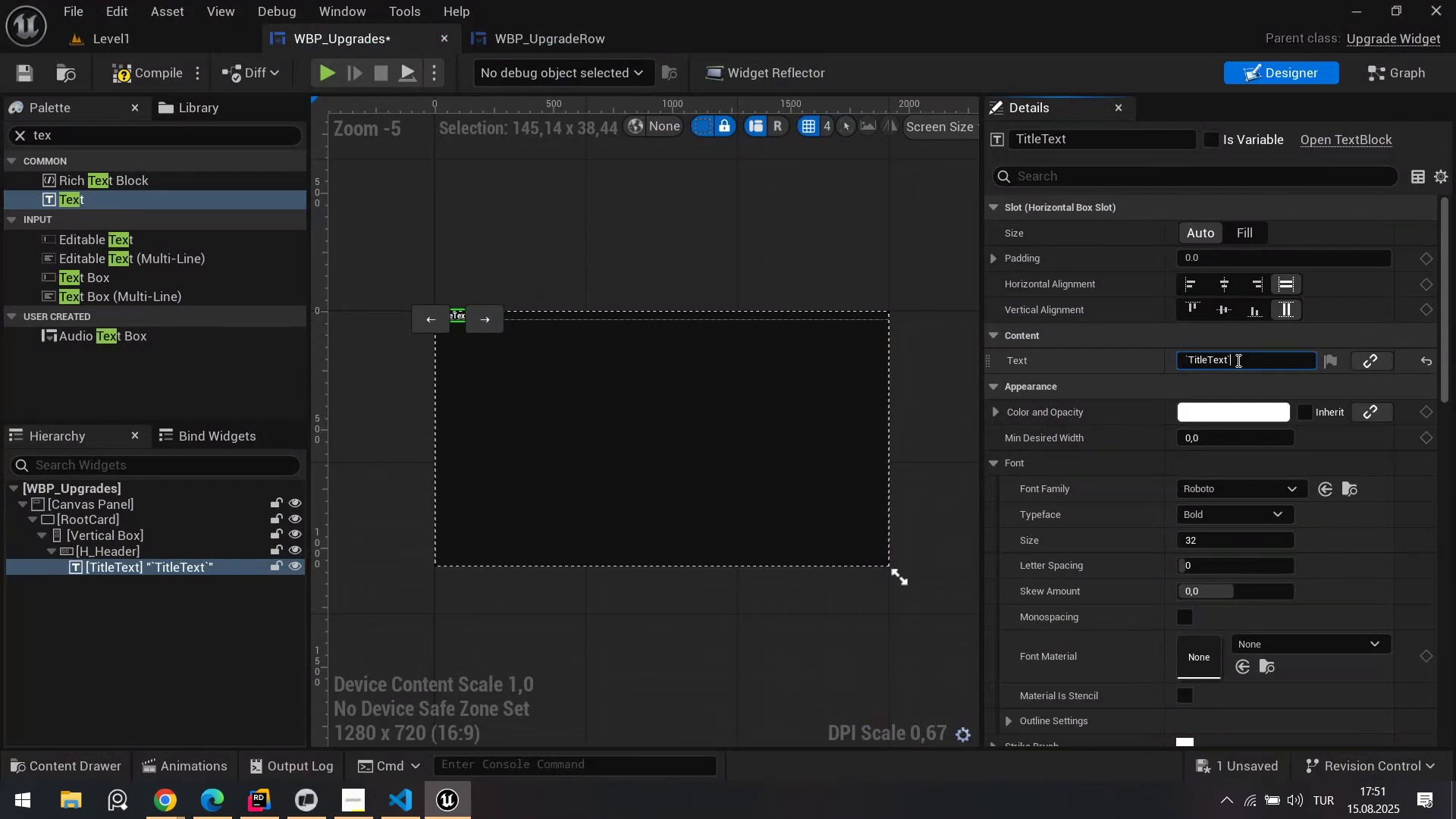 
left_click([1237, 360])
 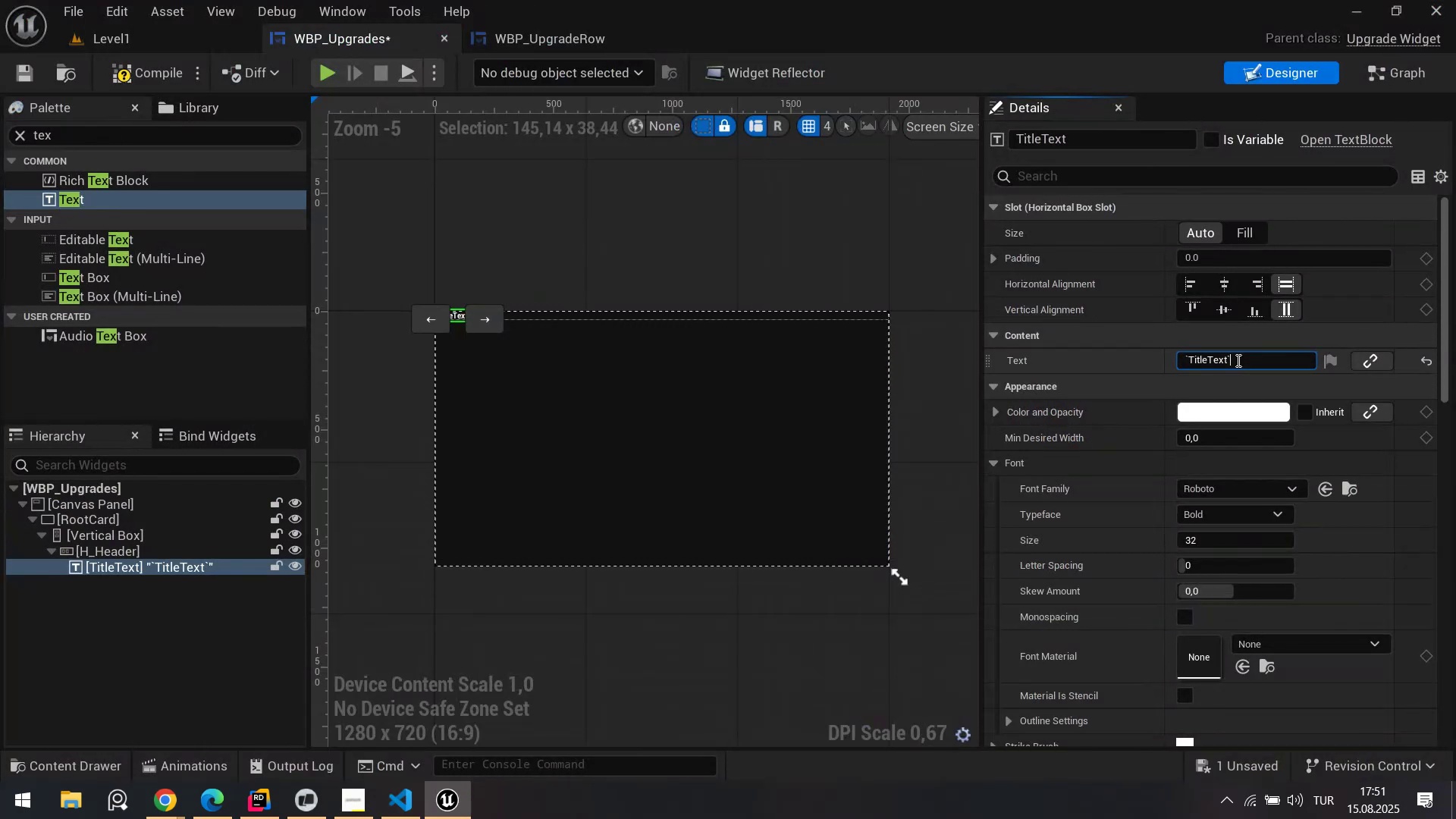 
key(Control+A)
 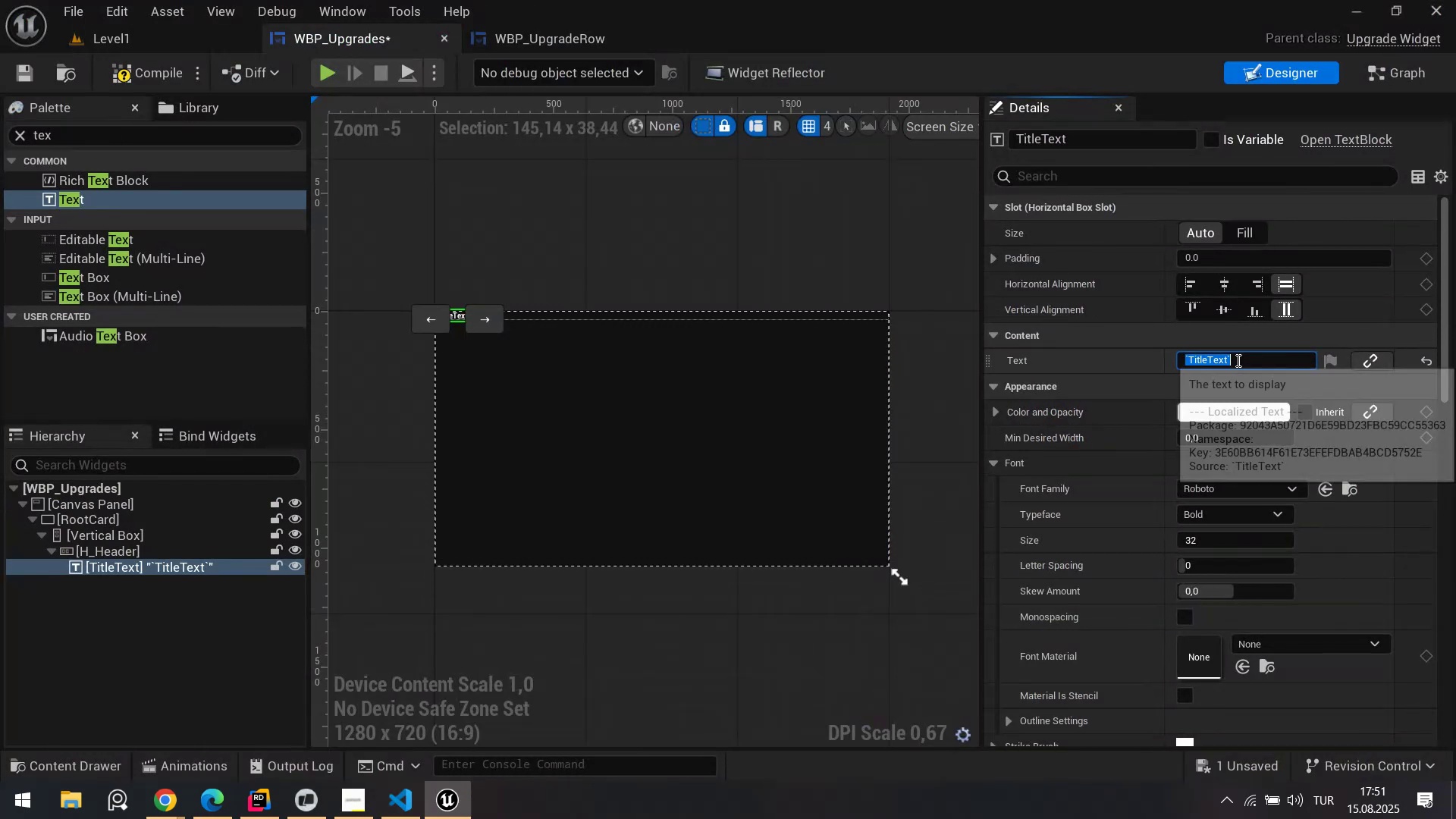 
key(Control+V)
 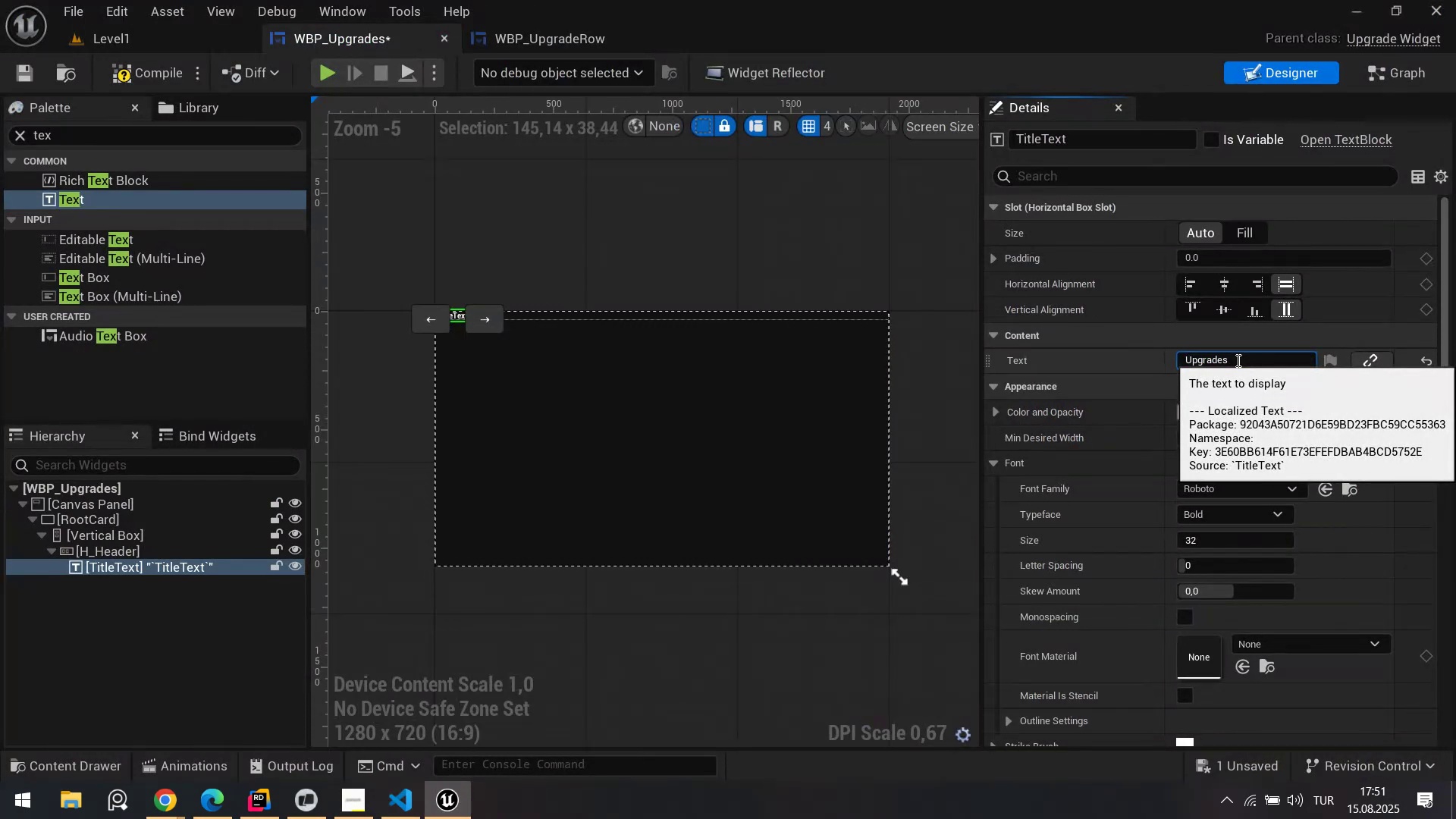 
key(NumpadEnter)
 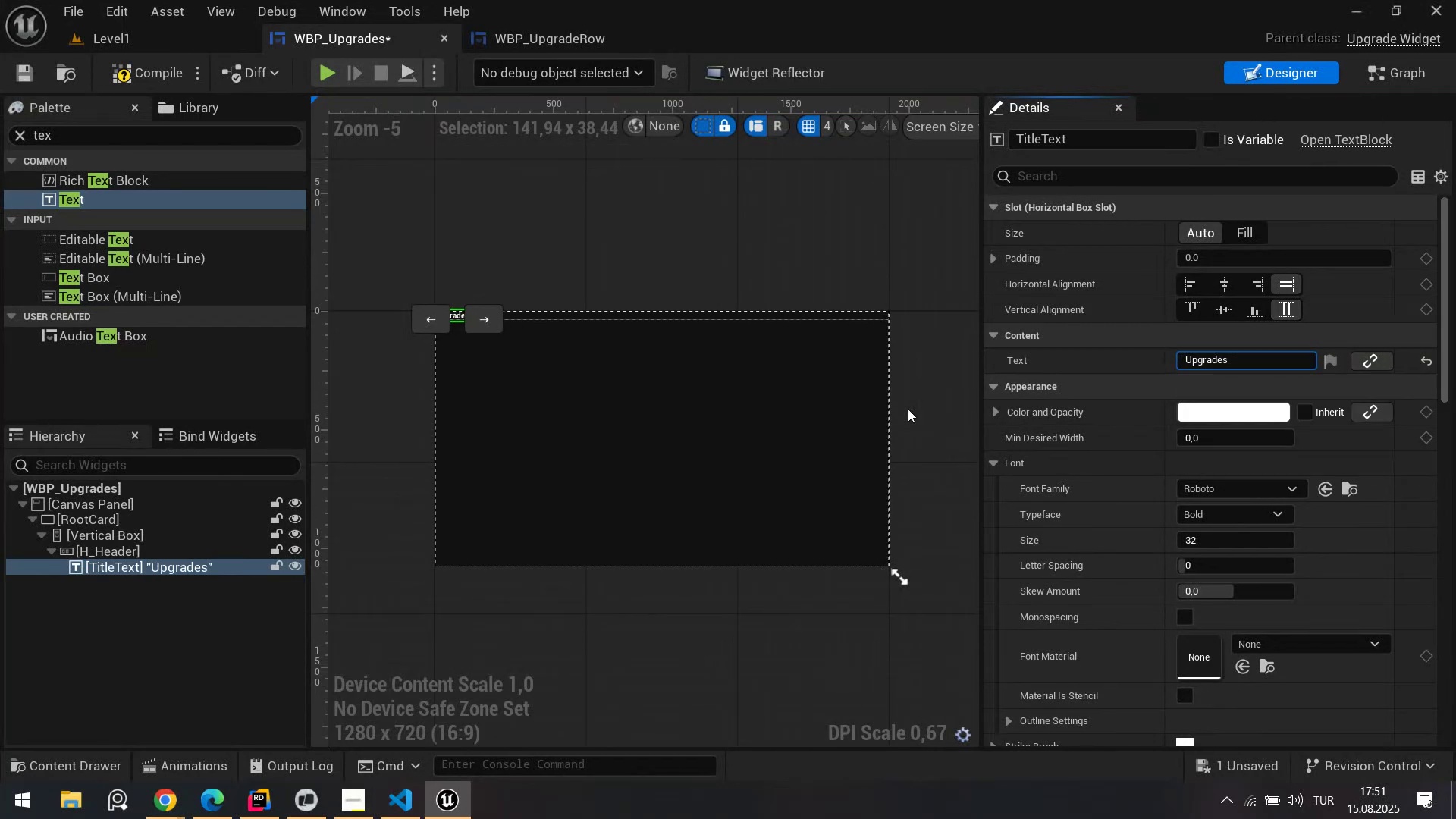 
scroll: coordinate [623, 407], scroll_direction: none, amount: 0.0
 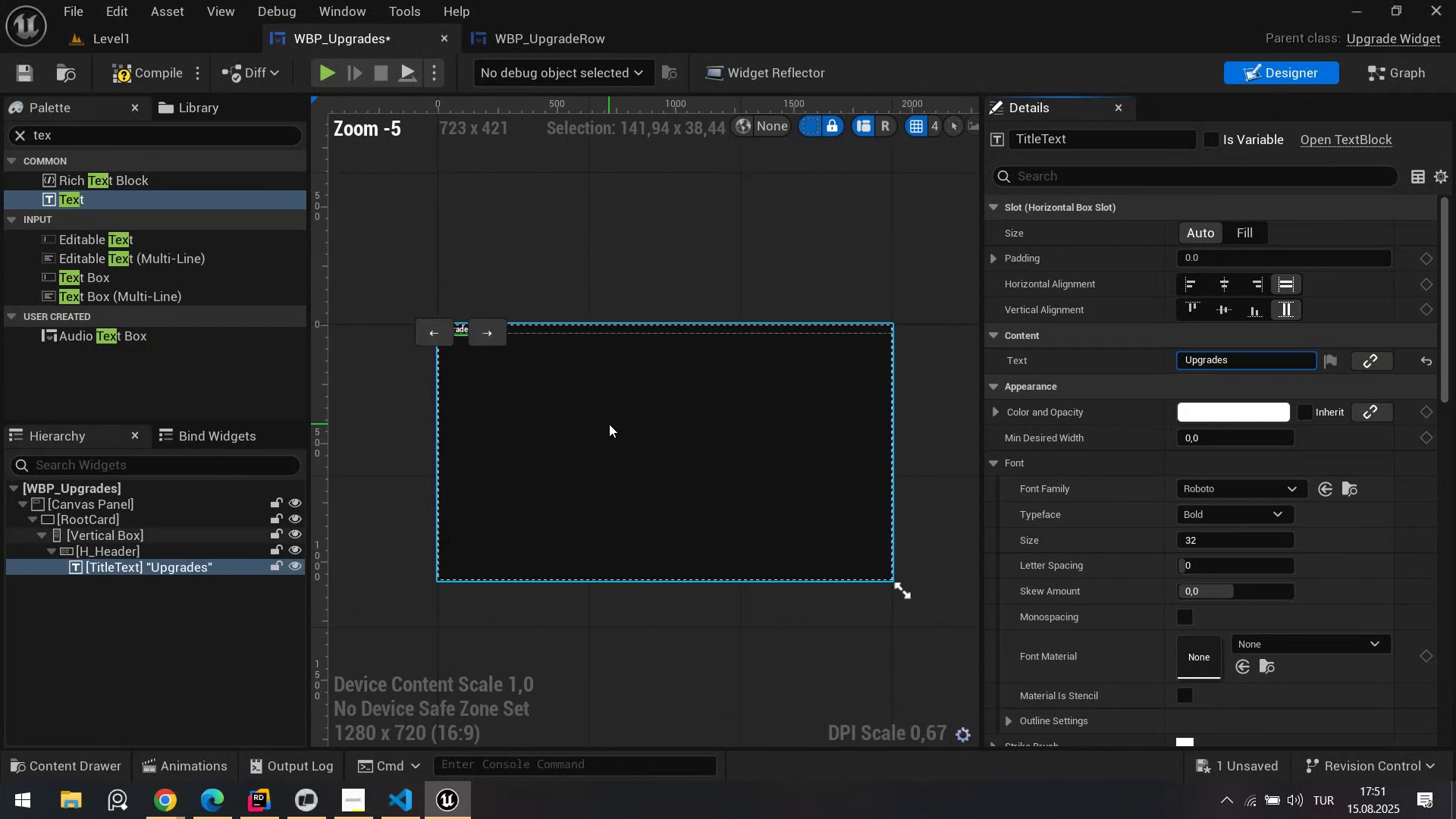 
key(Alt+AltLeft)
 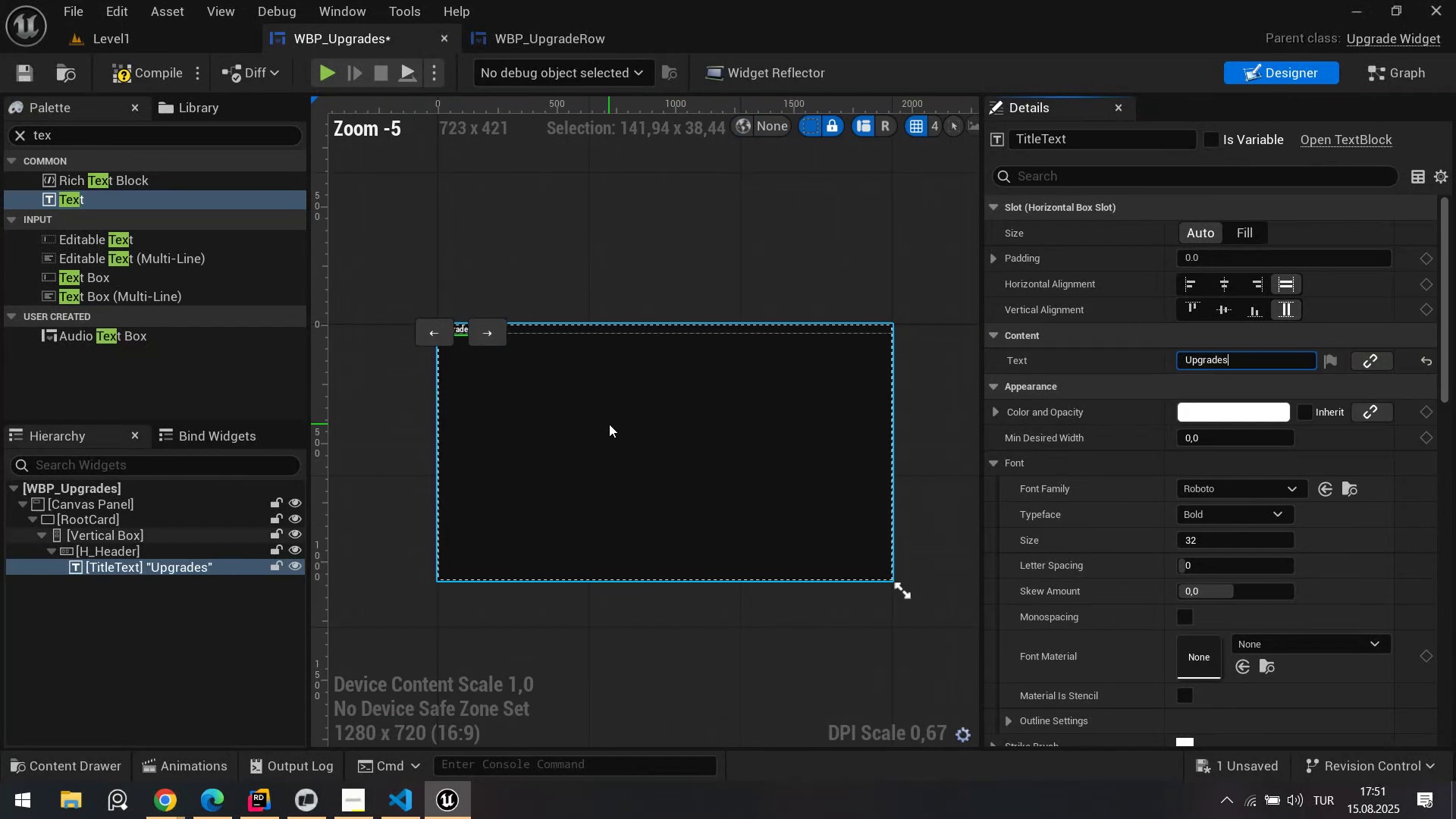 
key(Alt+Tab)
 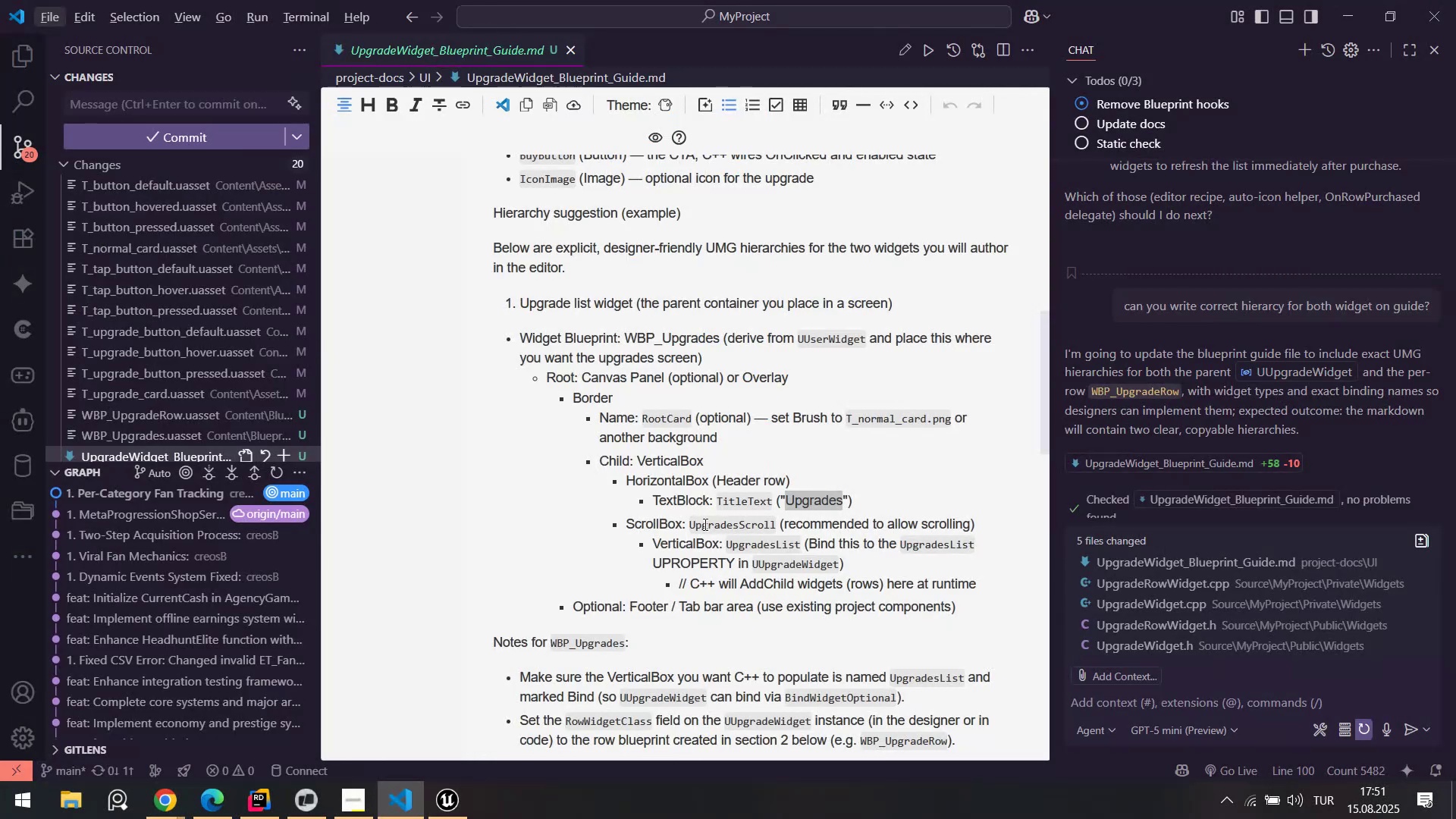 
double_click([704, 524])
 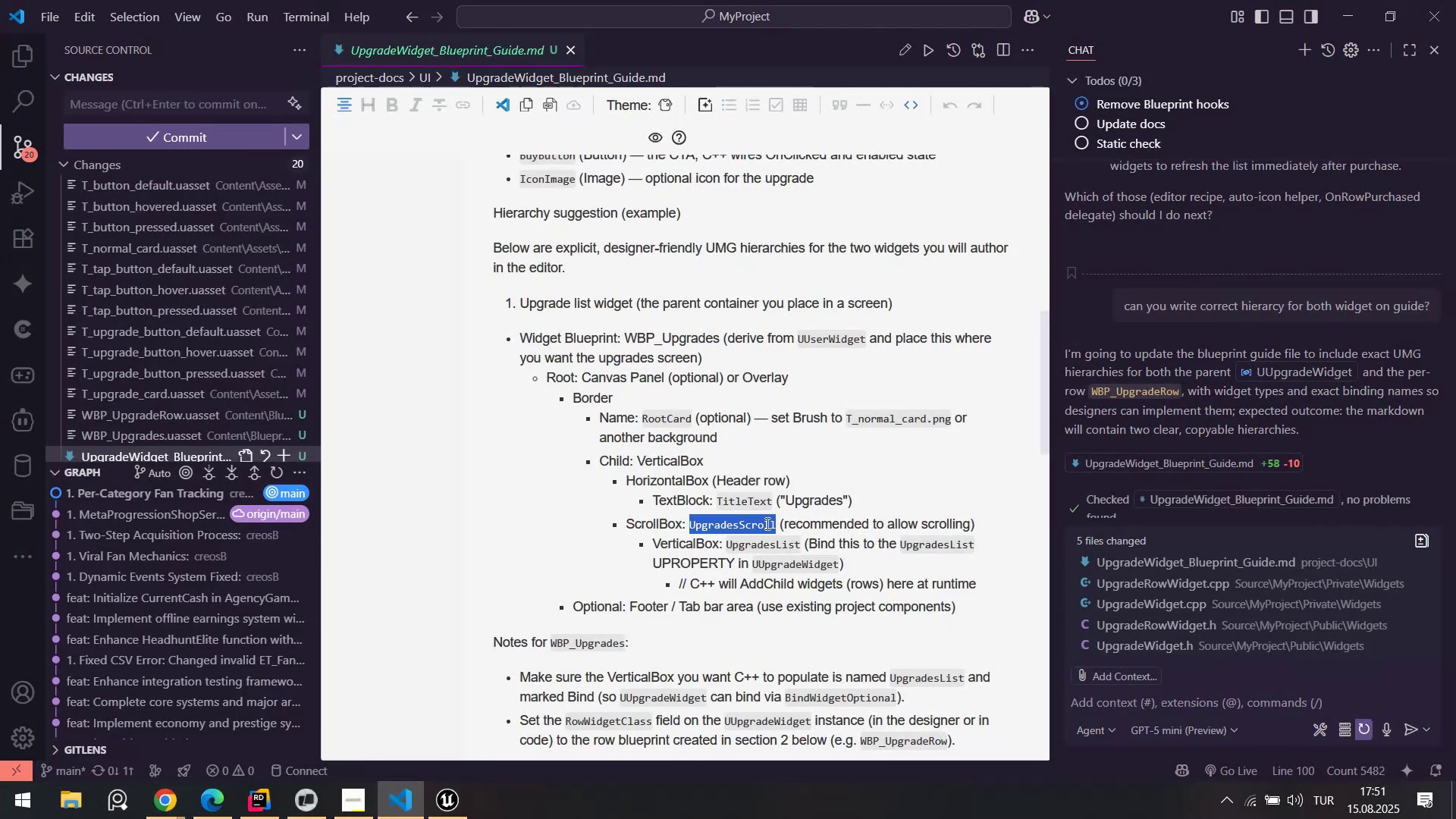 
key(Control+ControlLeft)
 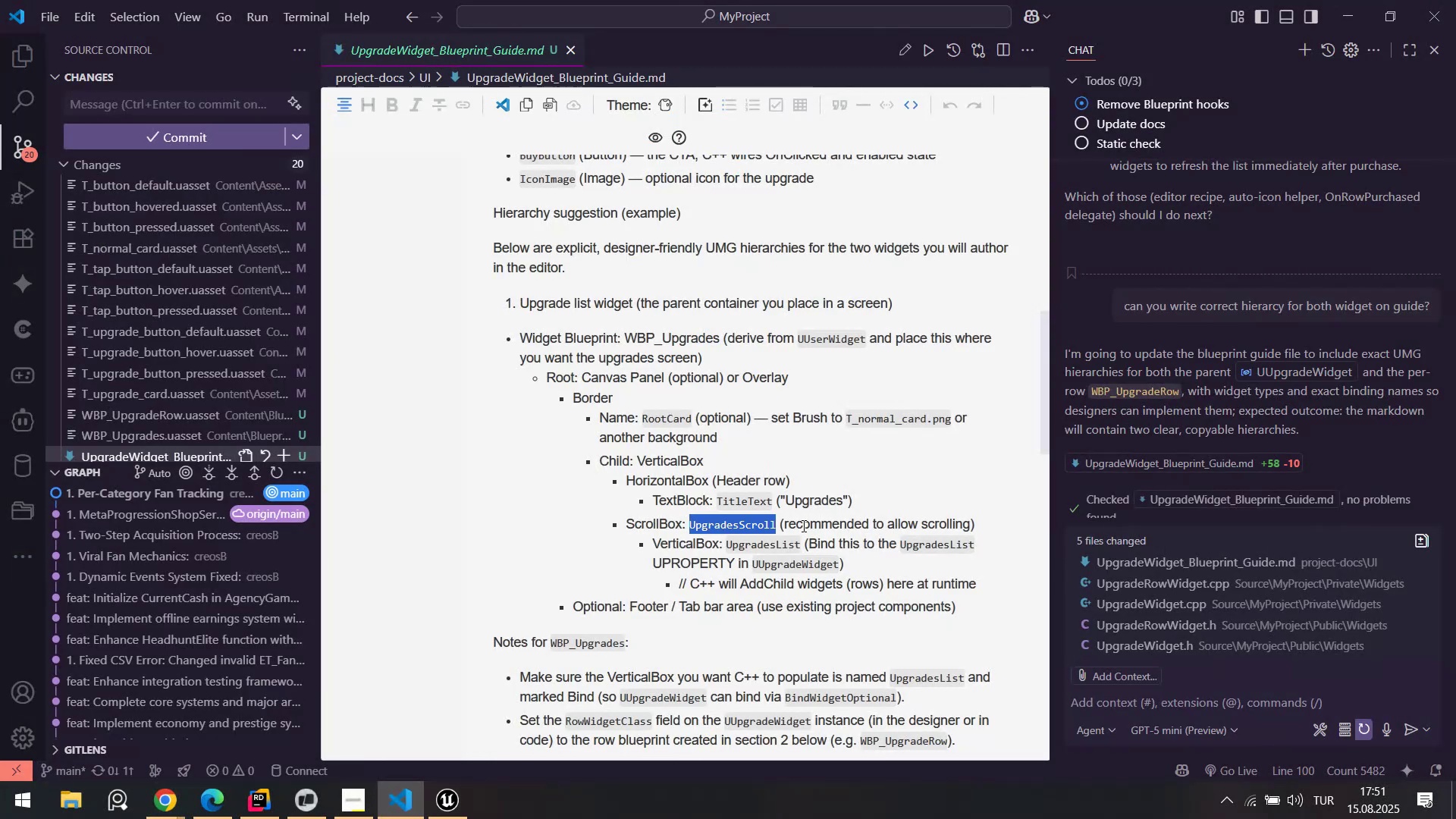 
key(Control+C)
 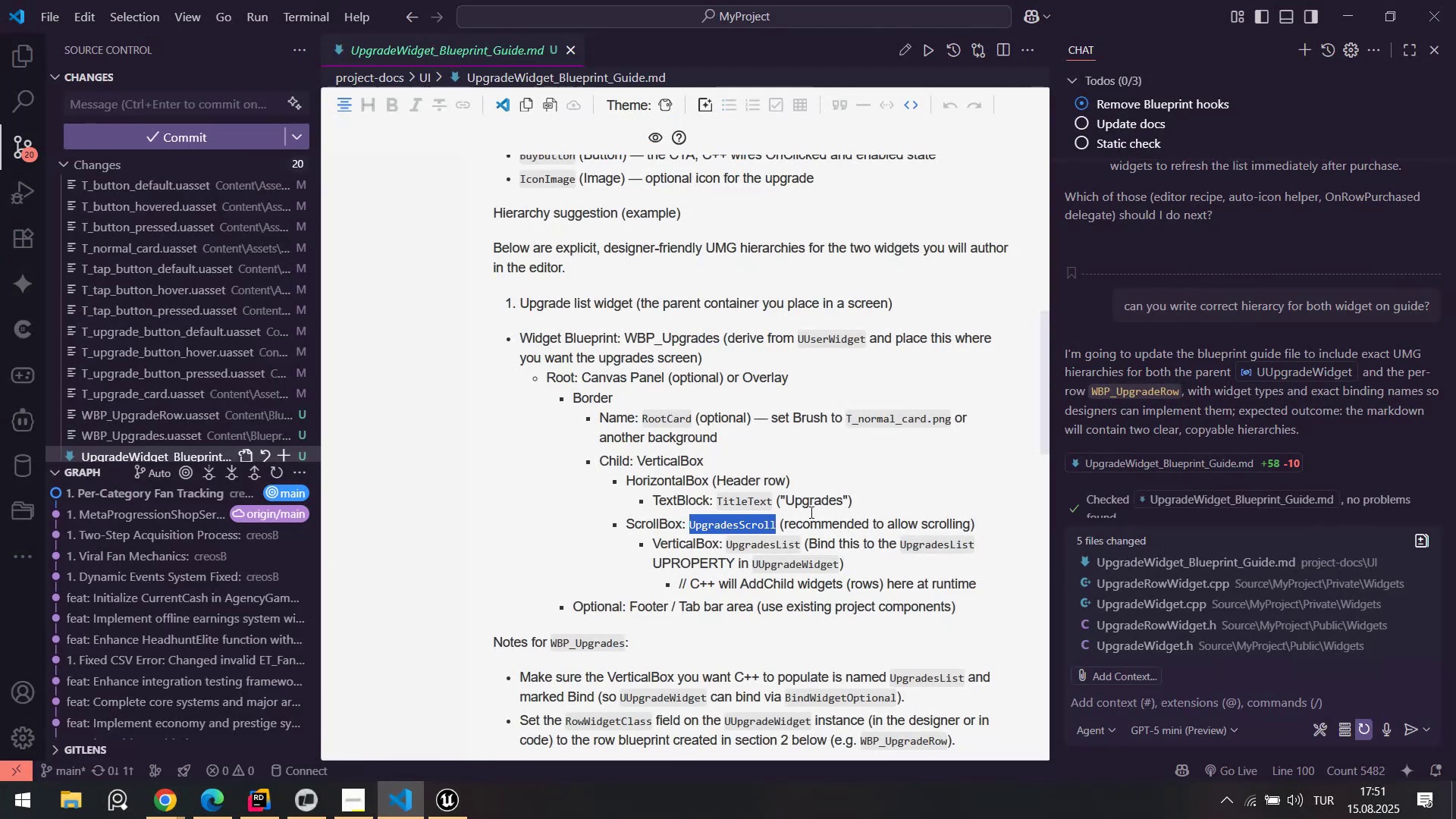 
key(Alt+AltLeft)
 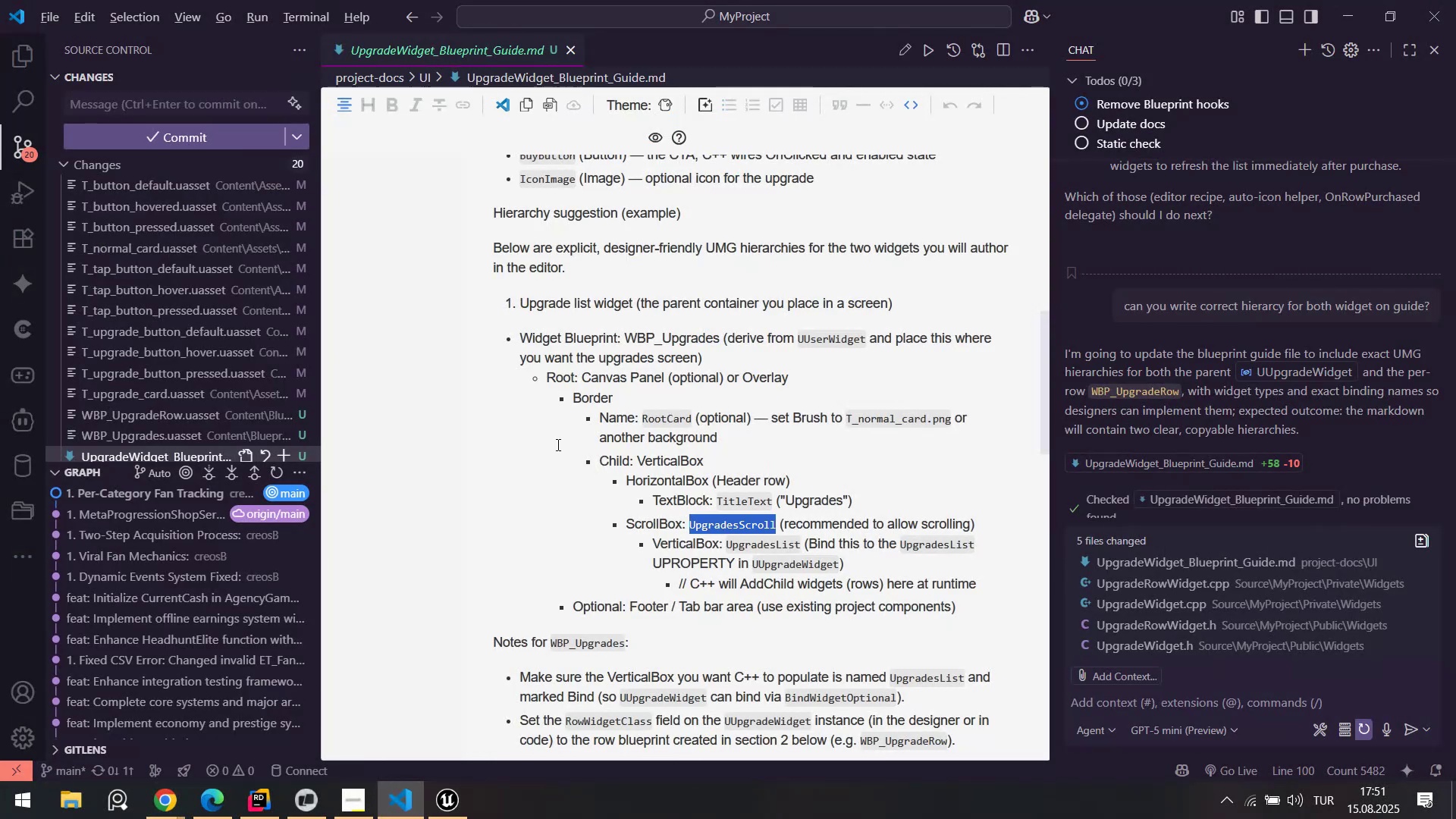 
key(Tab)
type(scr)
 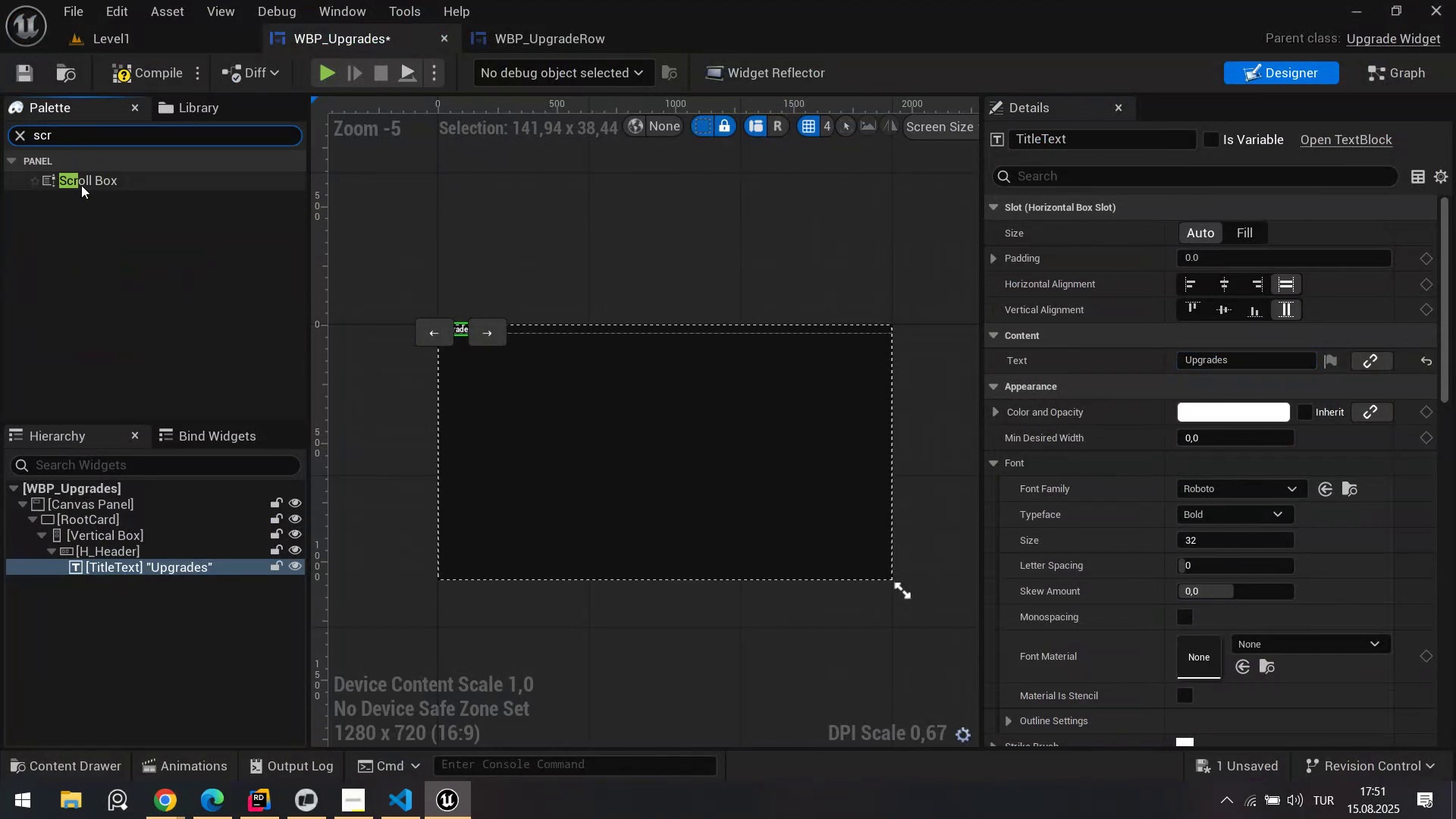 
left_click_drag(start_coordinate=[67, 130], to_coordinate=[0, 130])
 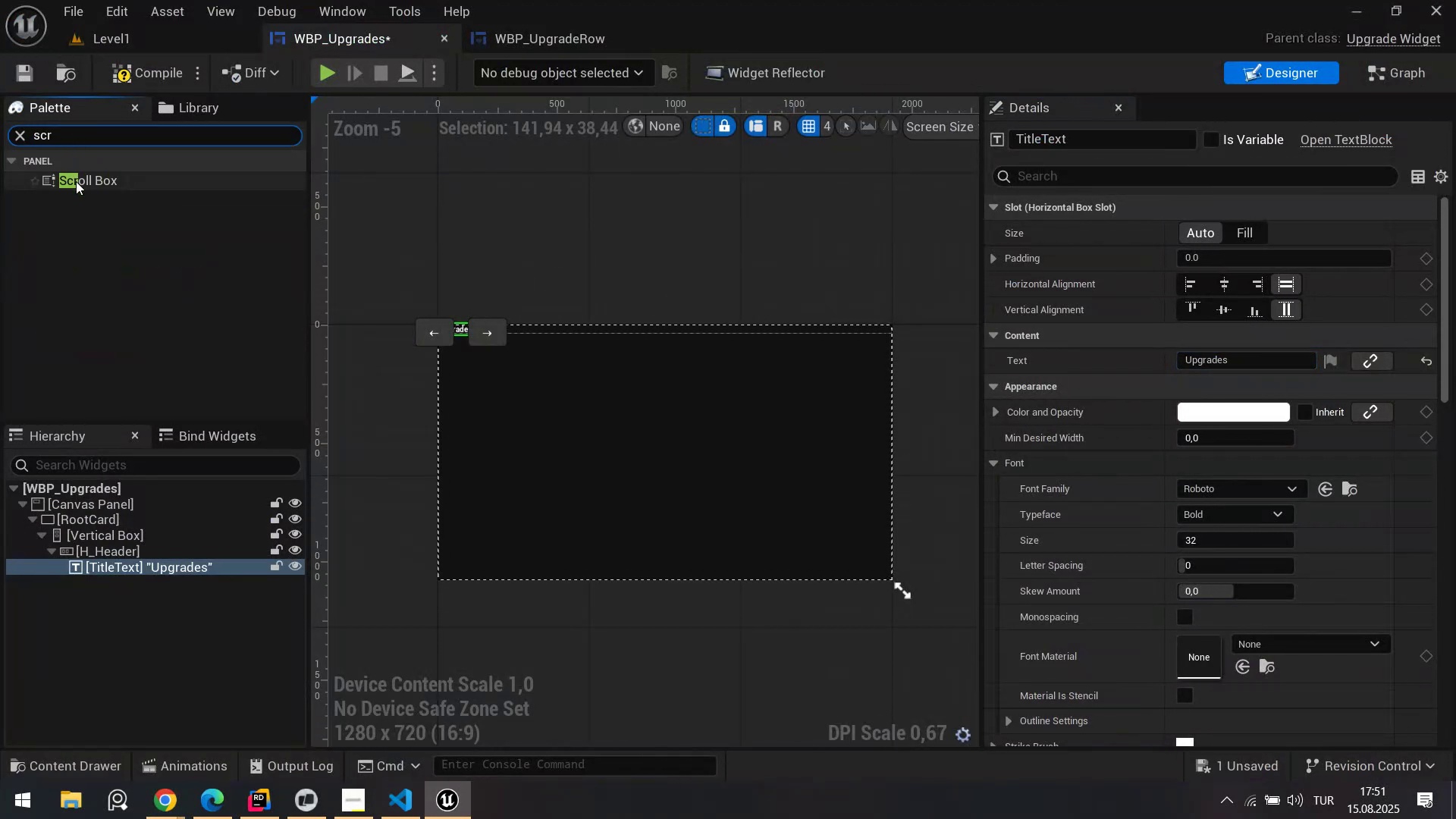 
left_click_drag(start_coordinate=[86, 173], to_coordinate=[99, 571])
 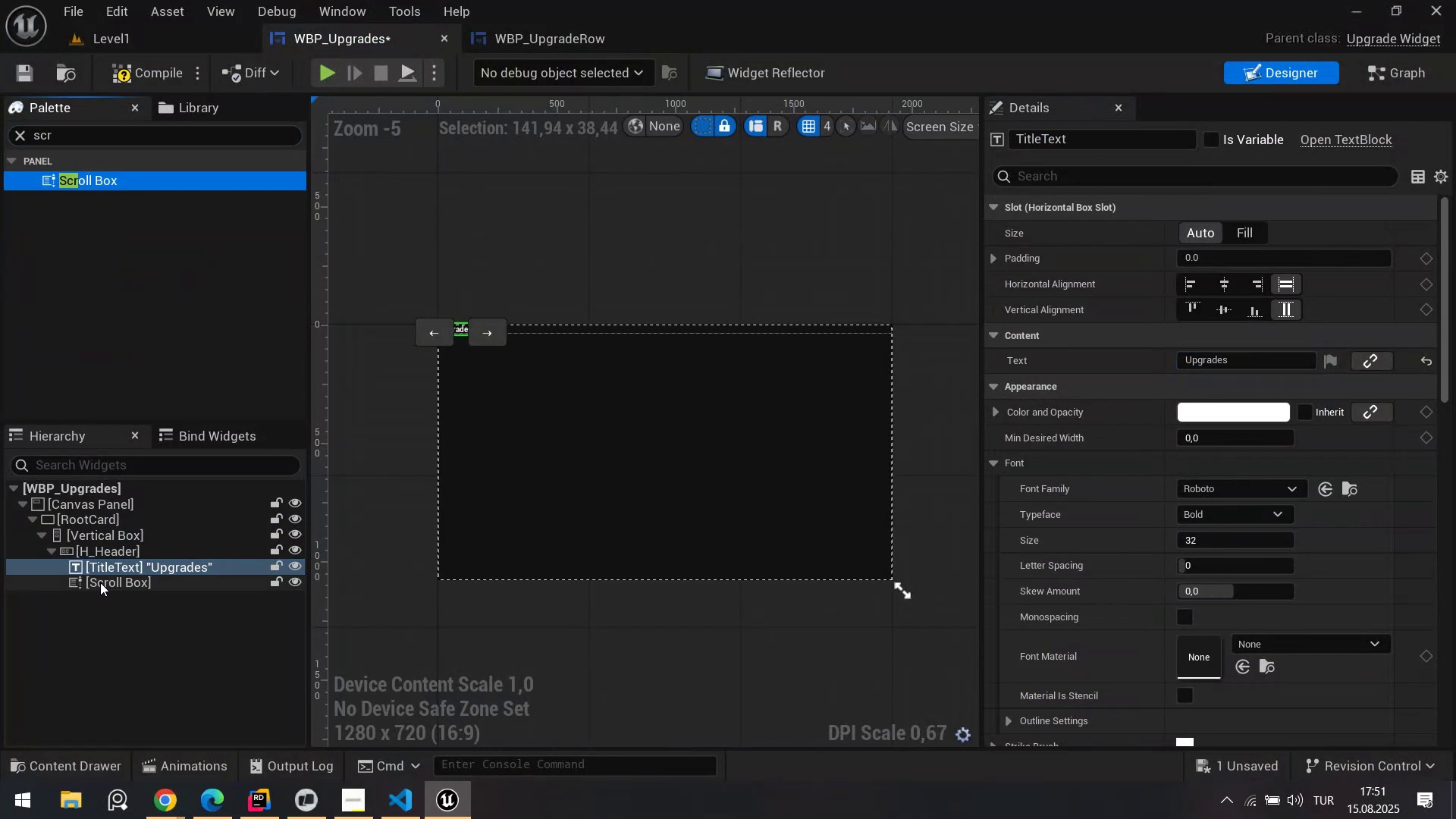 
left_click([100, 582])
 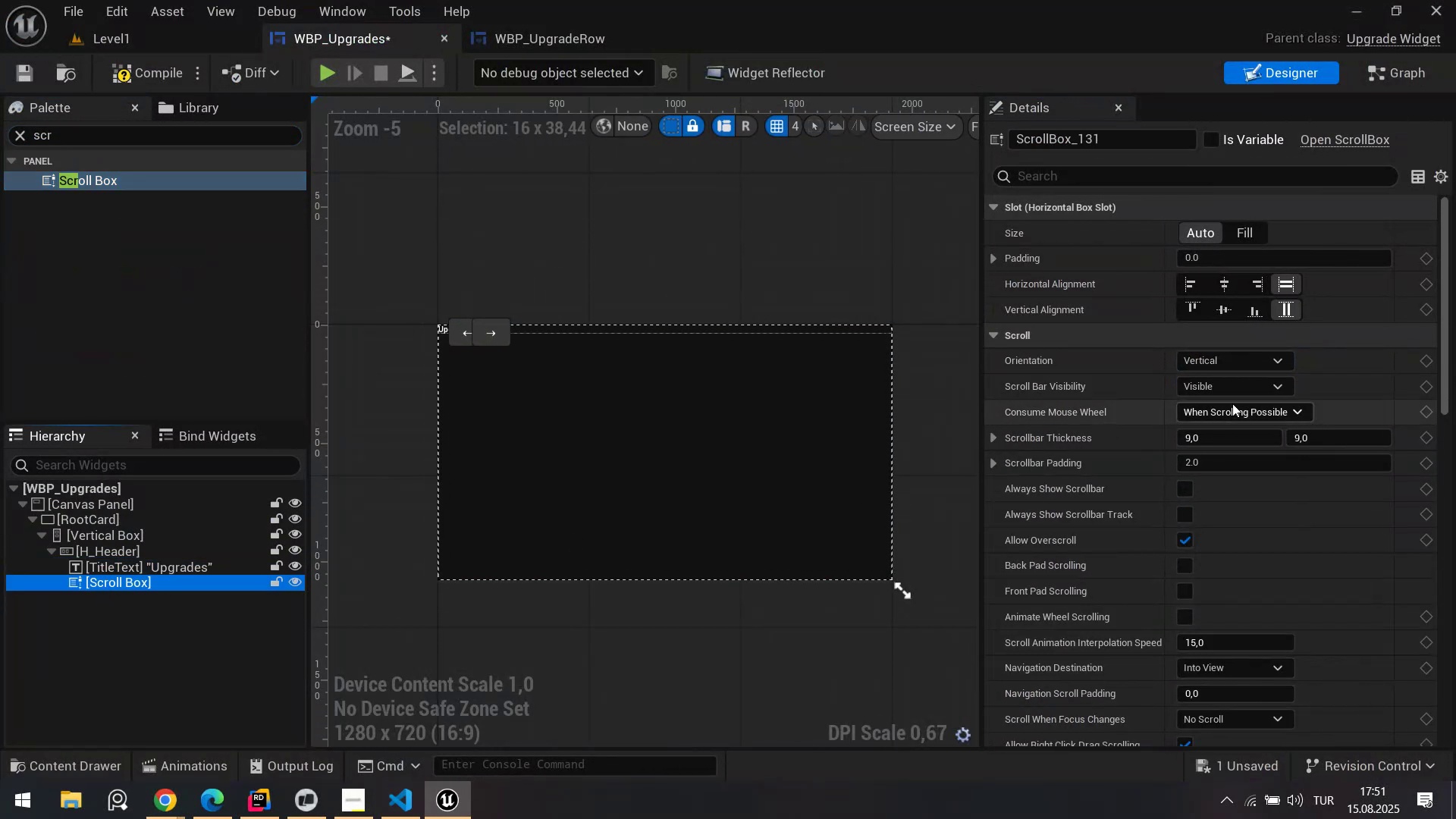 
key(Alt+AltLeft)
 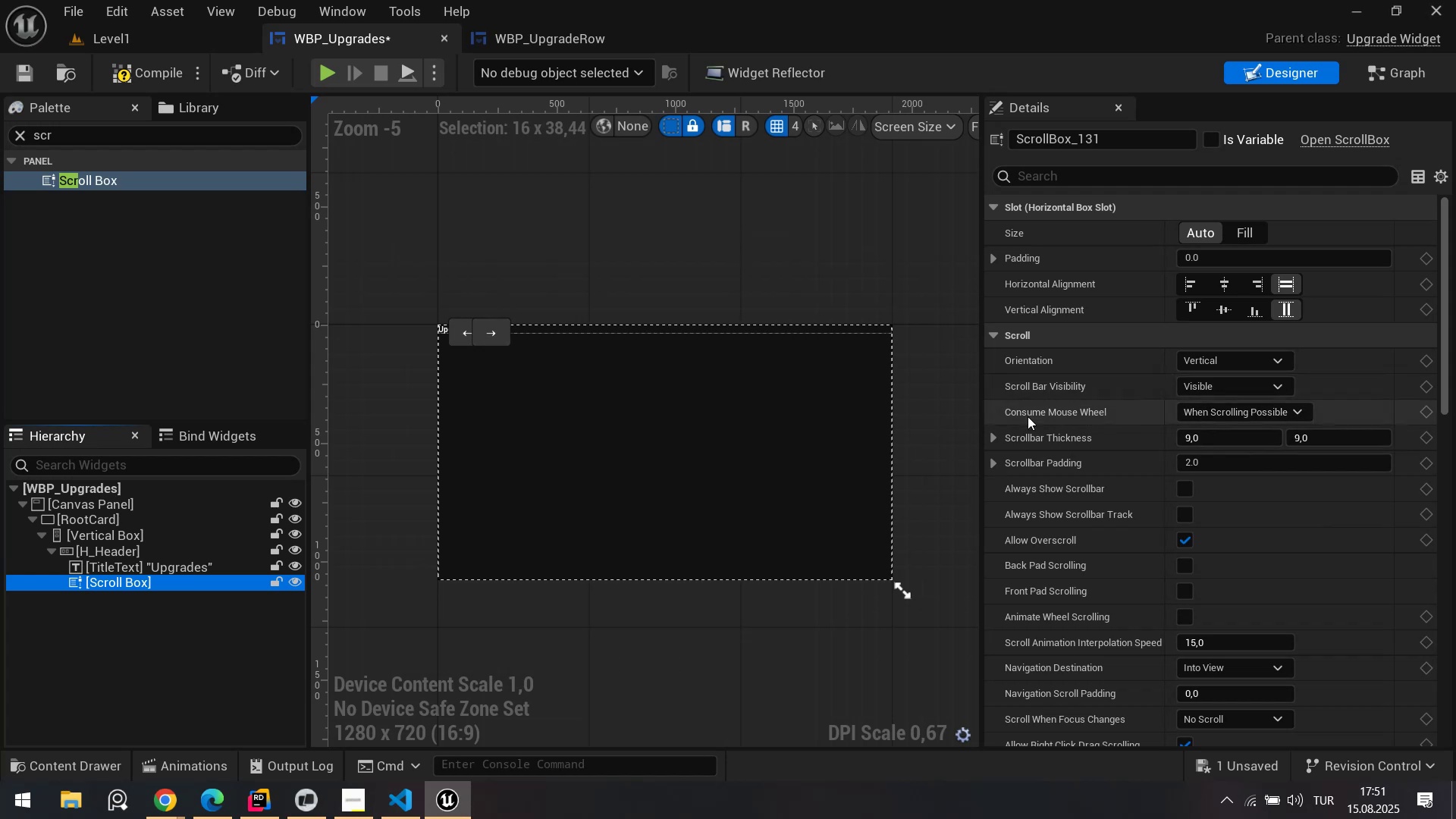 
key(Alt+Tab)
 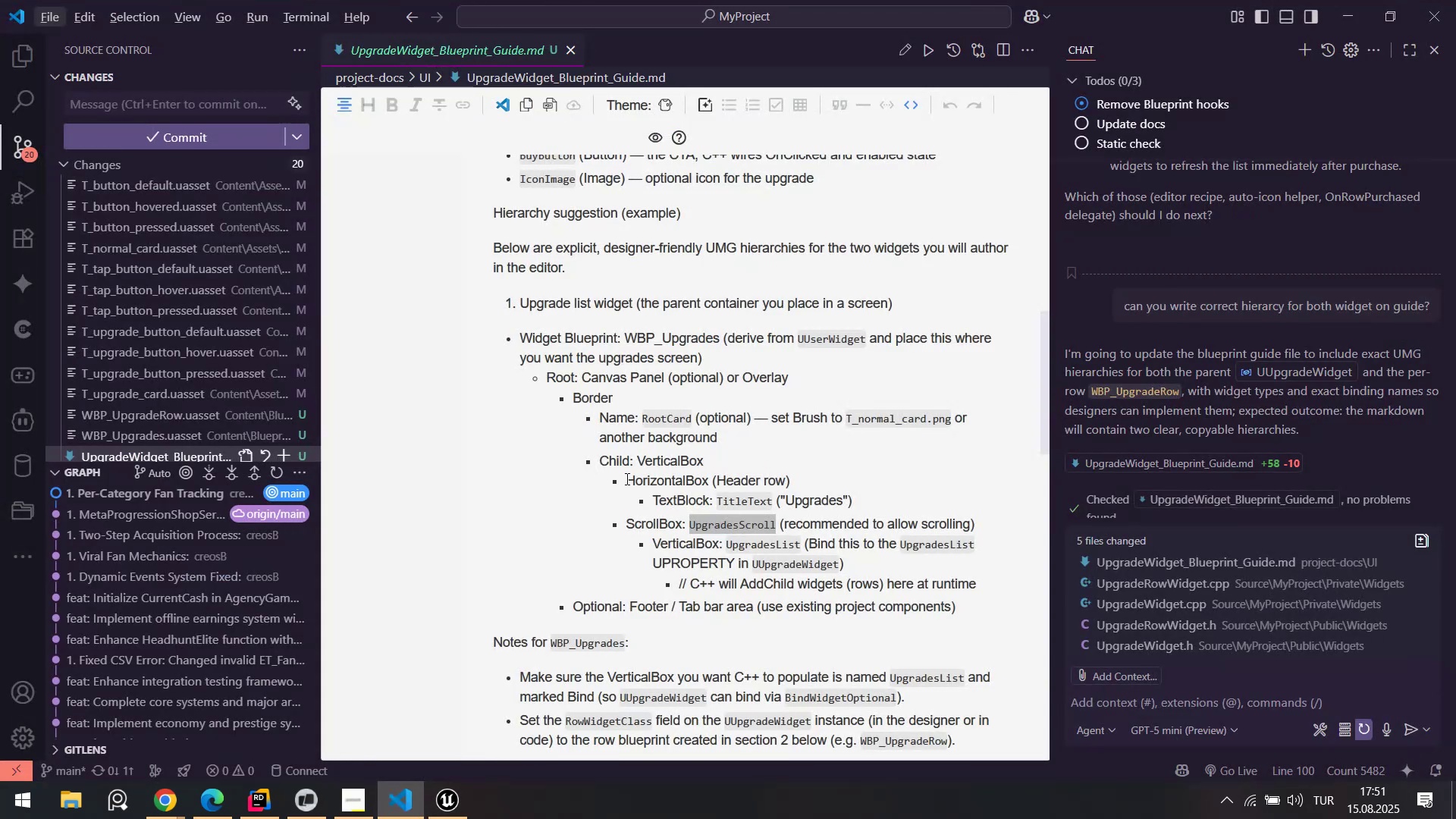 
key(Alt+AltLeft)
 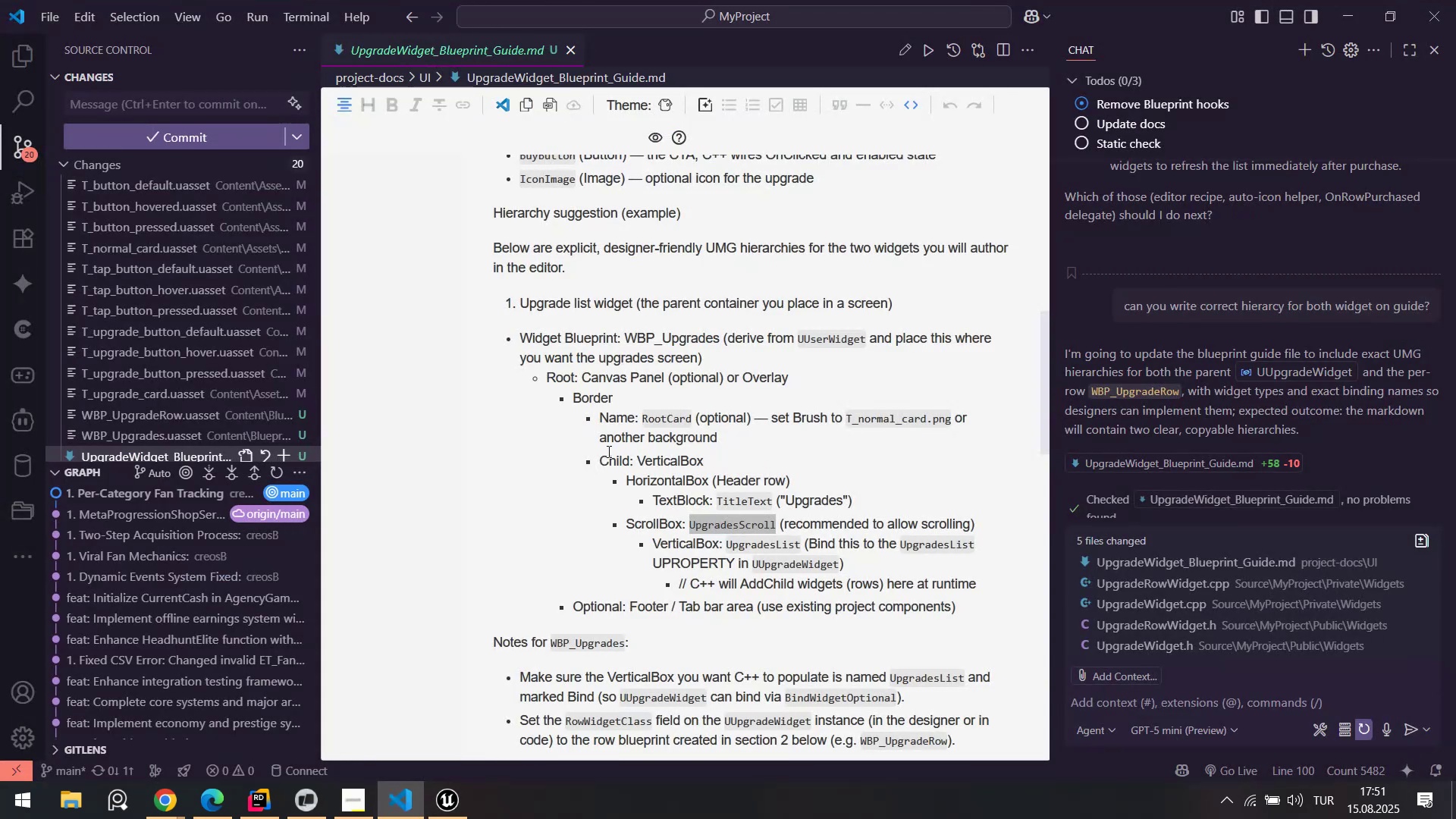 
key(Alt+Tab)
 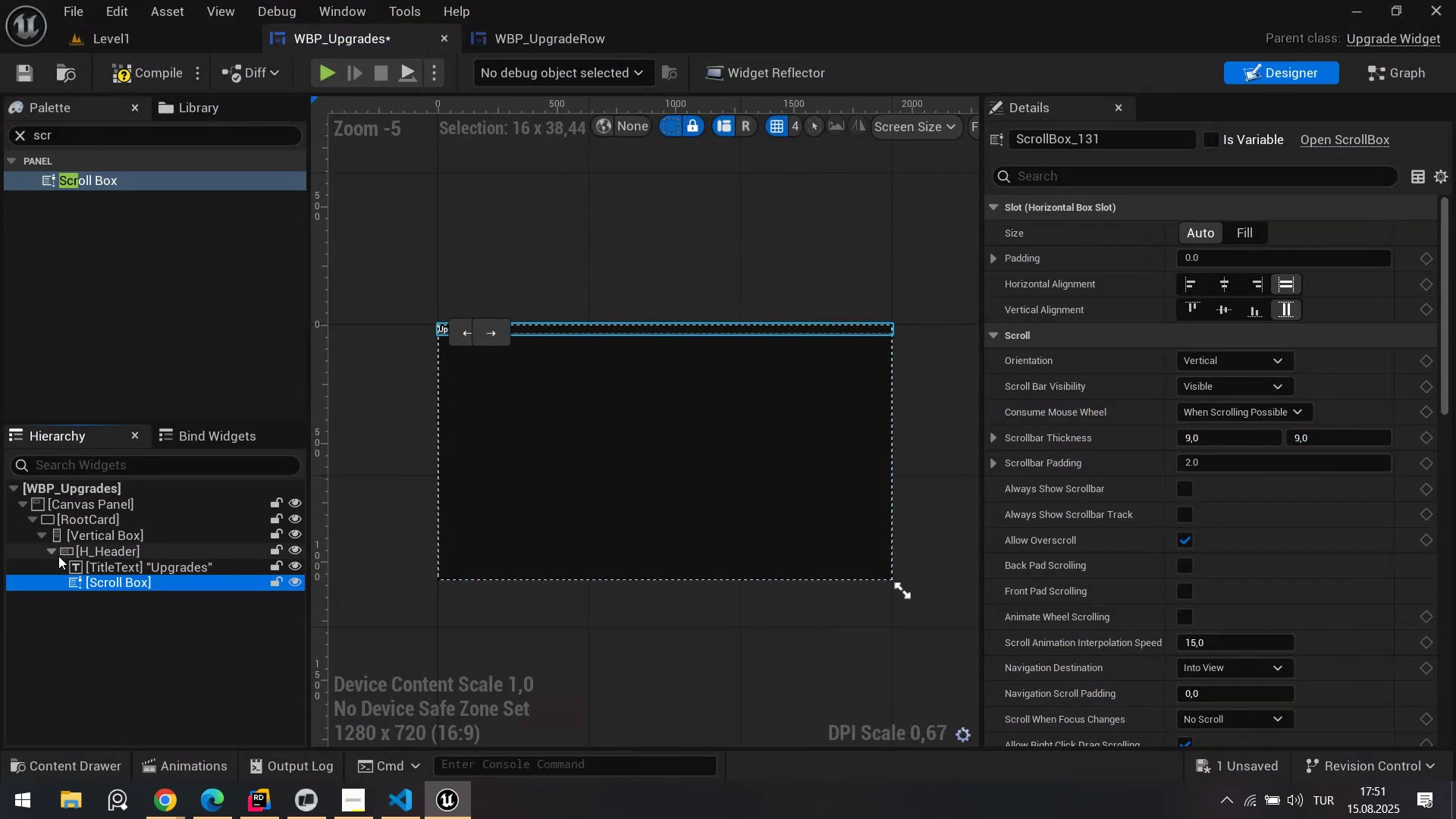 
left_click_drag(start_coordinate=[82, 582], to_coordinate=[74, 545])
 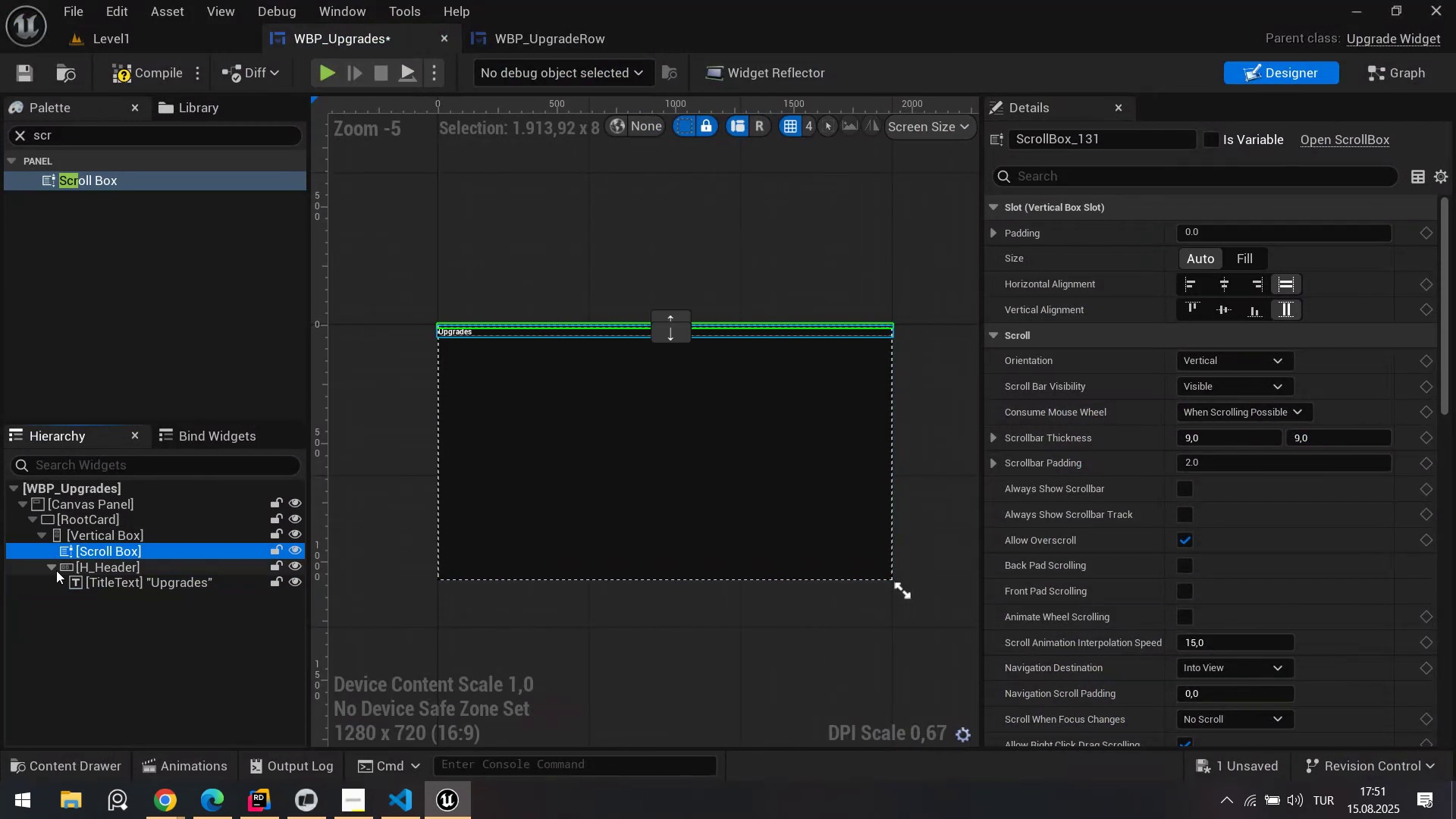 
left_click([54, 567])
 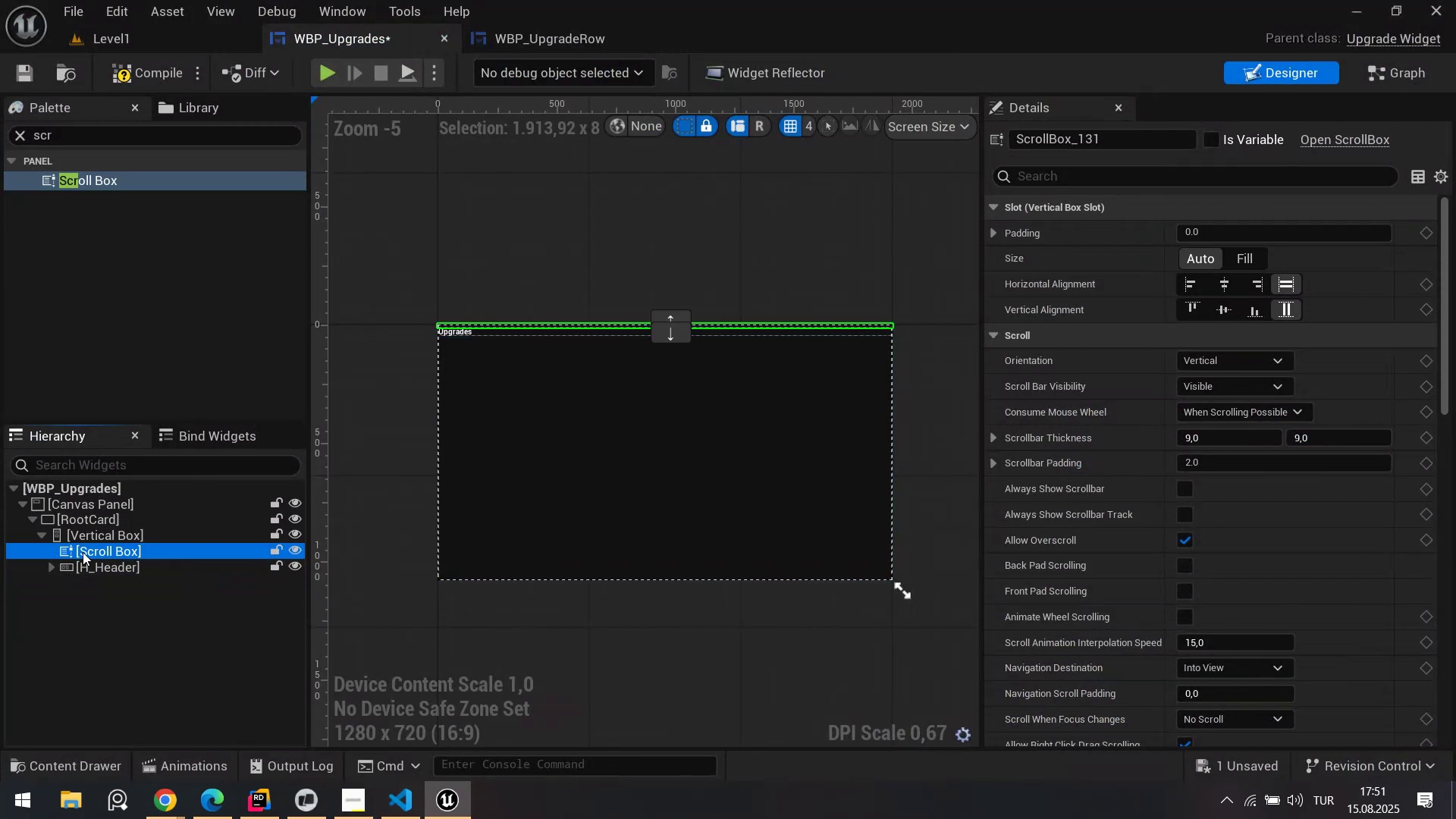 
left_click_drag(start_coordinate=[84, 550], to_coordinate=[80, 571])
 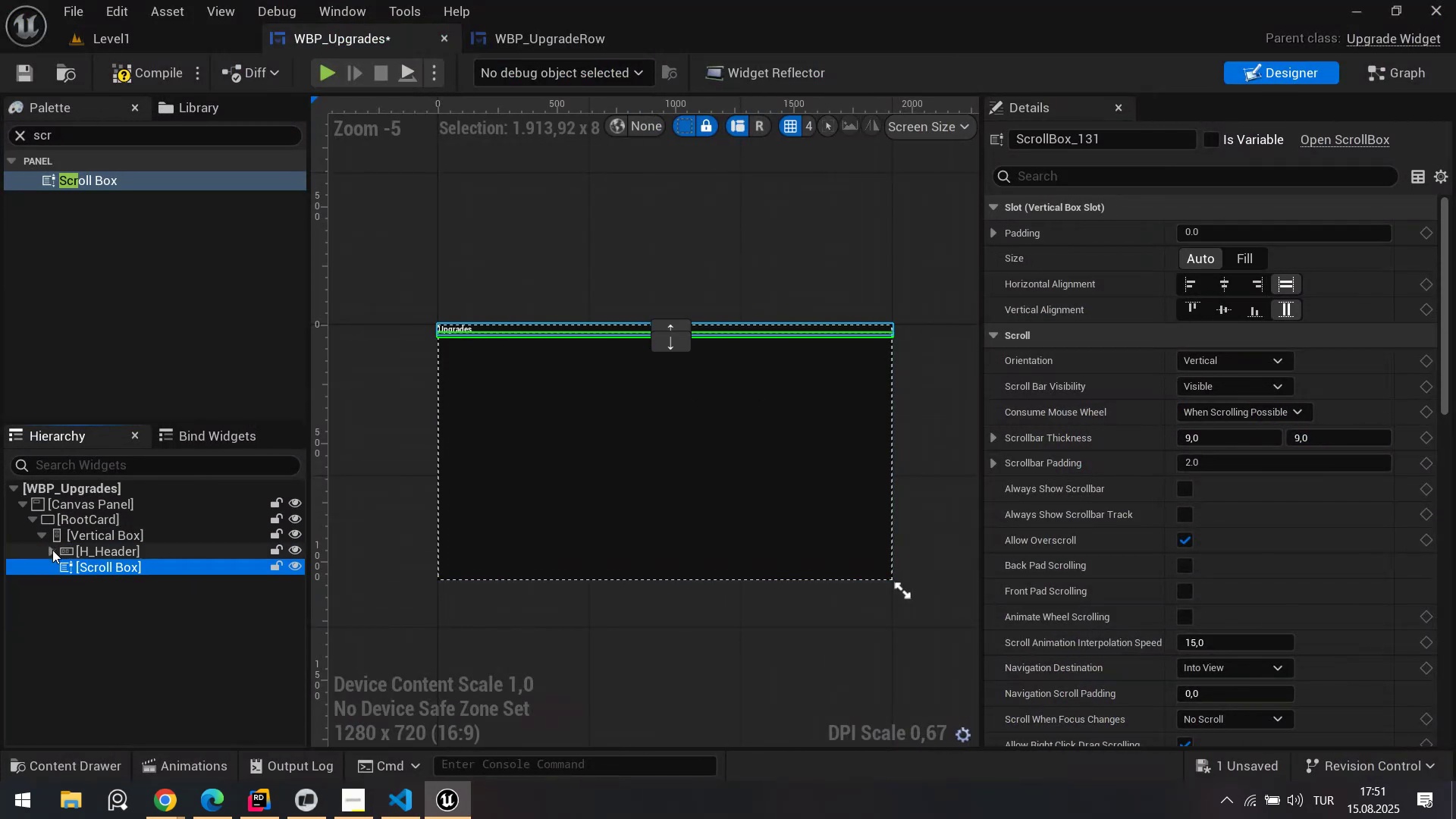 
double_click([93, 566])
 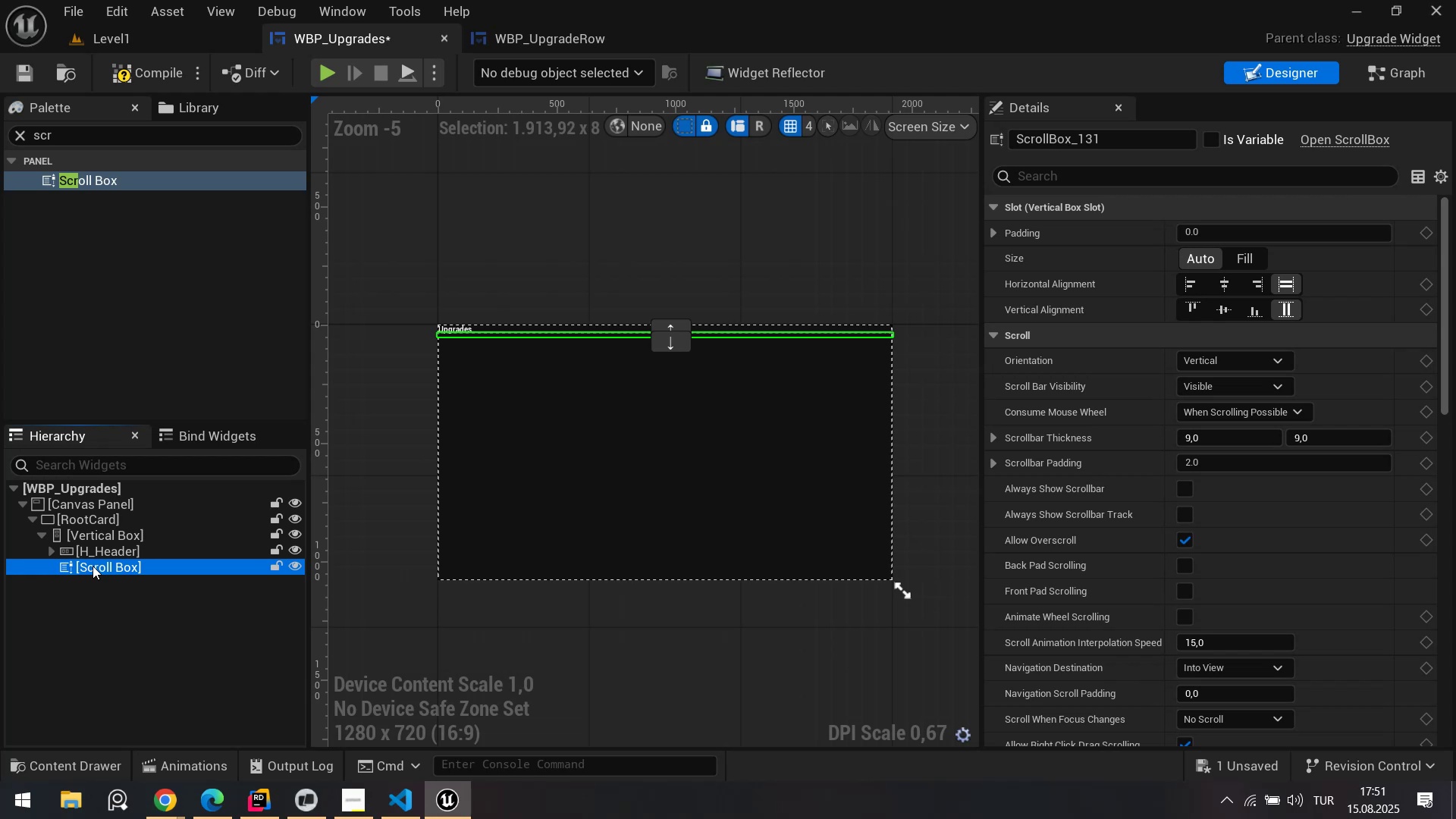 
key(Alt+AltLeft)
 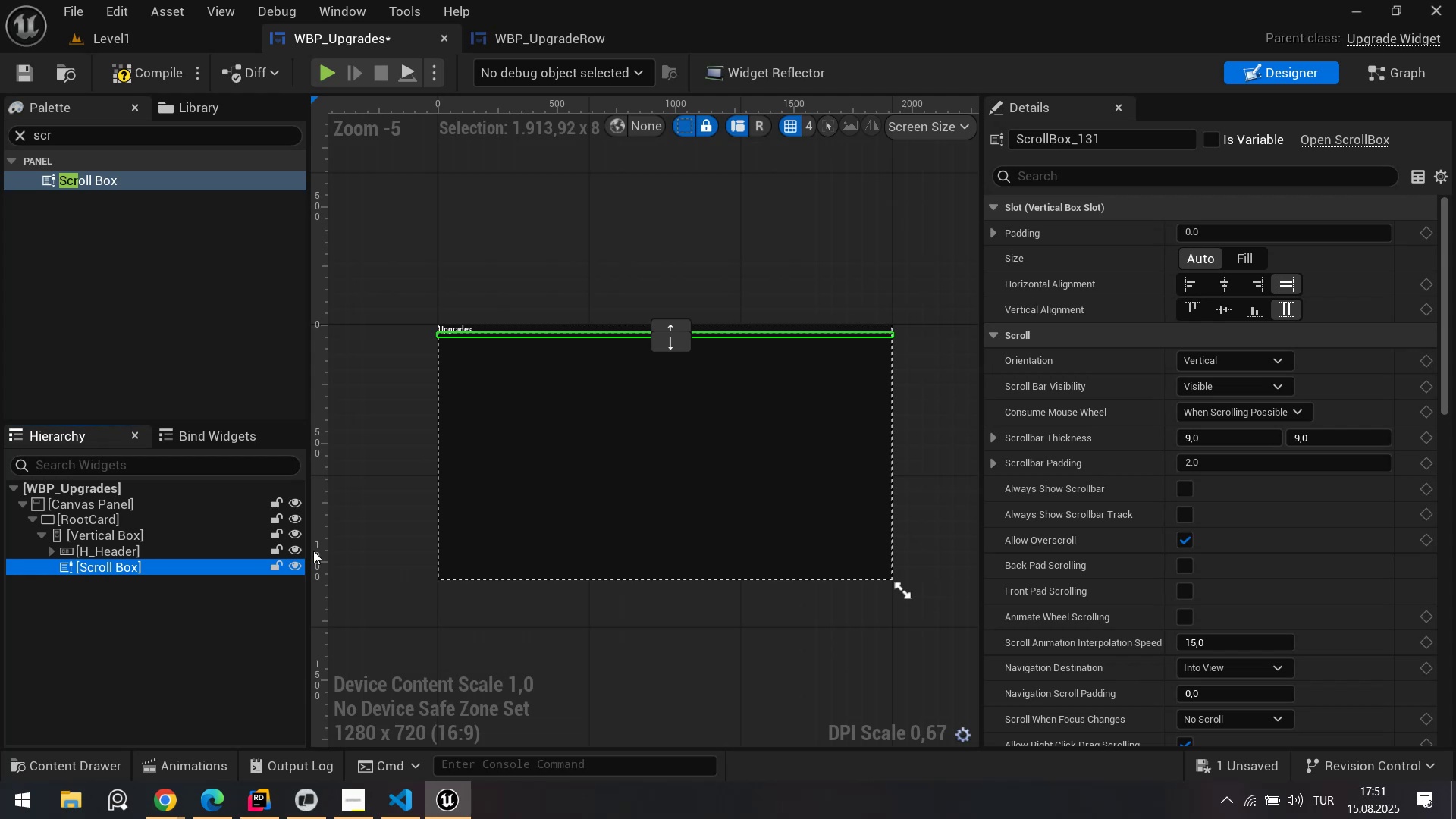 
key(Alt+Tab)
 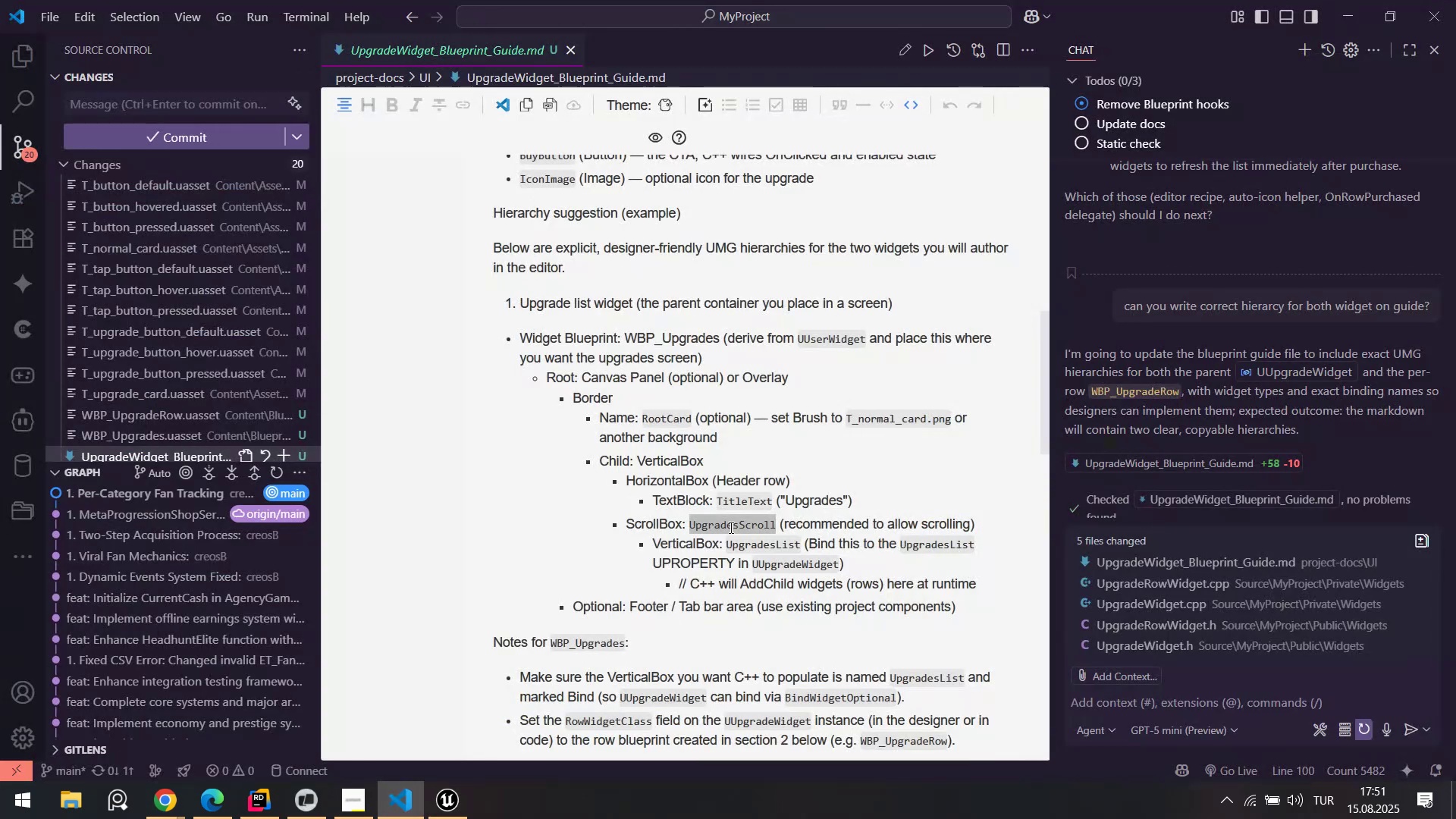 
double_click([730, 527])
 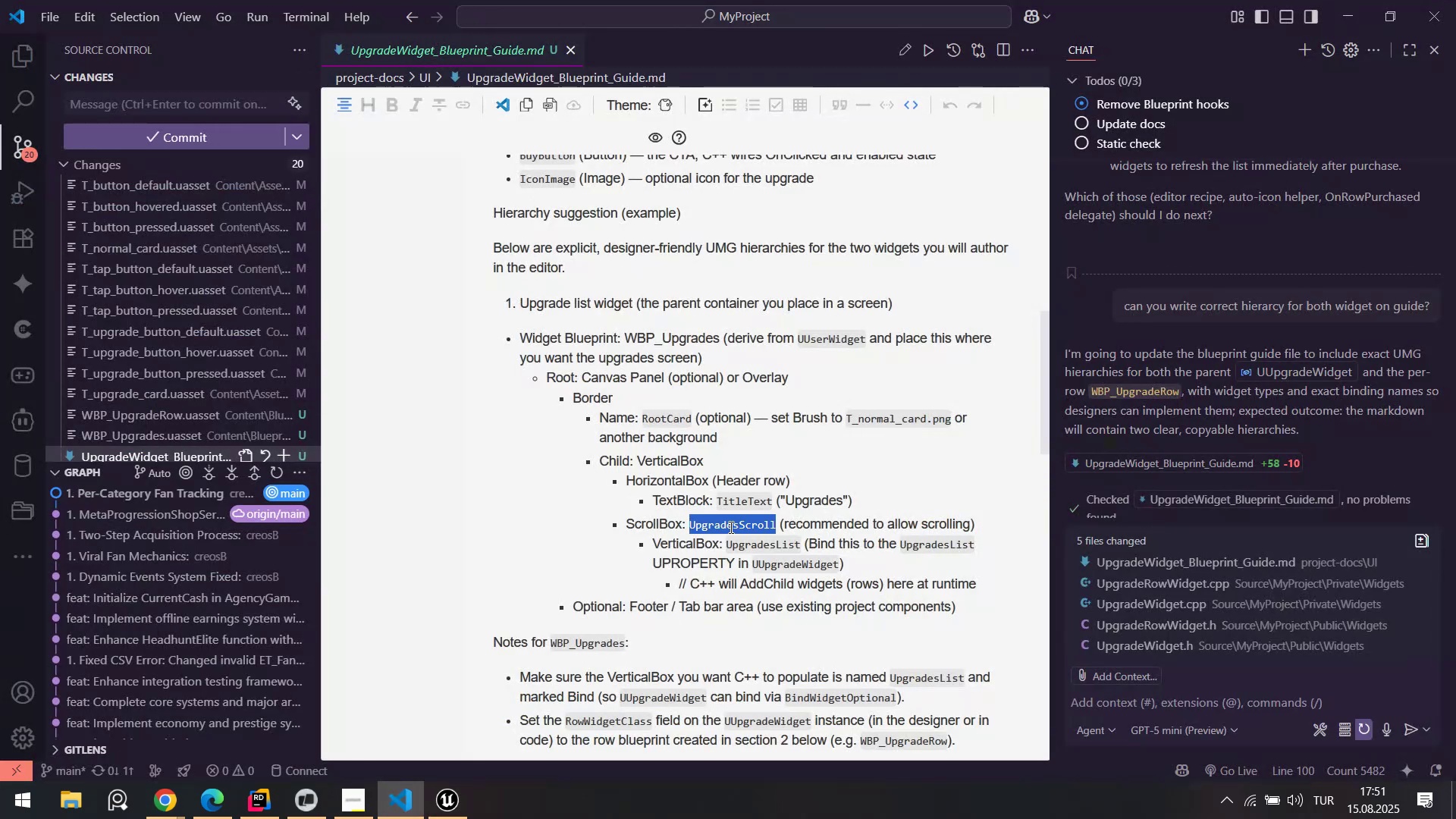 
key(Control+ControlLeft)
 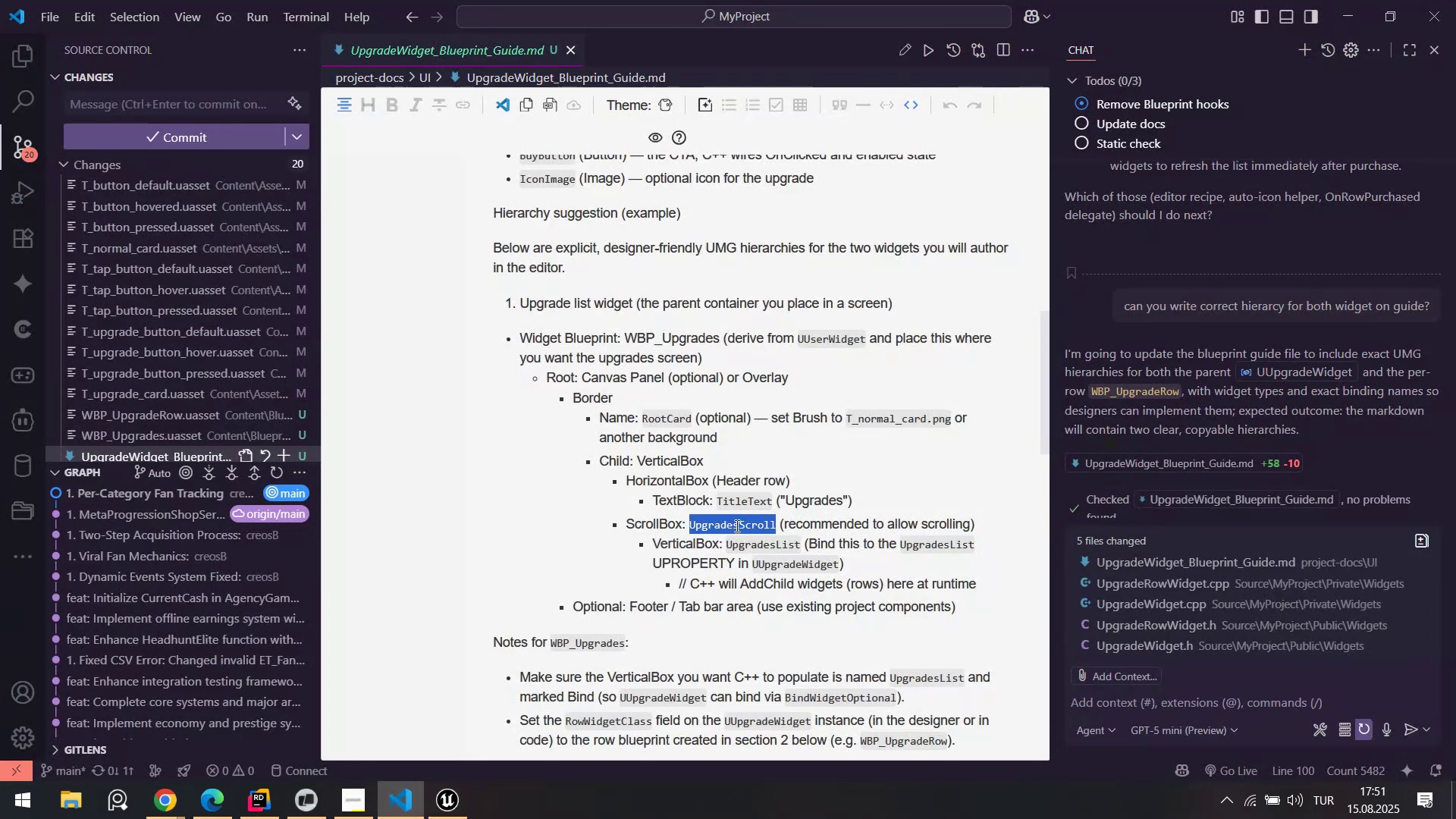 
key(Control+C)
 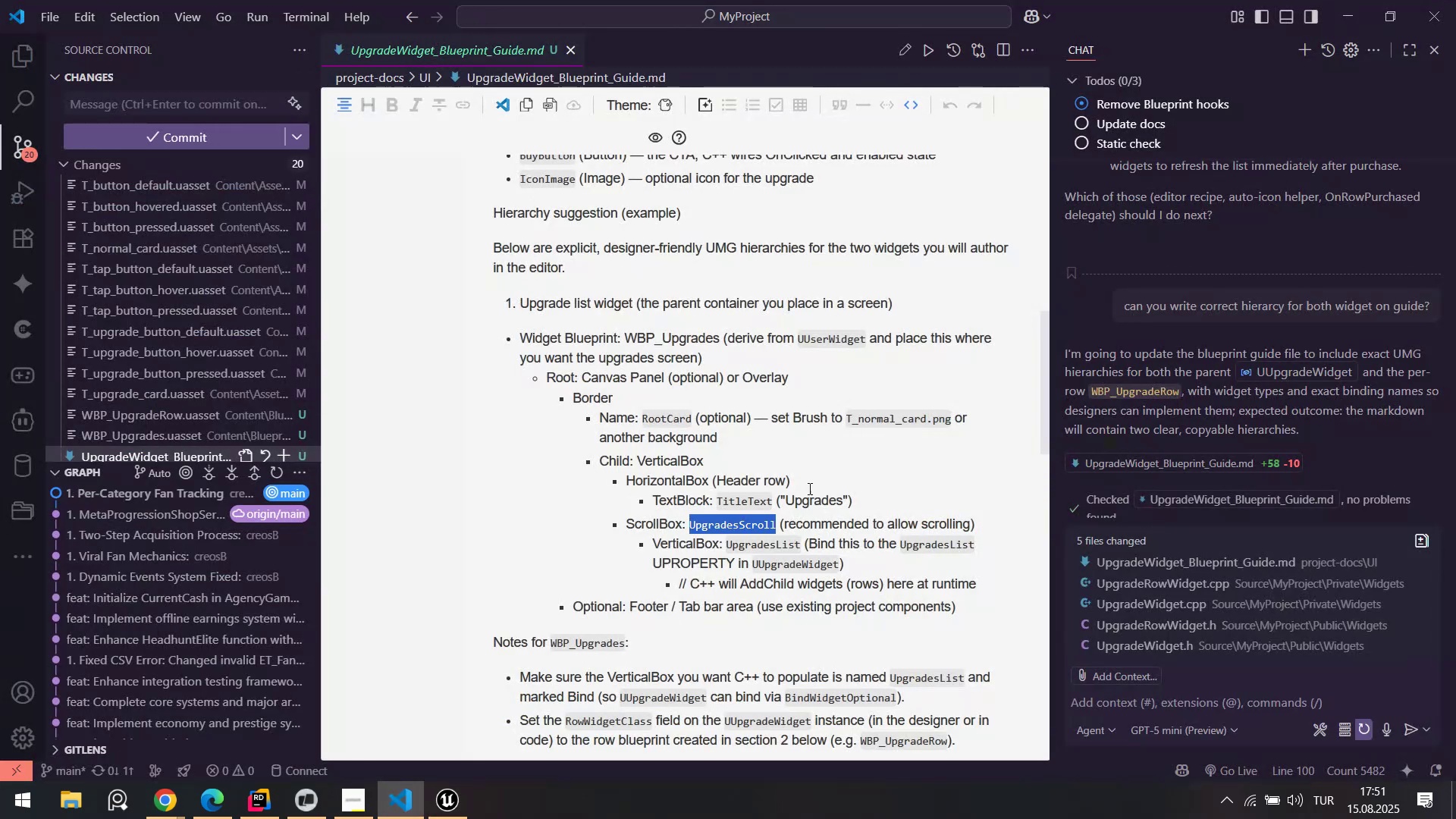 
key(Alt+AltLeft)
 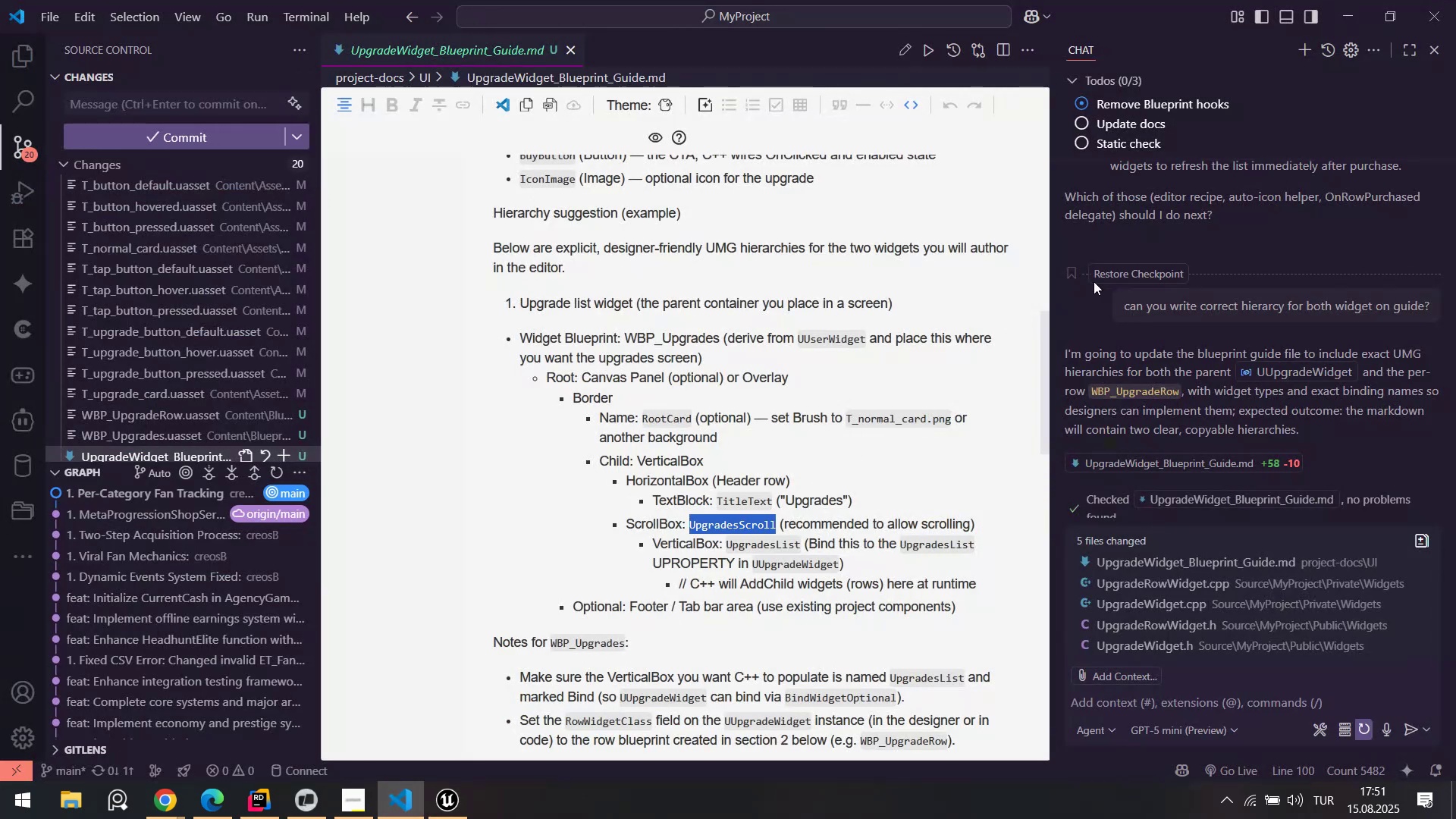 
key(Alt+Tab)
 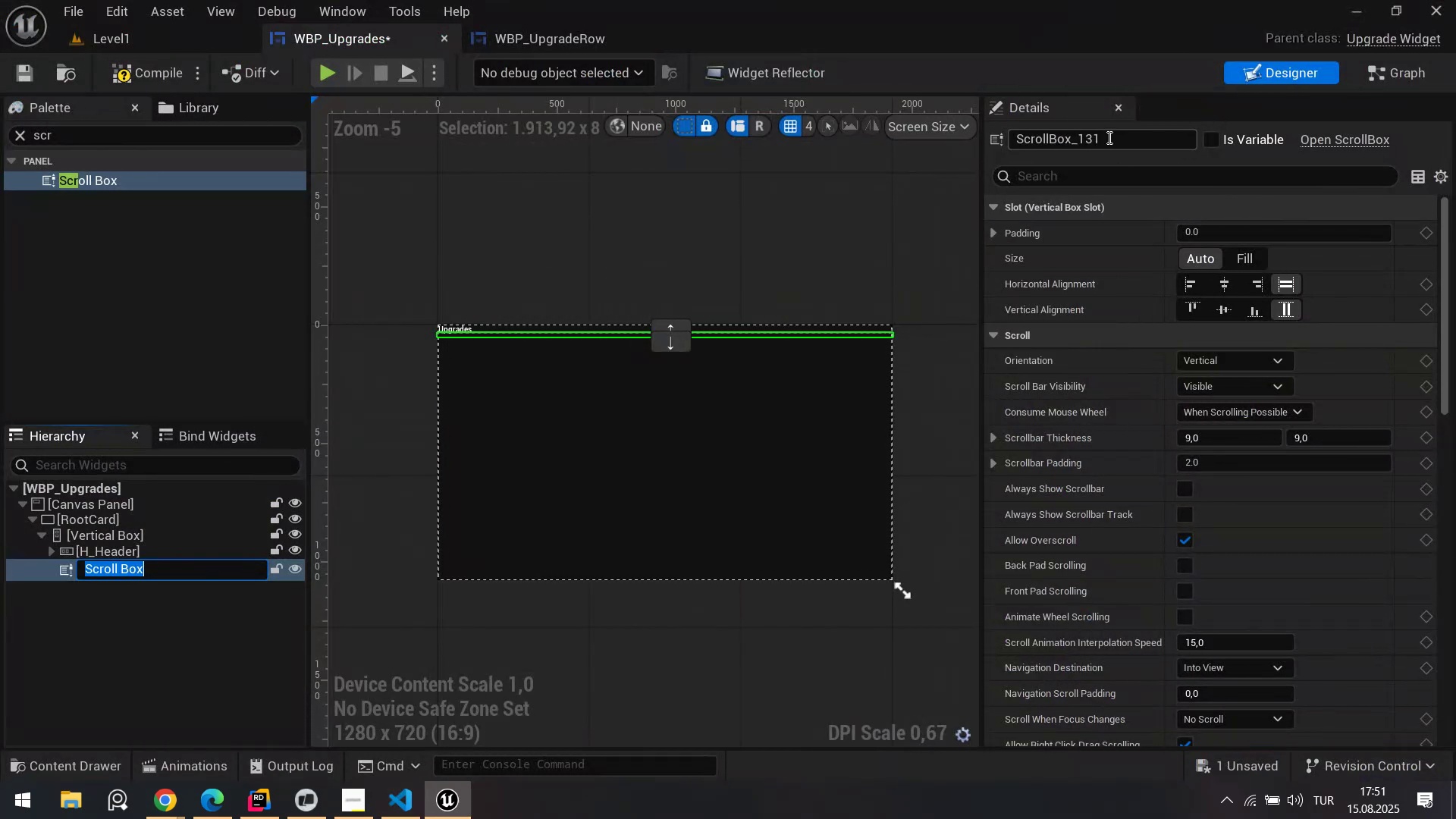 
key(Control+ControlLeft)
 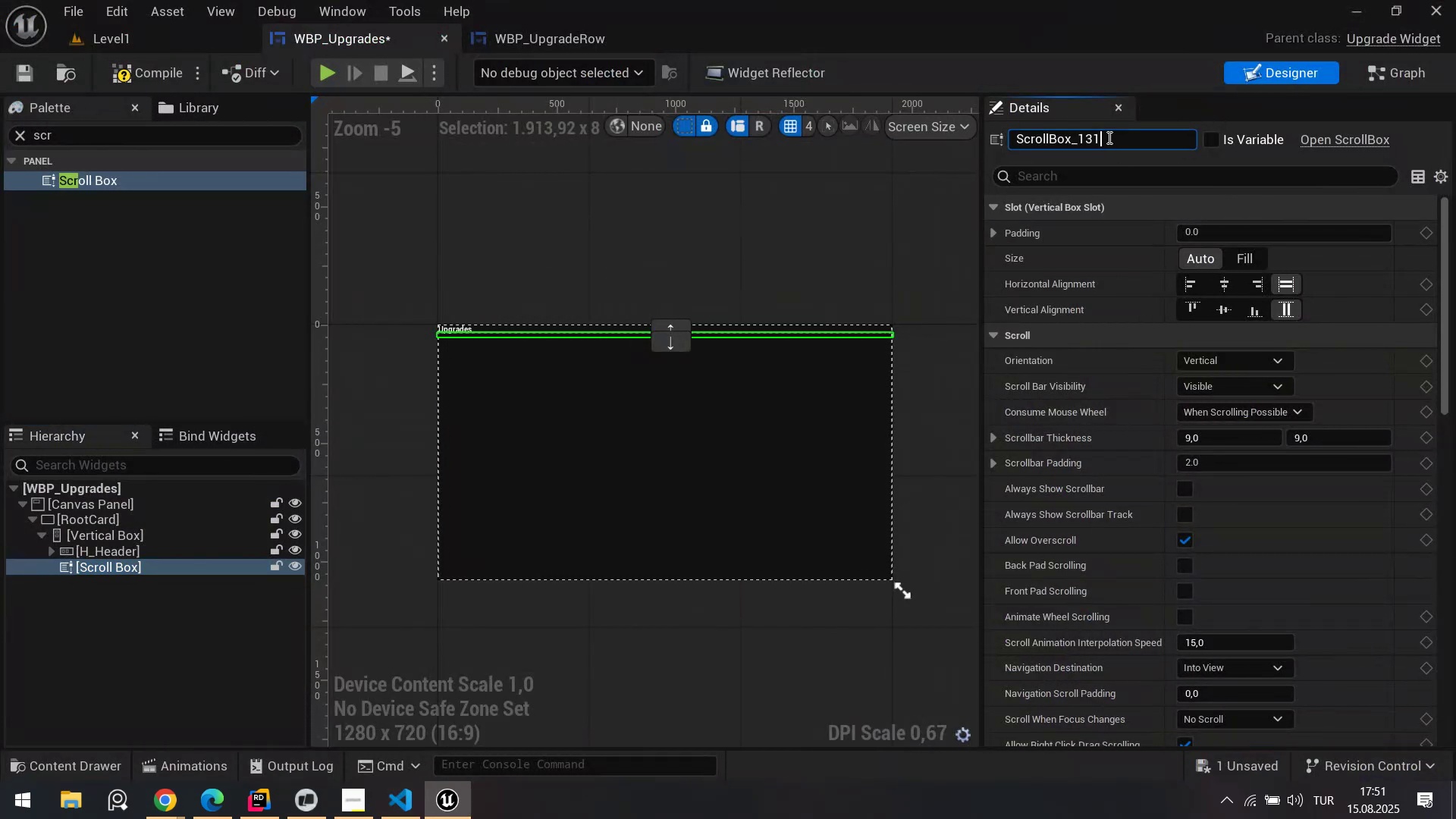 
left_click([1108, 137])
 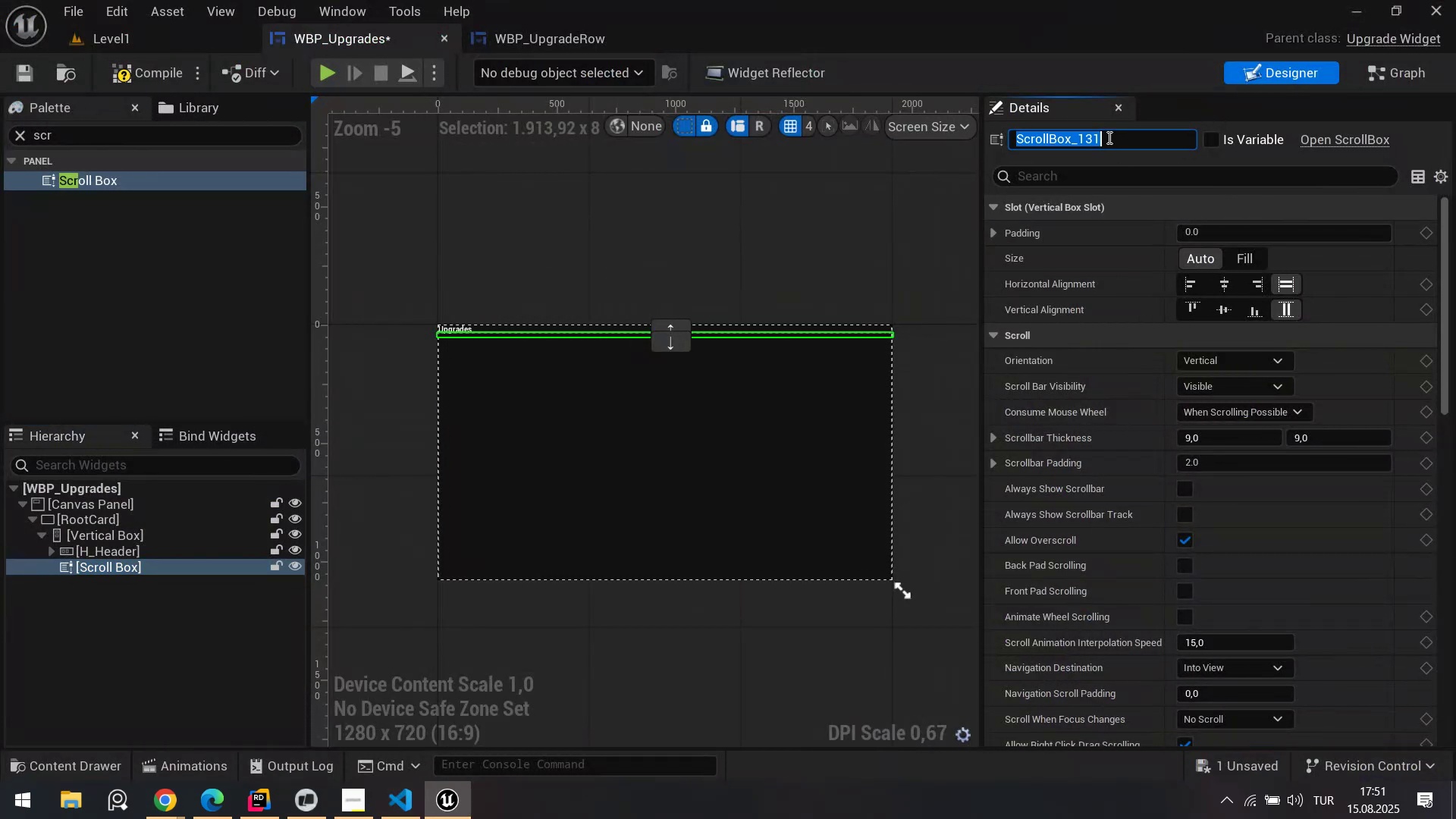 
key(Control+A)
 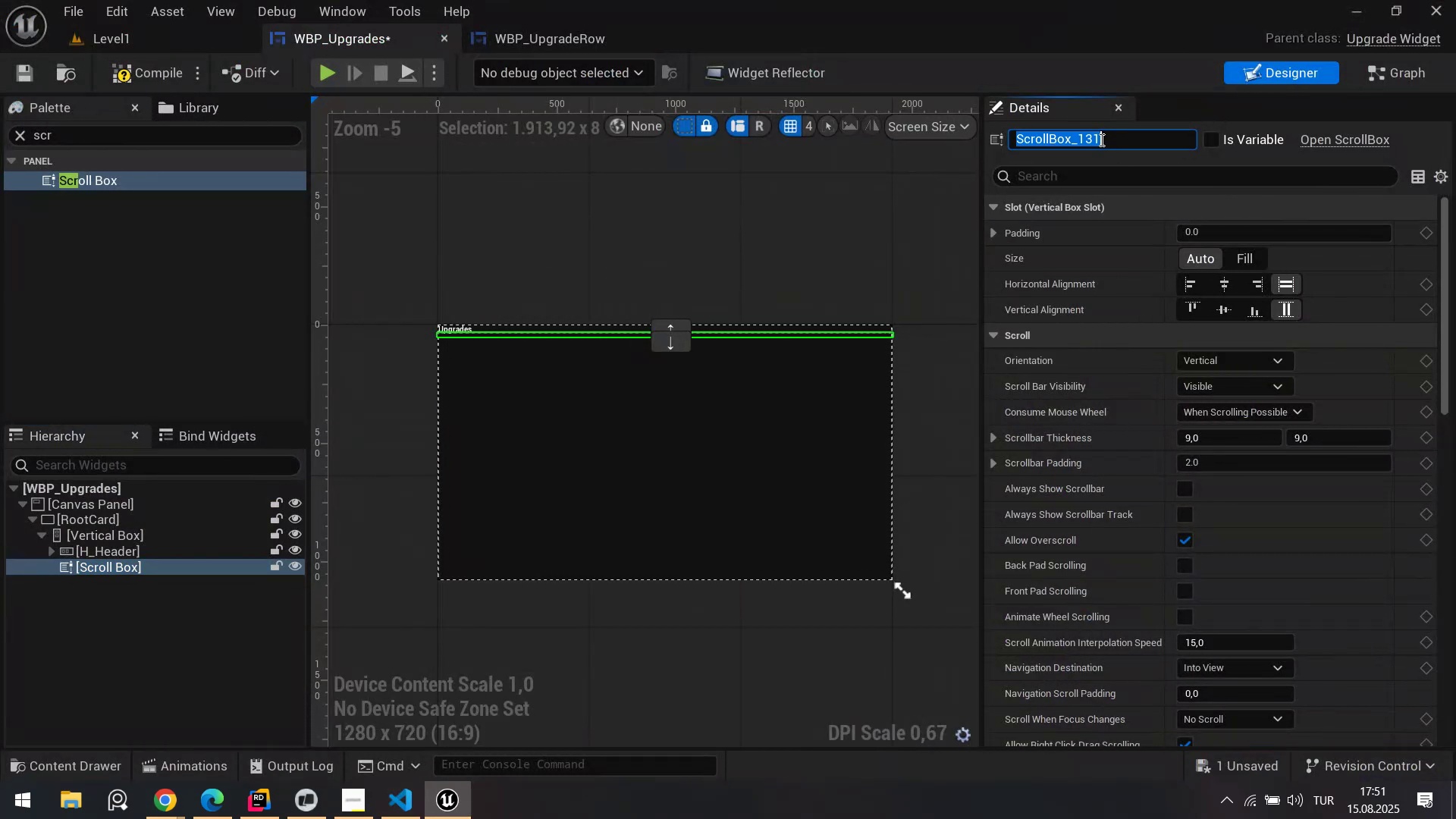 
key(Control+V)
 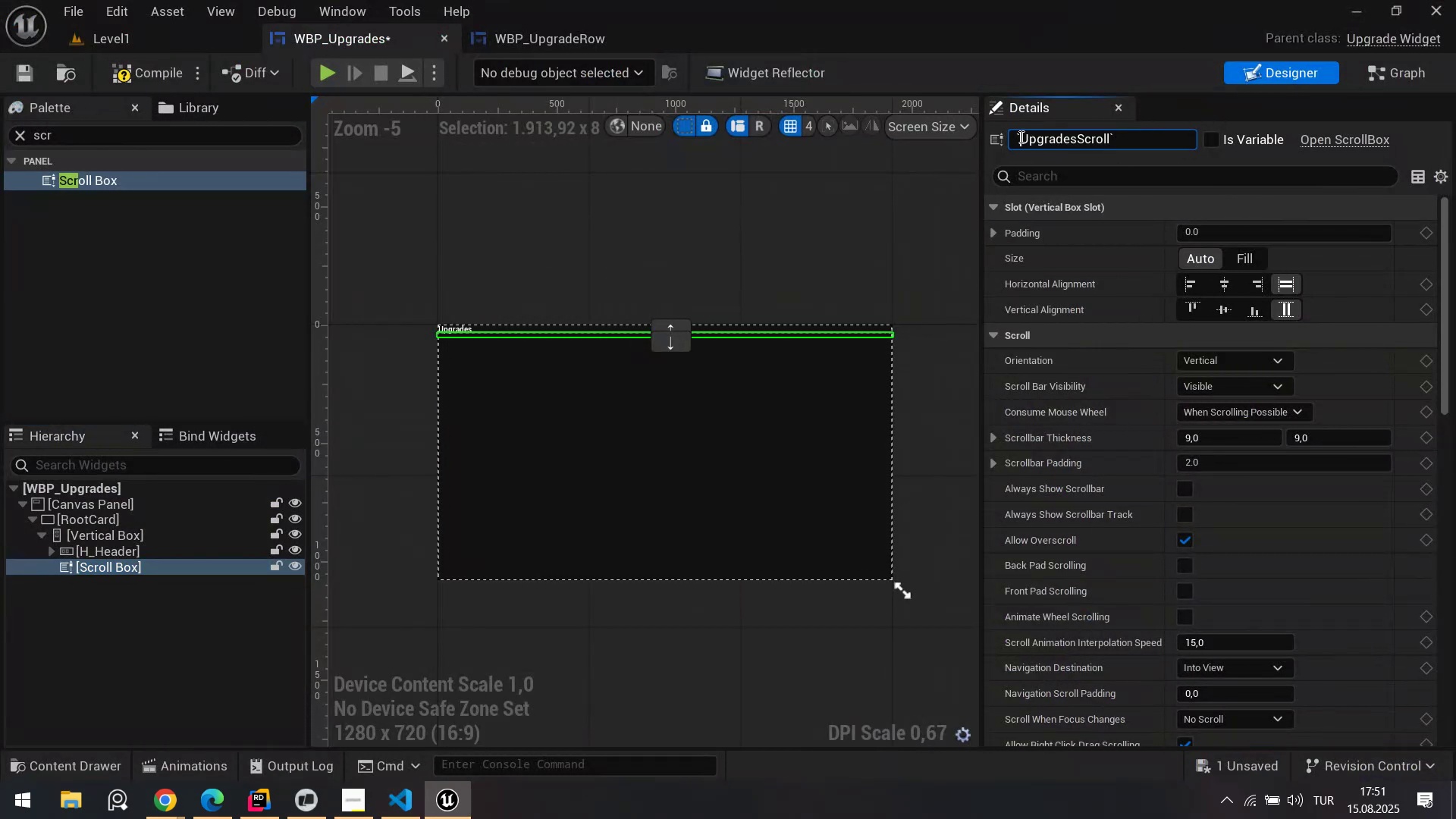 
key(Backspace)
 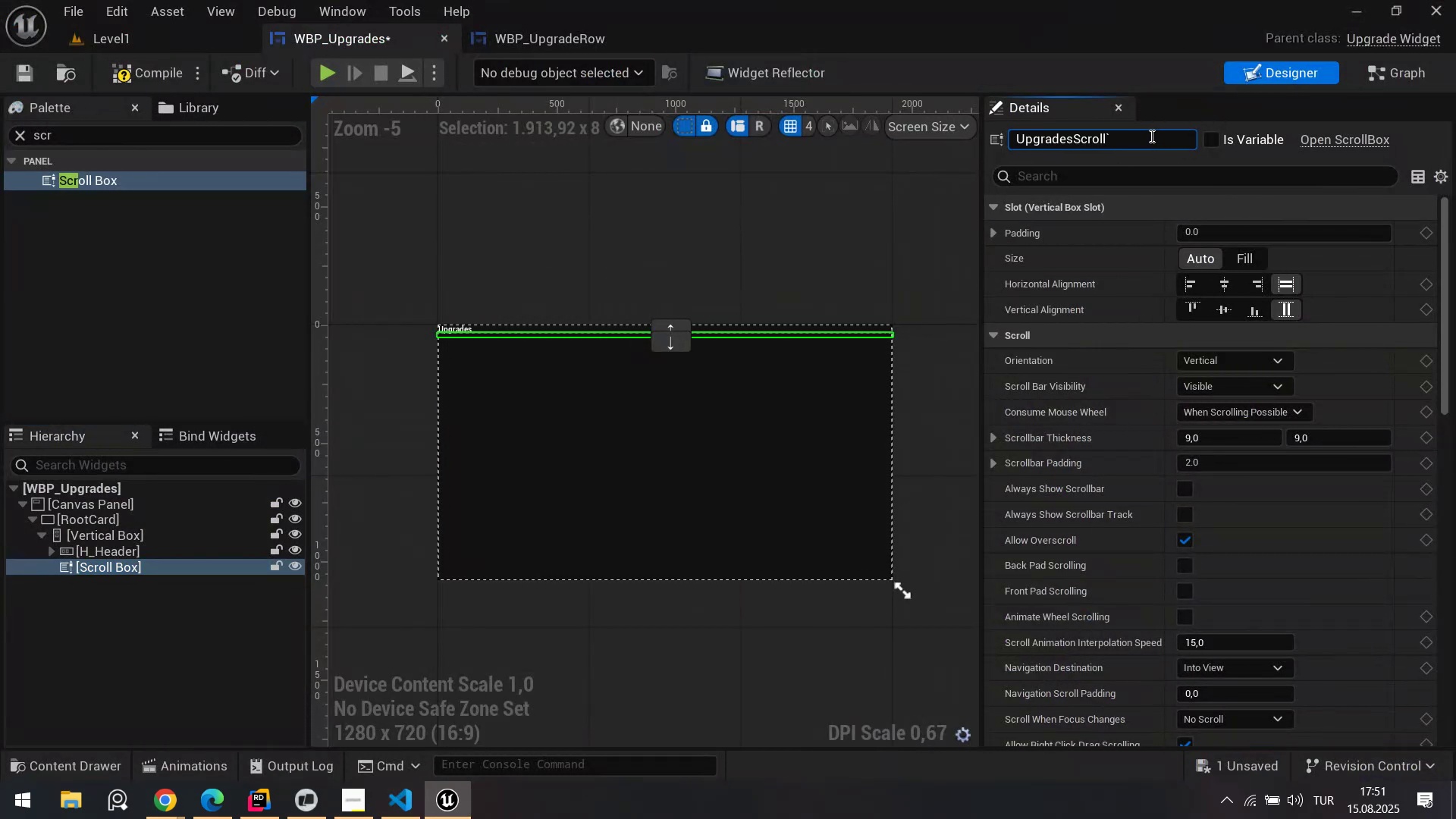 
left_click([1147, 135])
 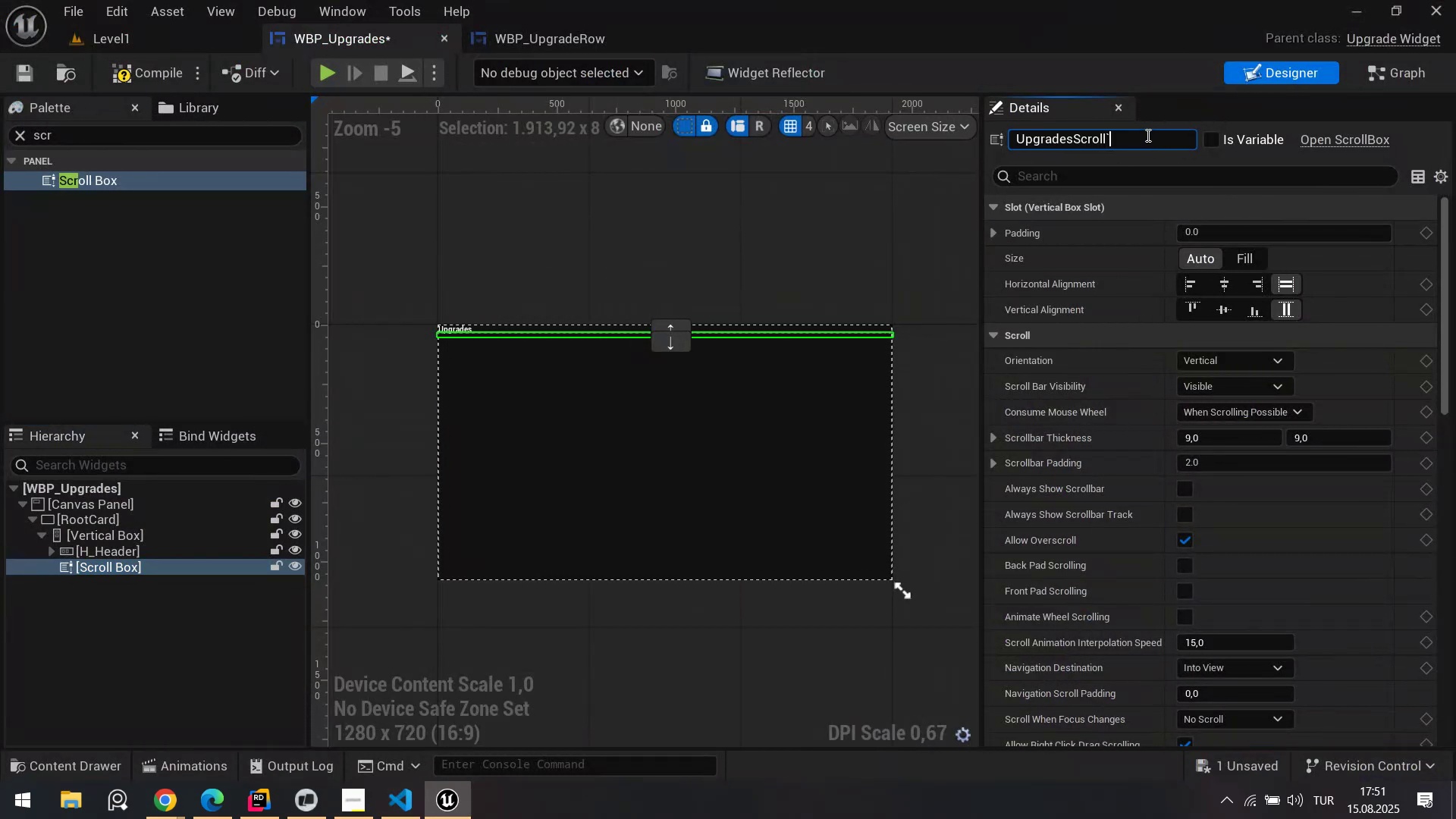 
key(Backspace)
 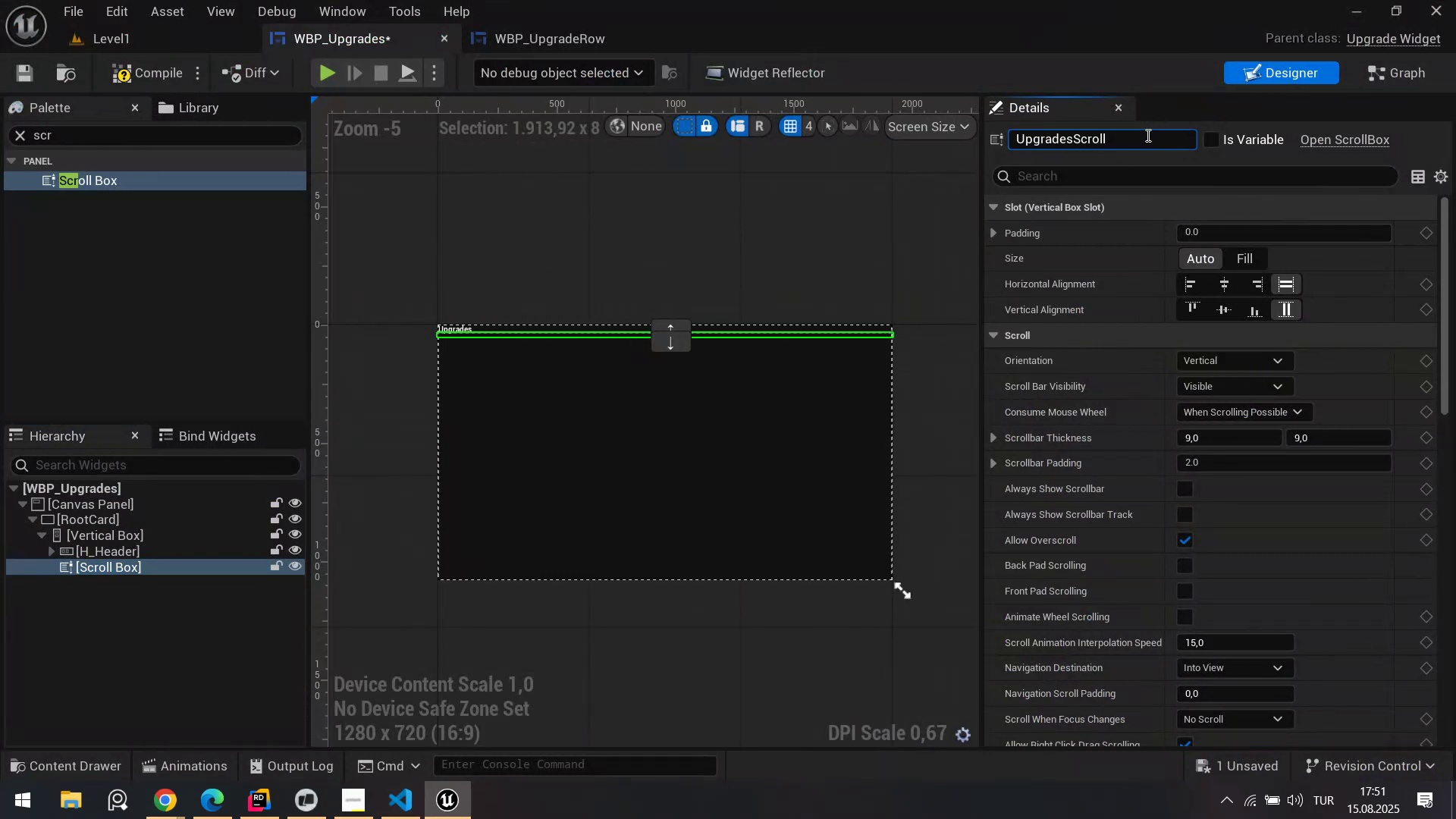 
key(NumpadEnter)
 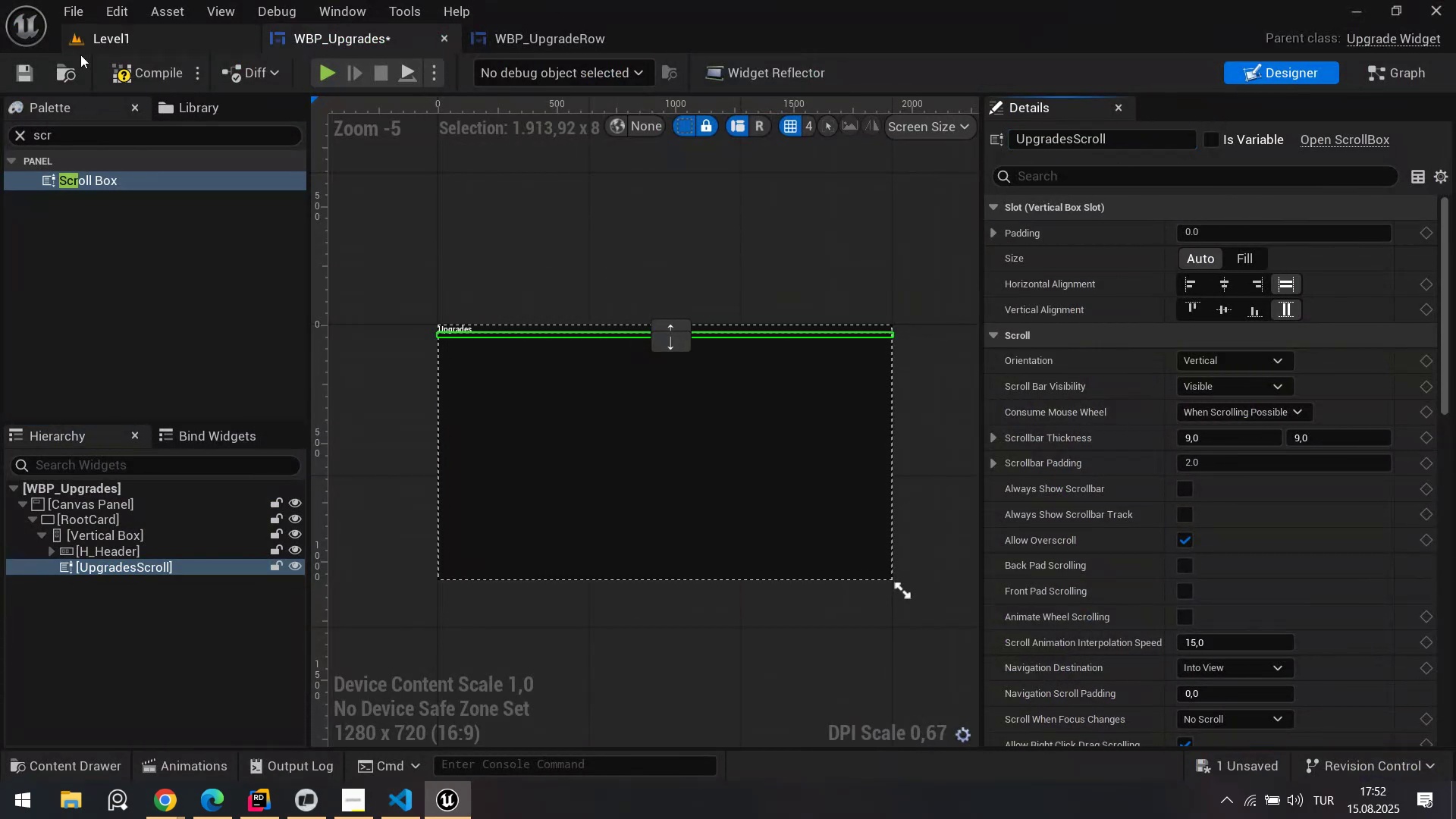 
left_click([134, 74])
 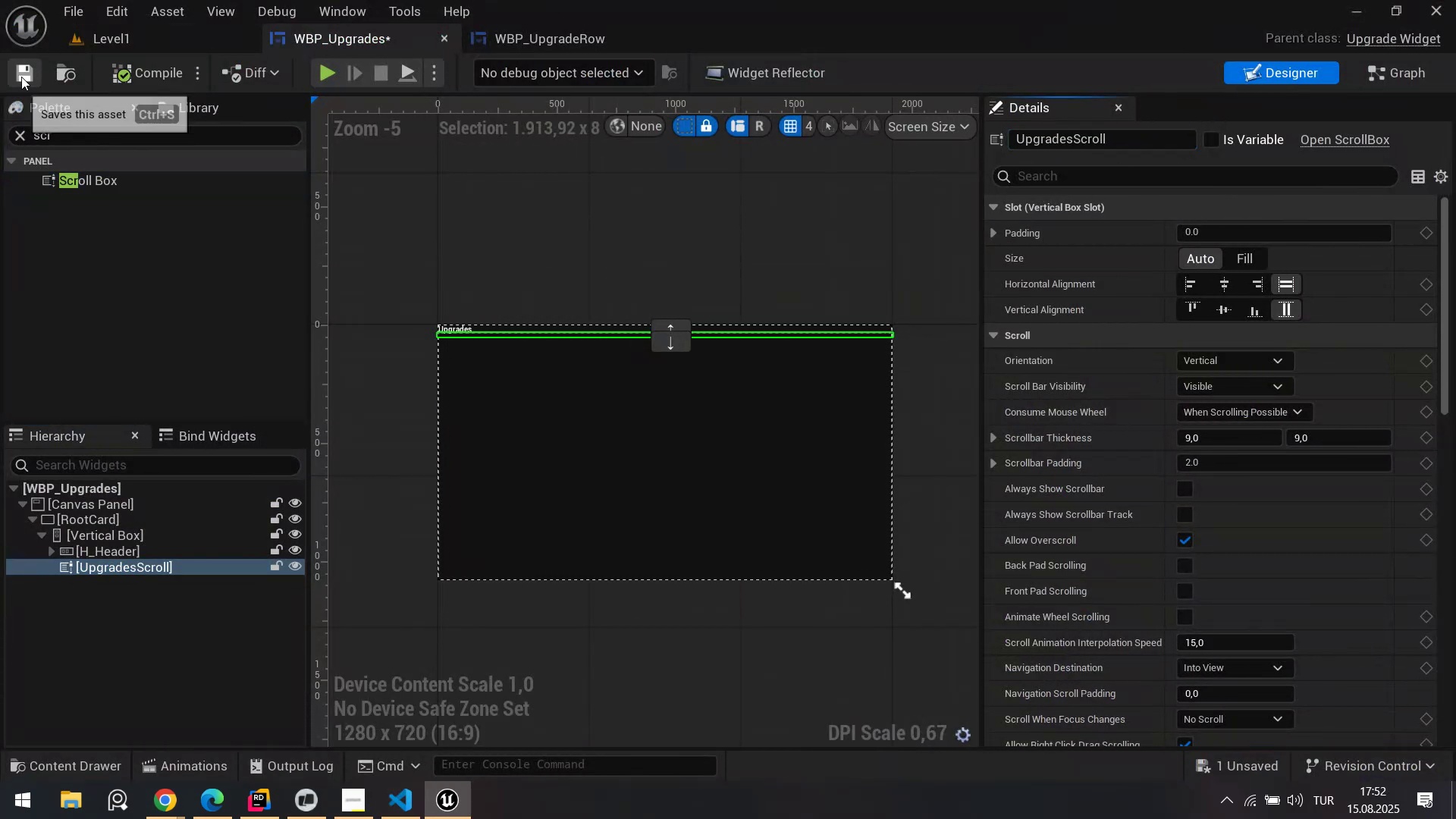 
left_click([21, 76])
 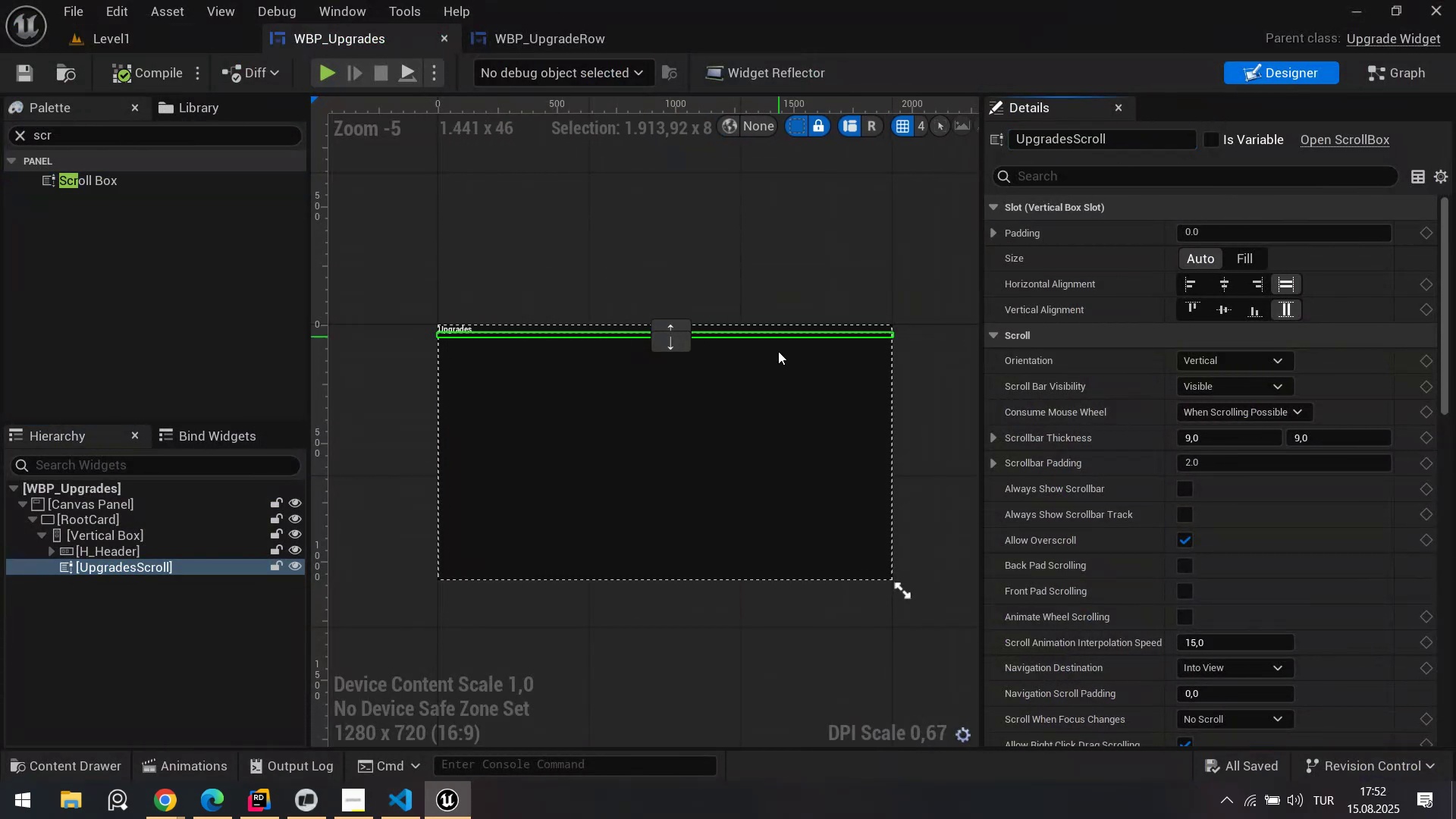 
key(Alt+AltLeft)
 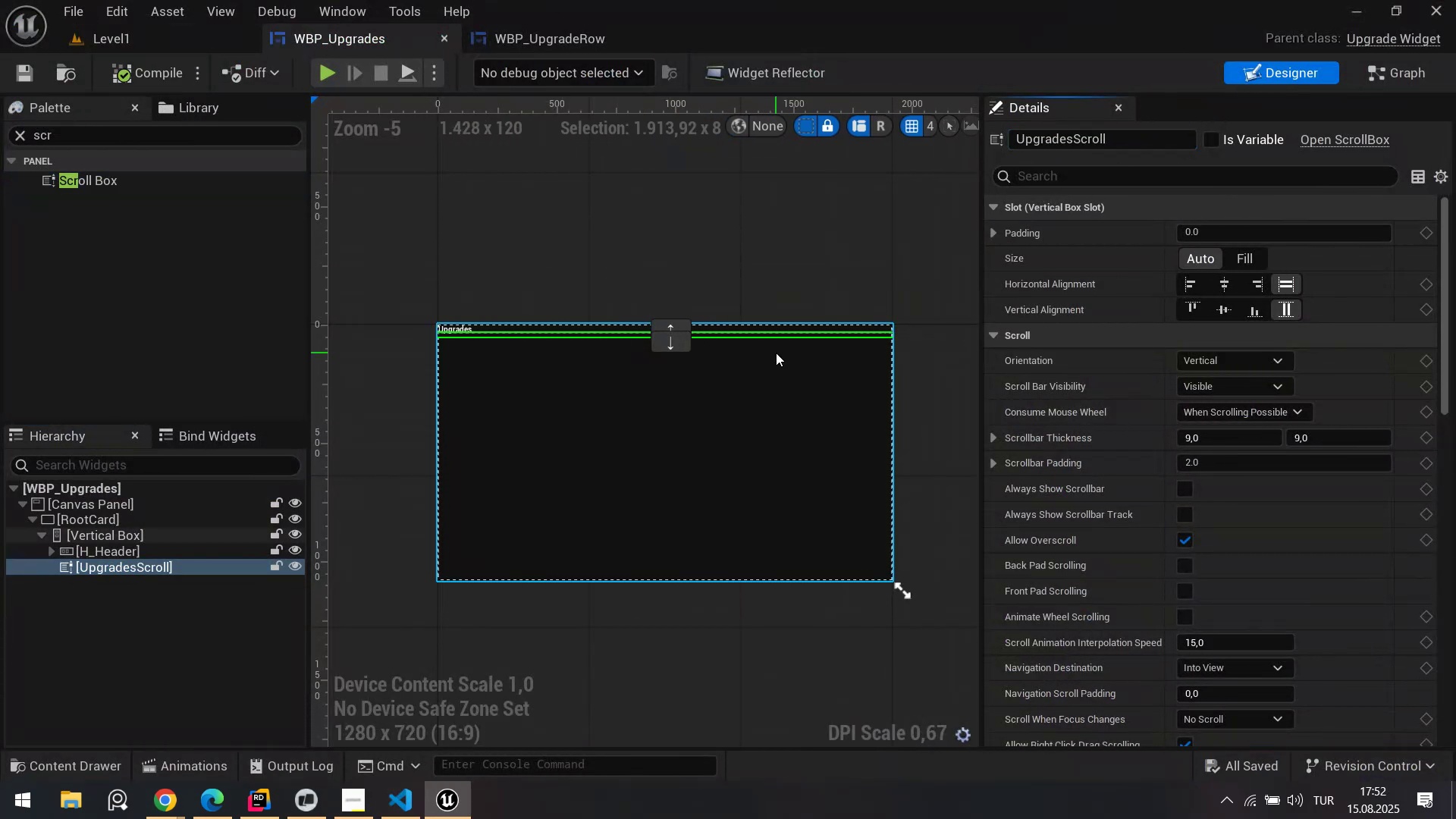 
key(Alt+Tab)
 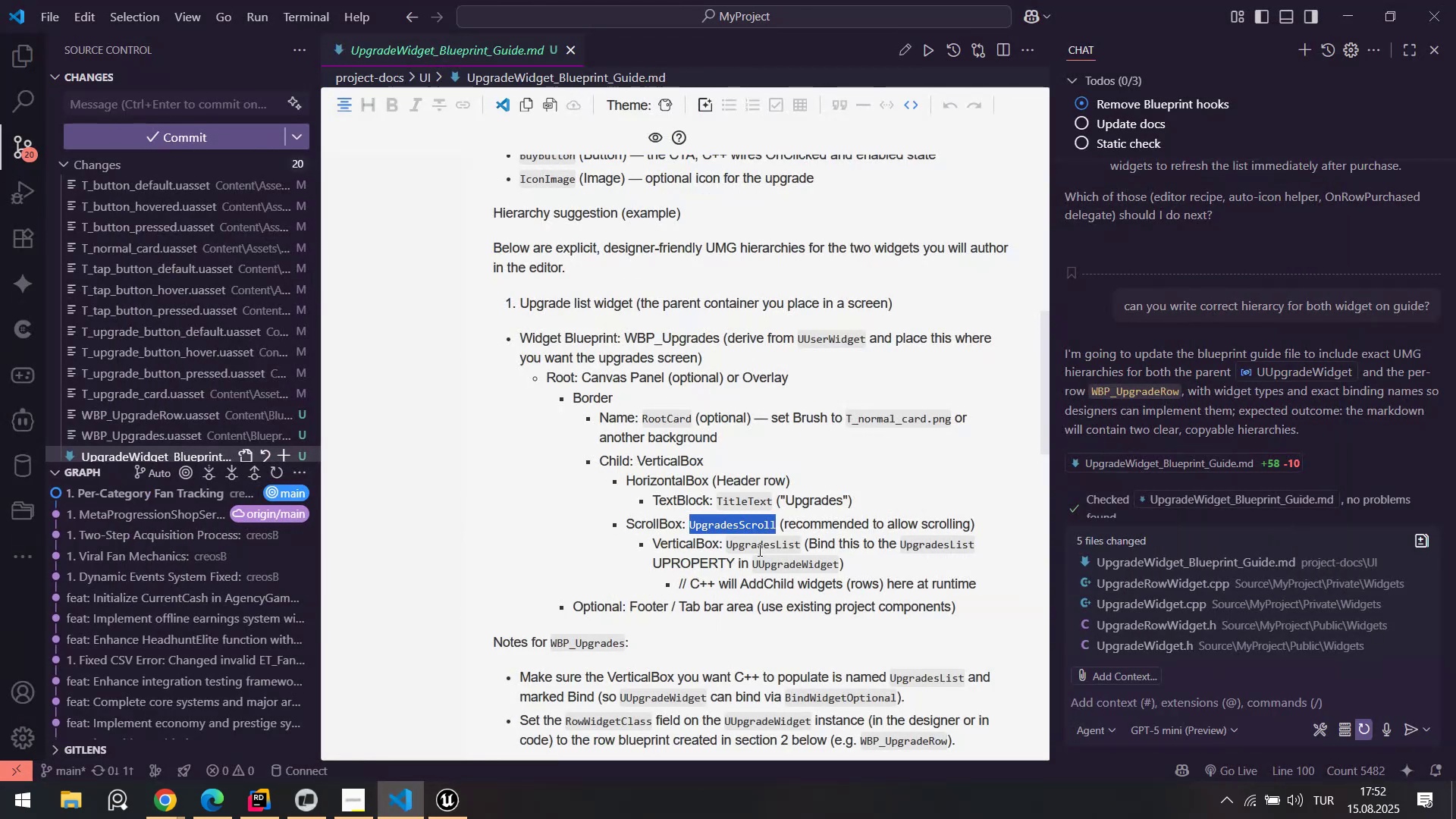 
double_click([759, 547])
 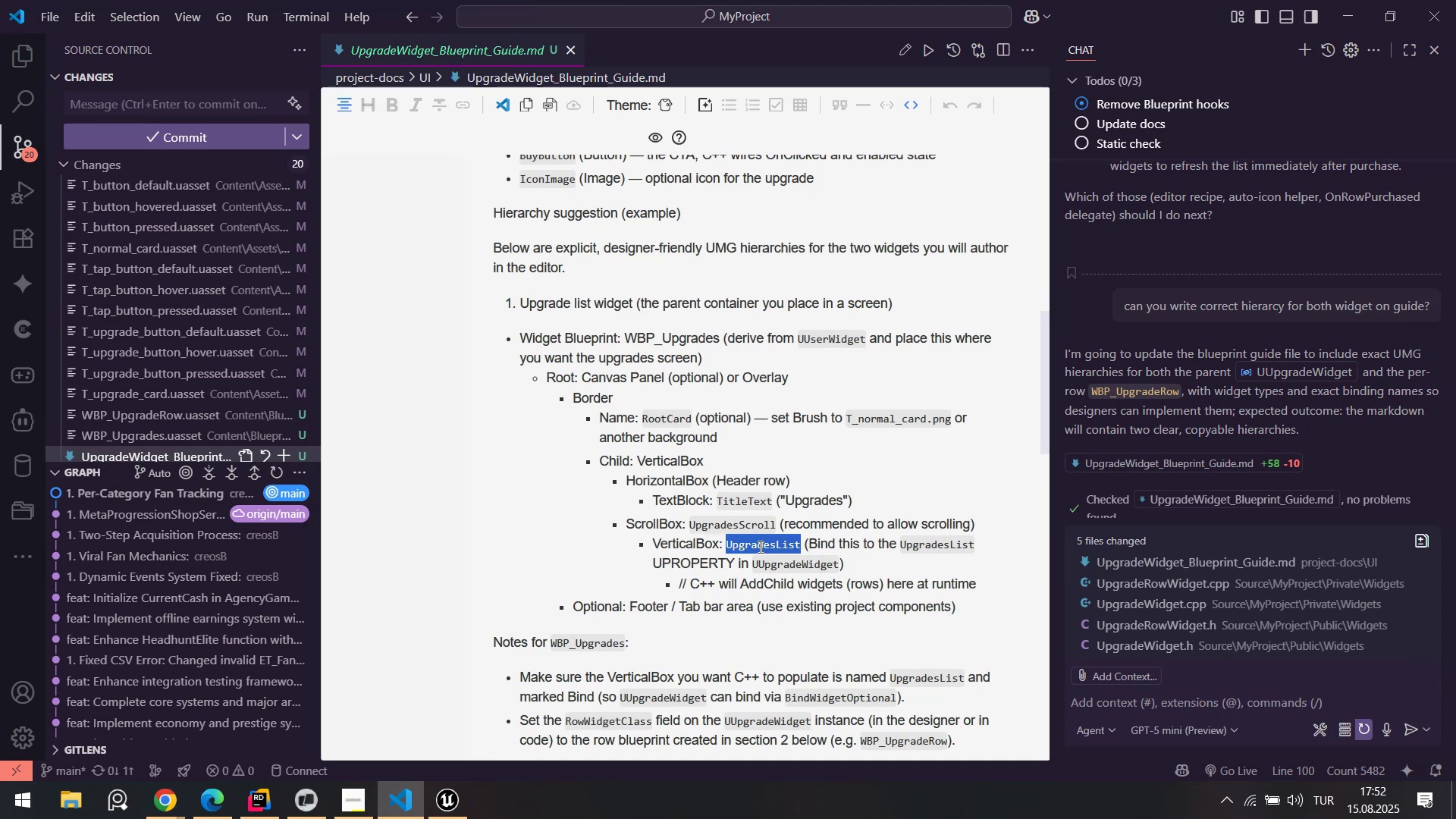 
key(Control+ControlLeft)
 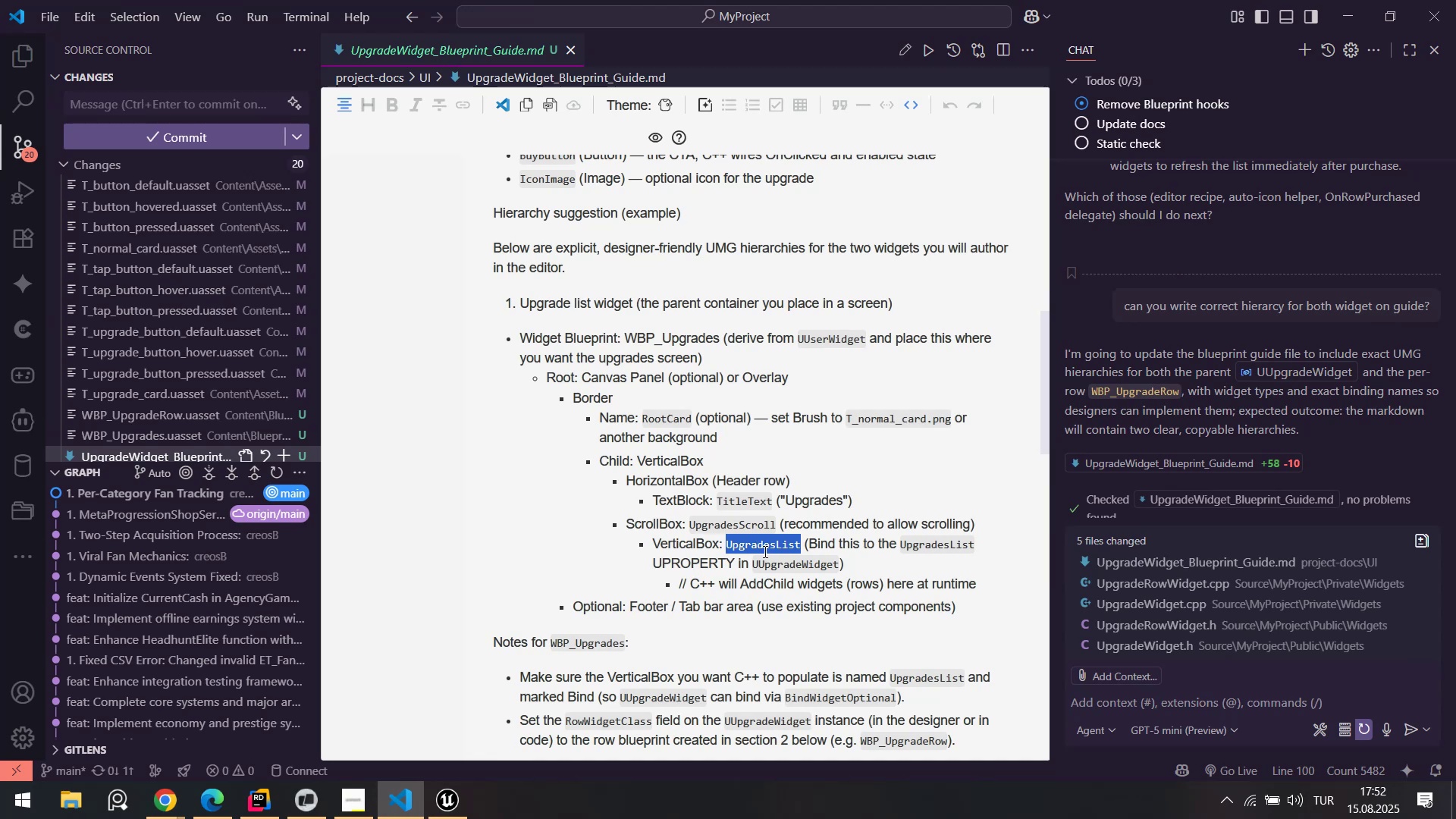 
key(Control+C)
 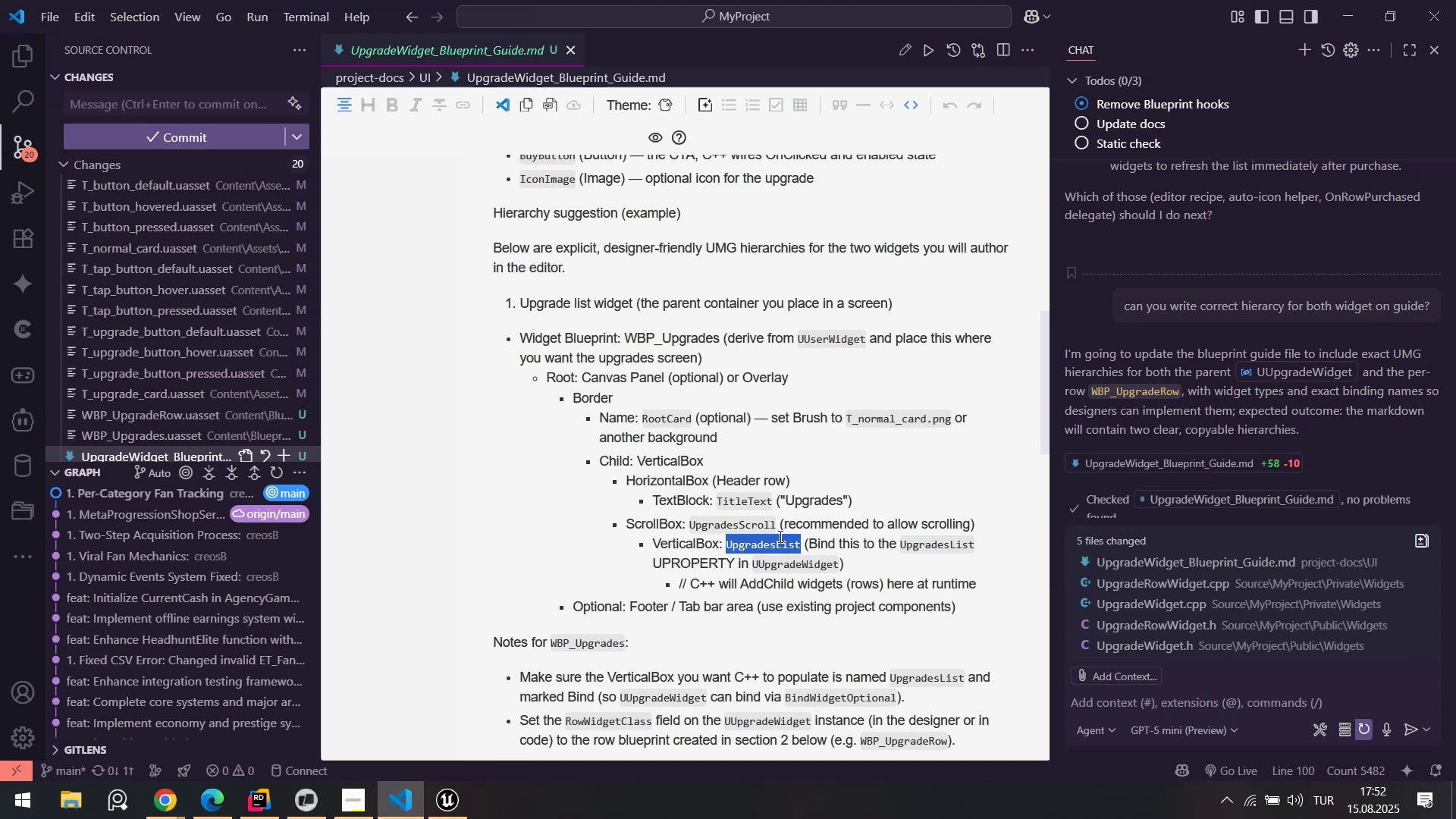 
key(Alt+AltLeft)
 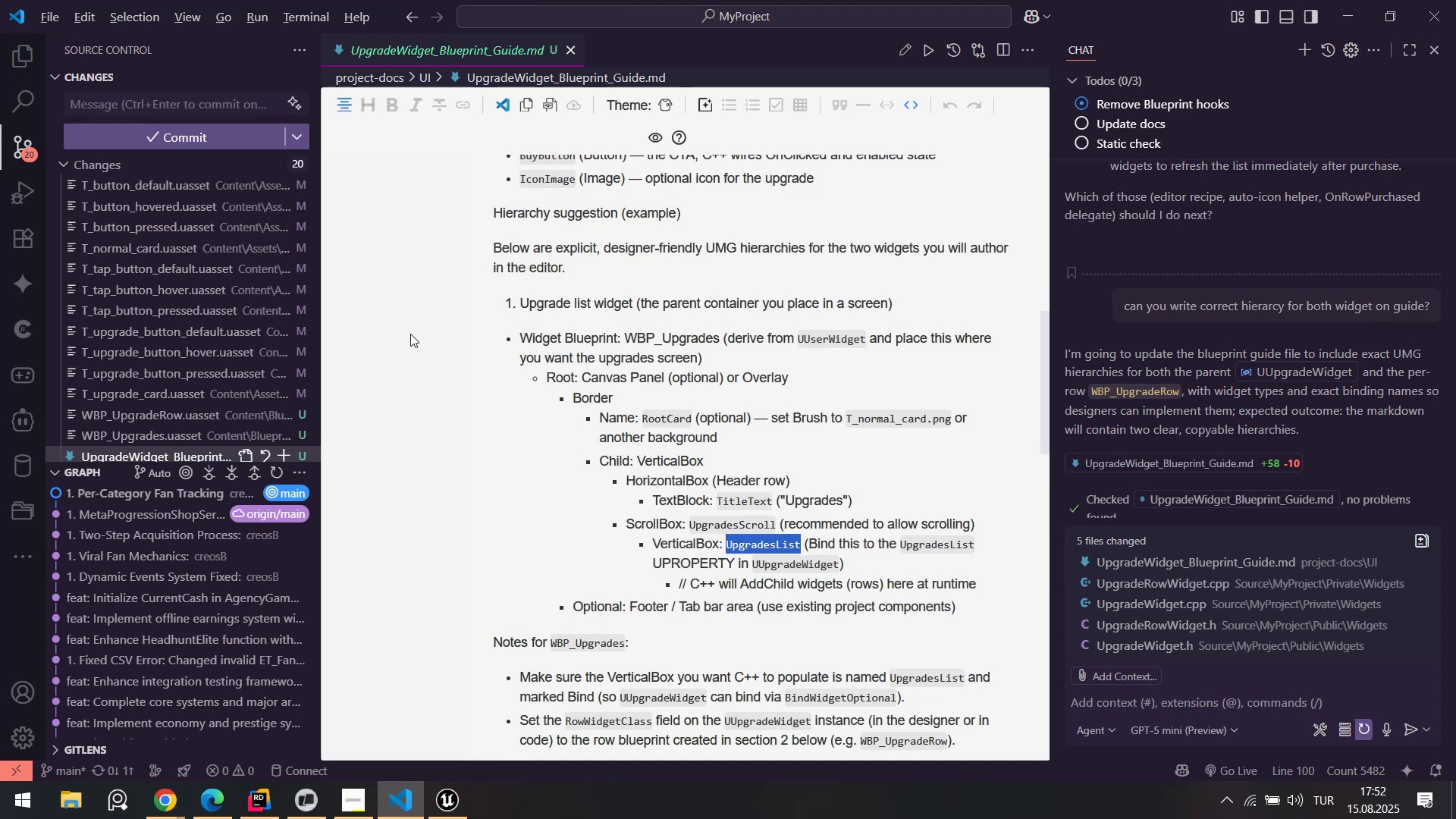 
key(Tab)
type(ver)
 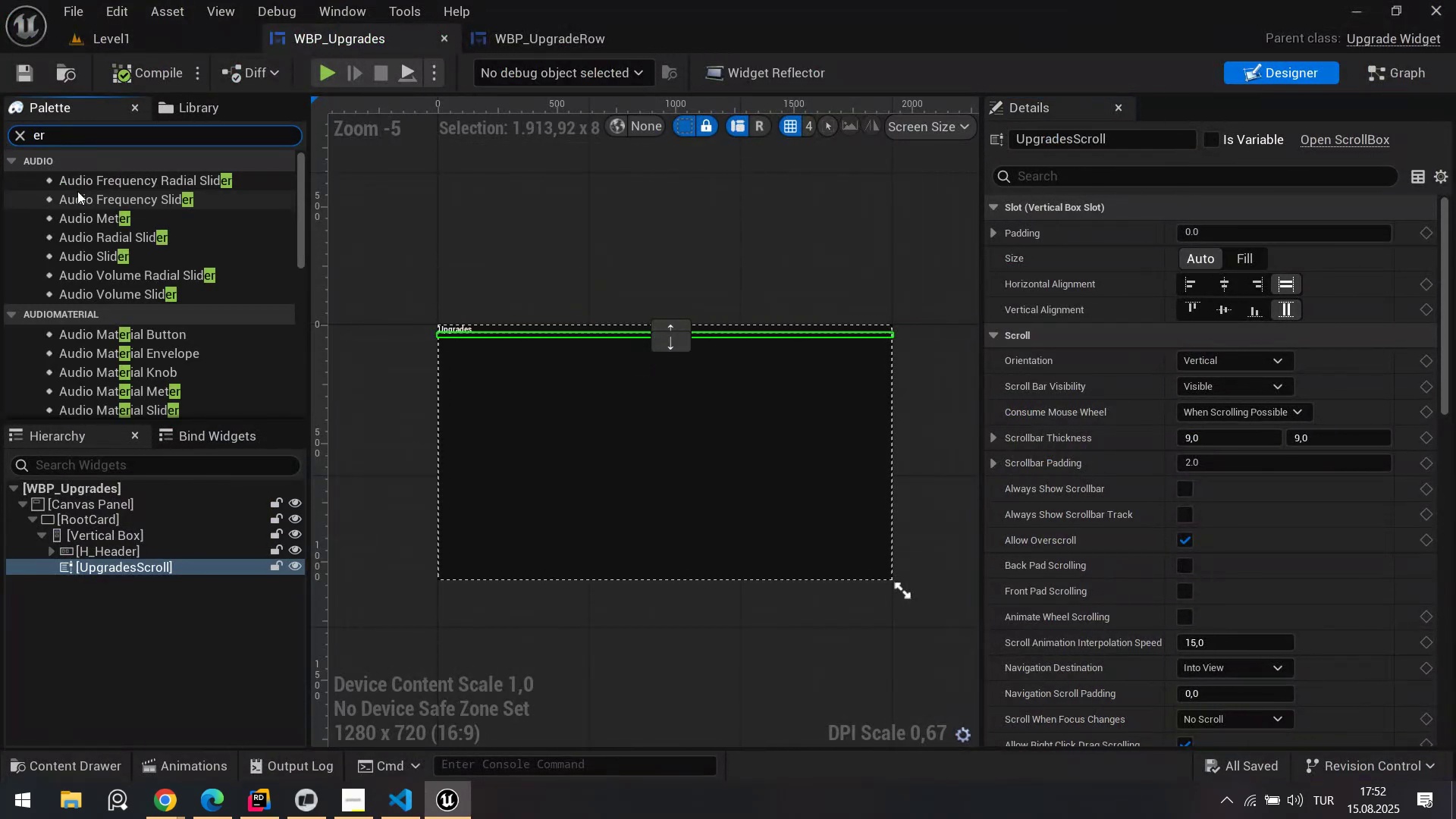 
left_click_drag(start_coordinate=[99, 130], to_coordinate=[0, 137])
 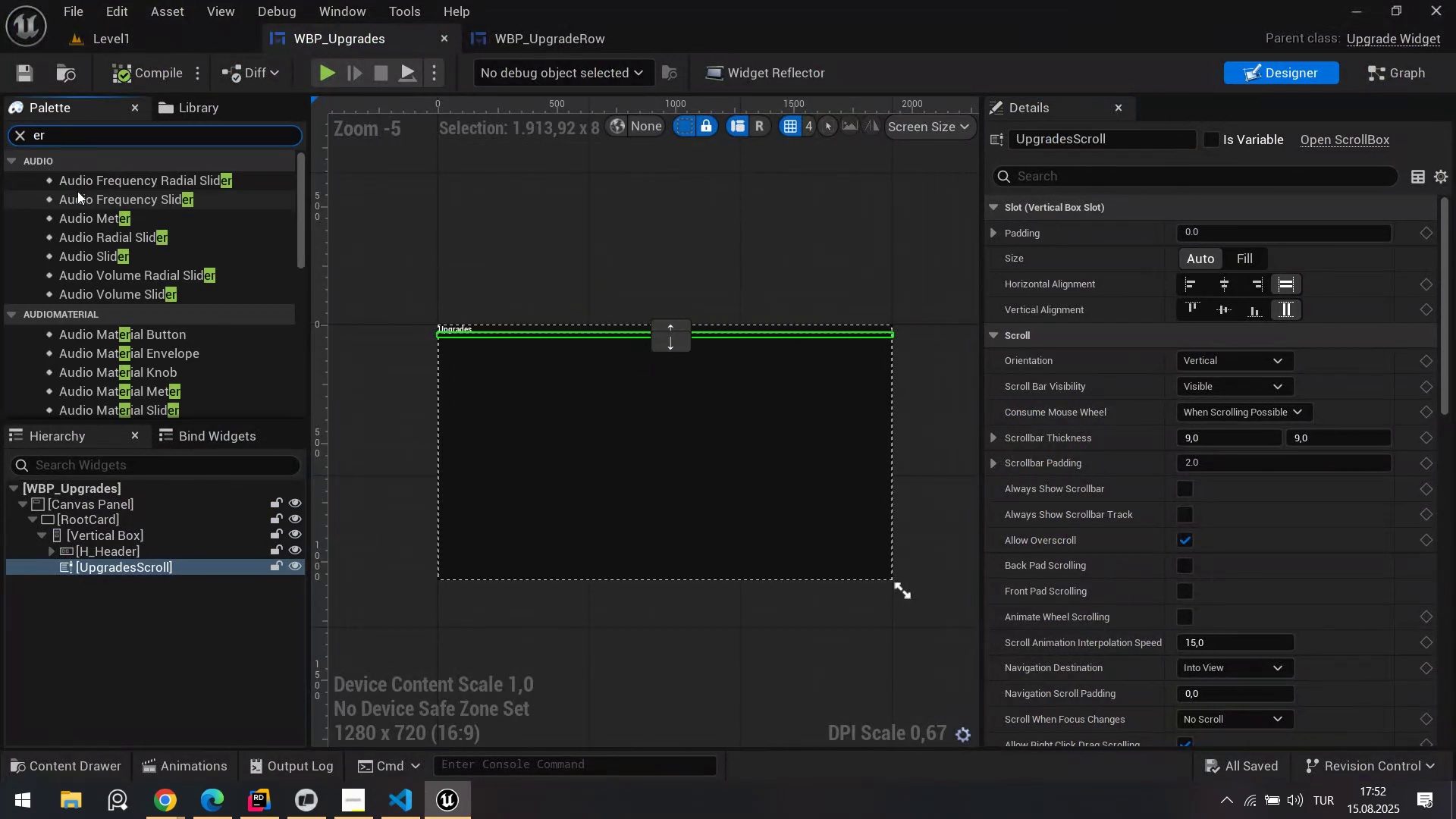 
key(Control+ControlLeft)
 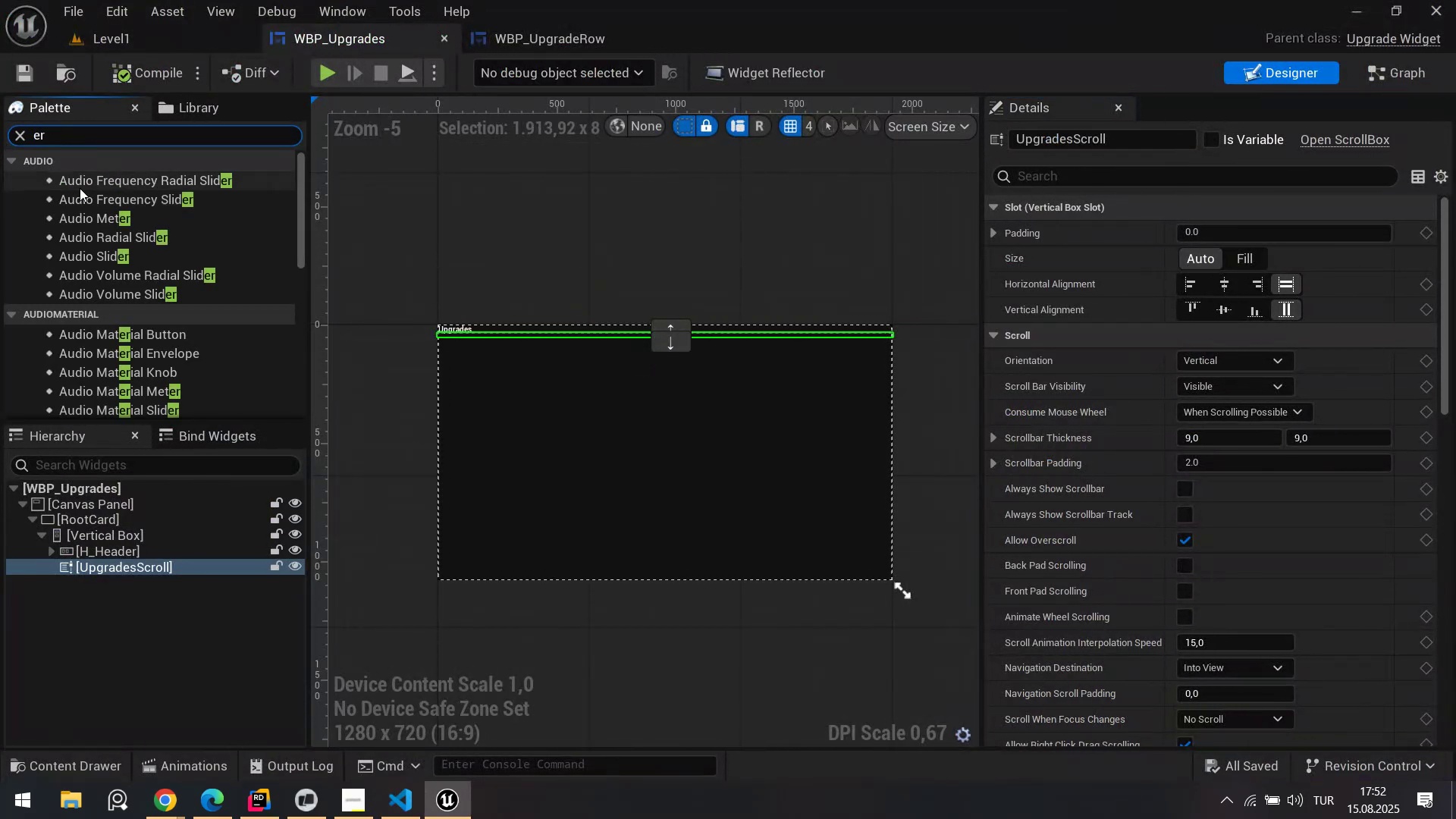 
key(Control+A)
 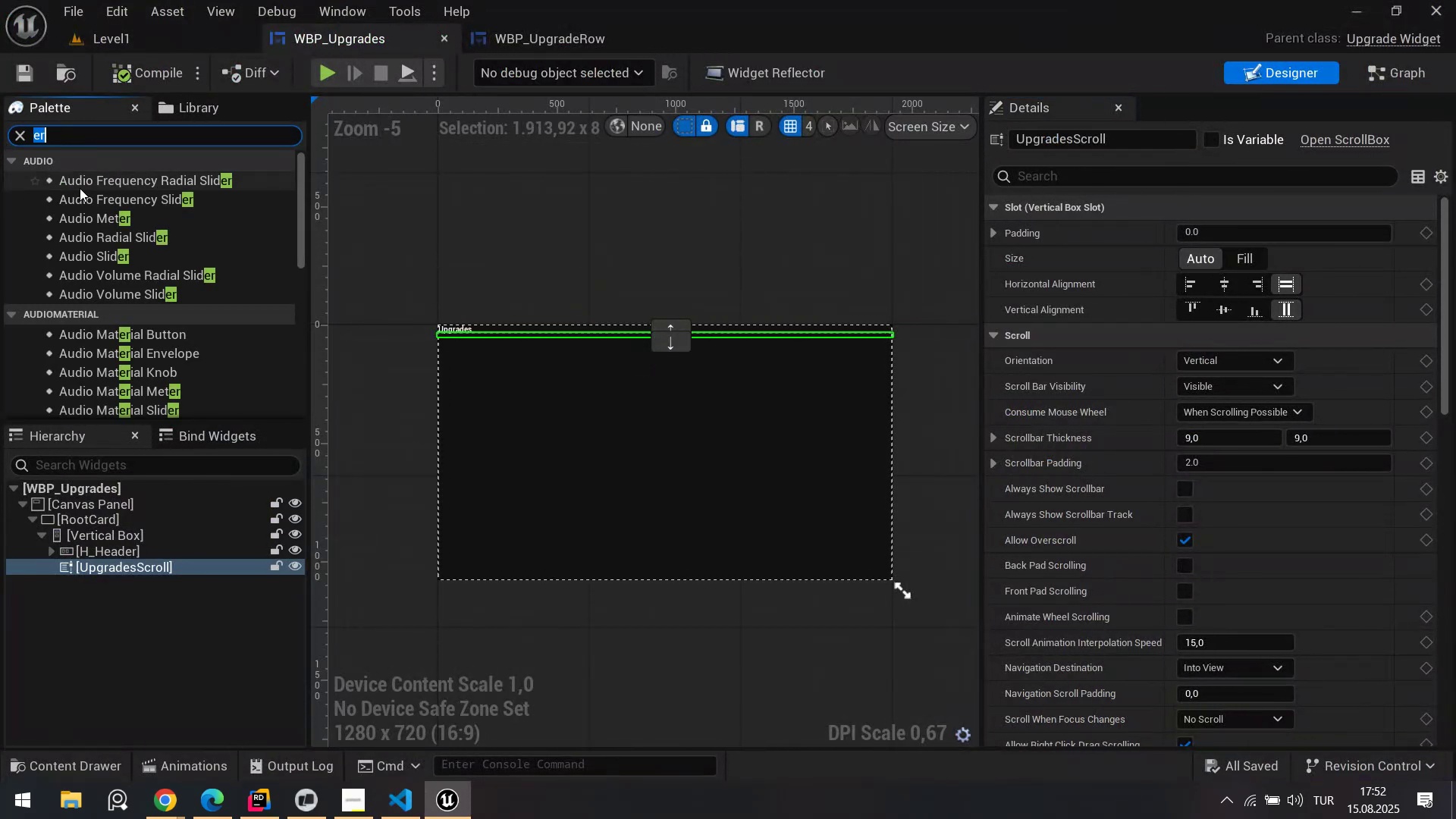 
type(ver[F2])
 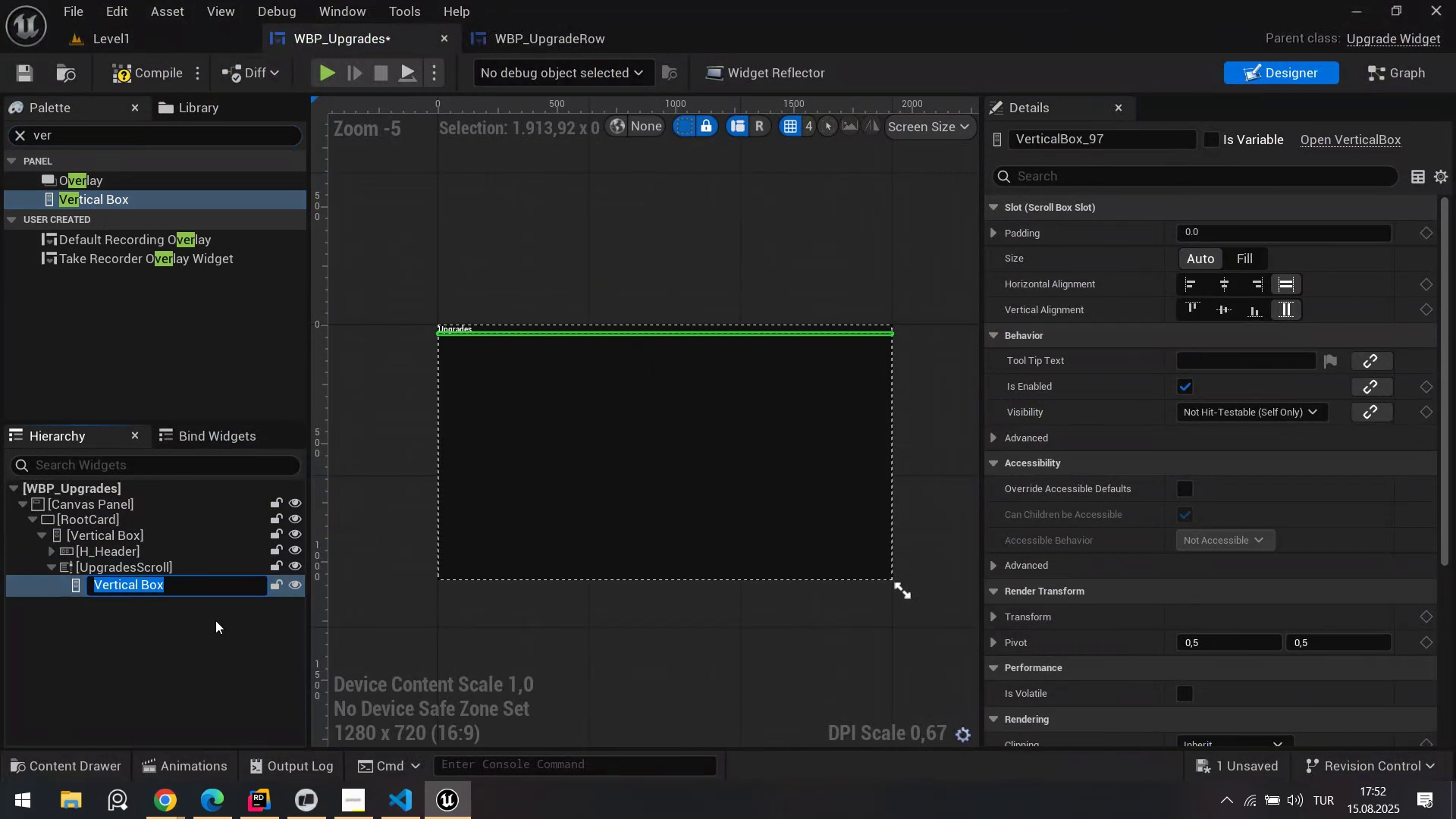 
left_click_drag(start_coordinate=[84, 192], to_coordinate=[121, 566])
 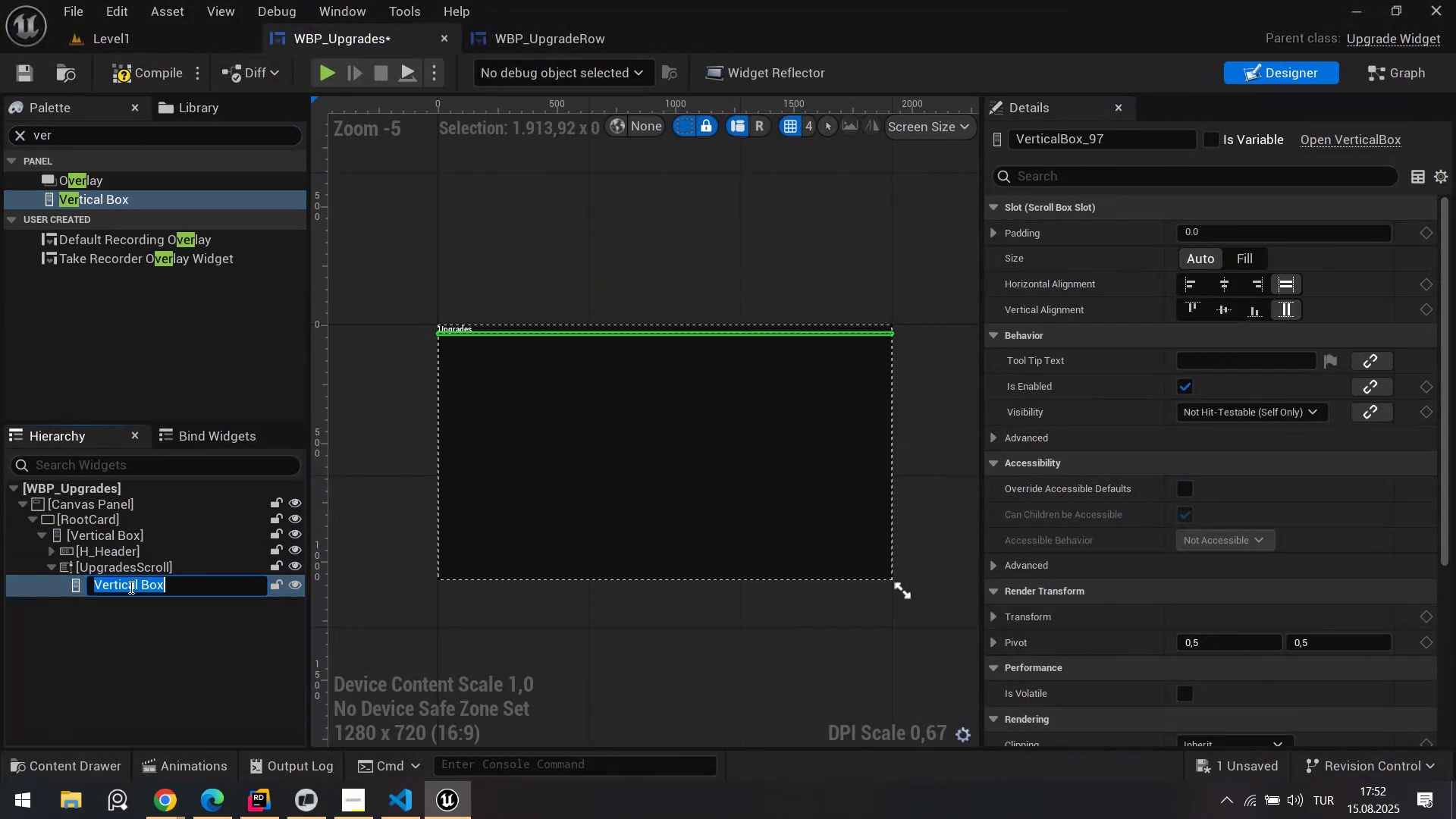 
key(Control+ControlLeft)
 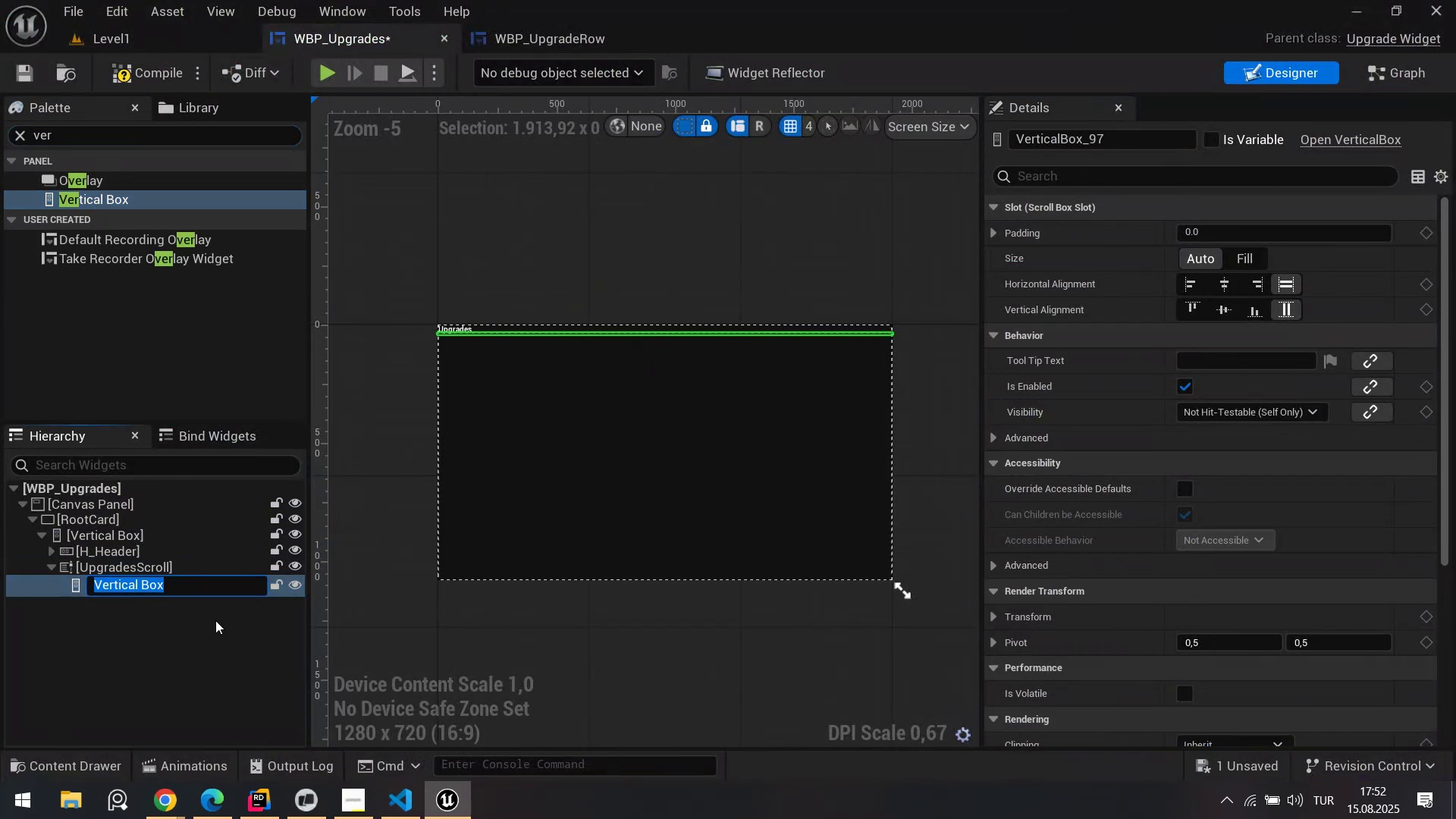 
key(Control+V)
 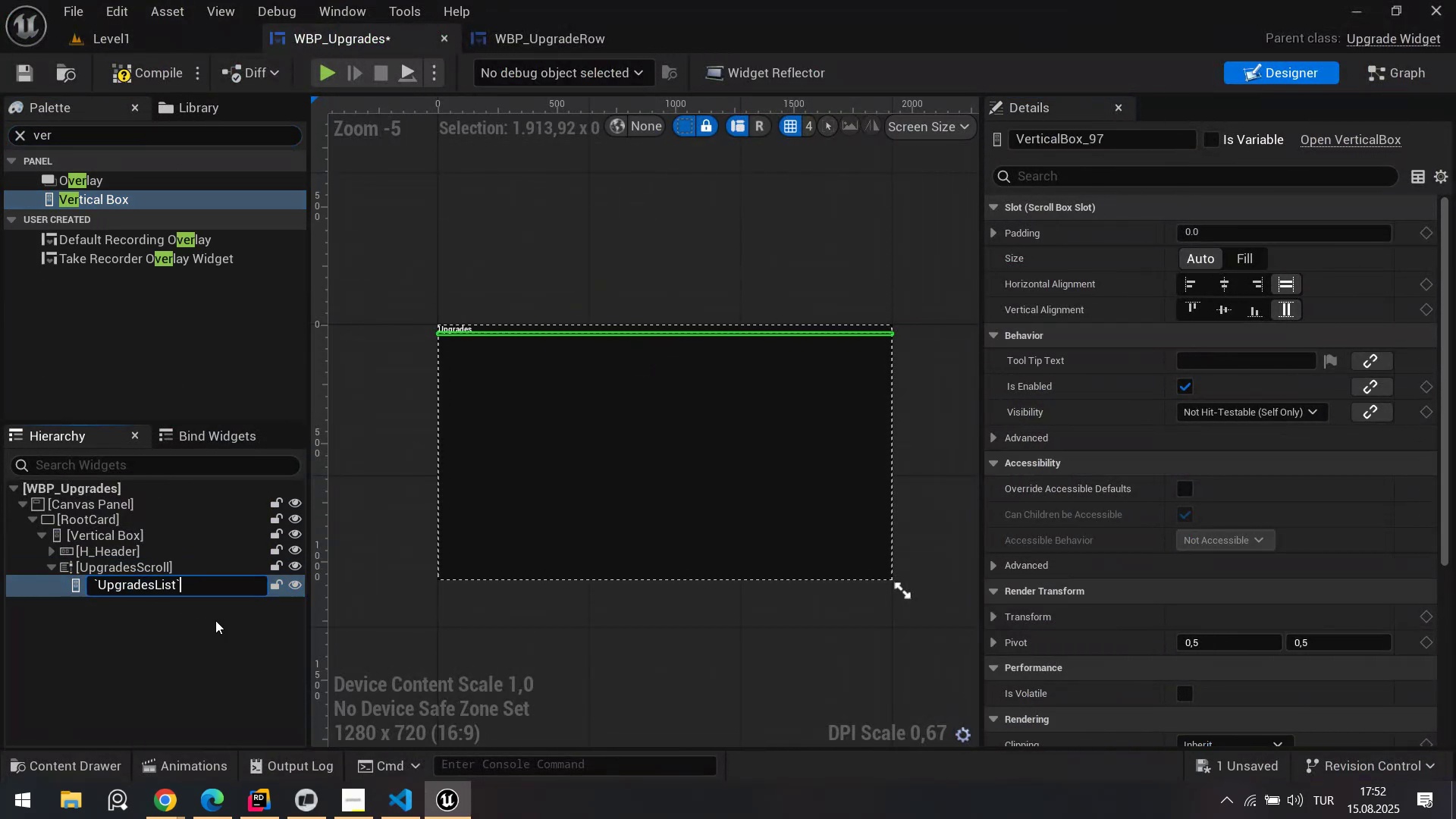 
key(Backspace)
 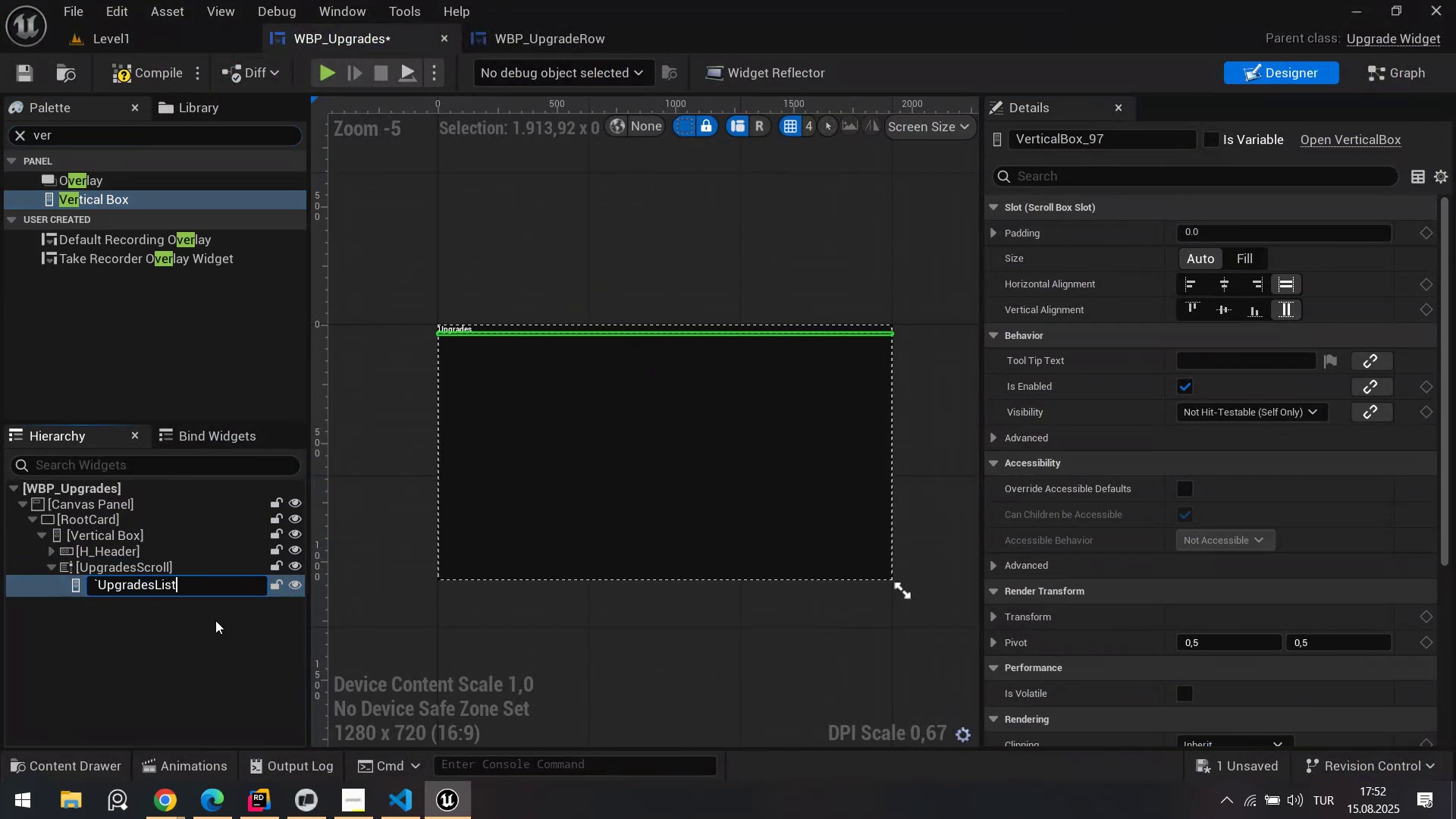 
key(Control+ControlLeft)
 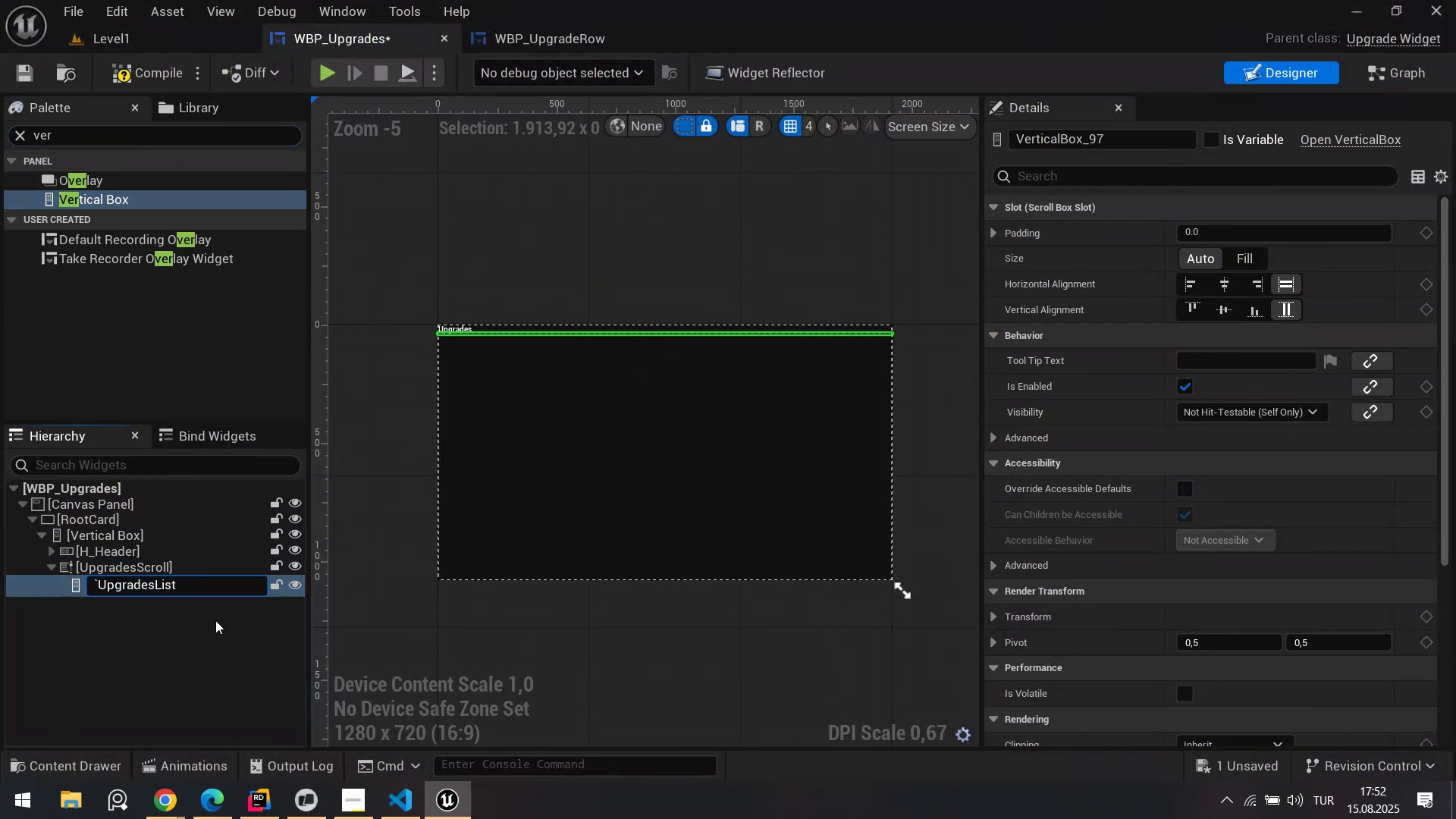 
key(Control+A)
 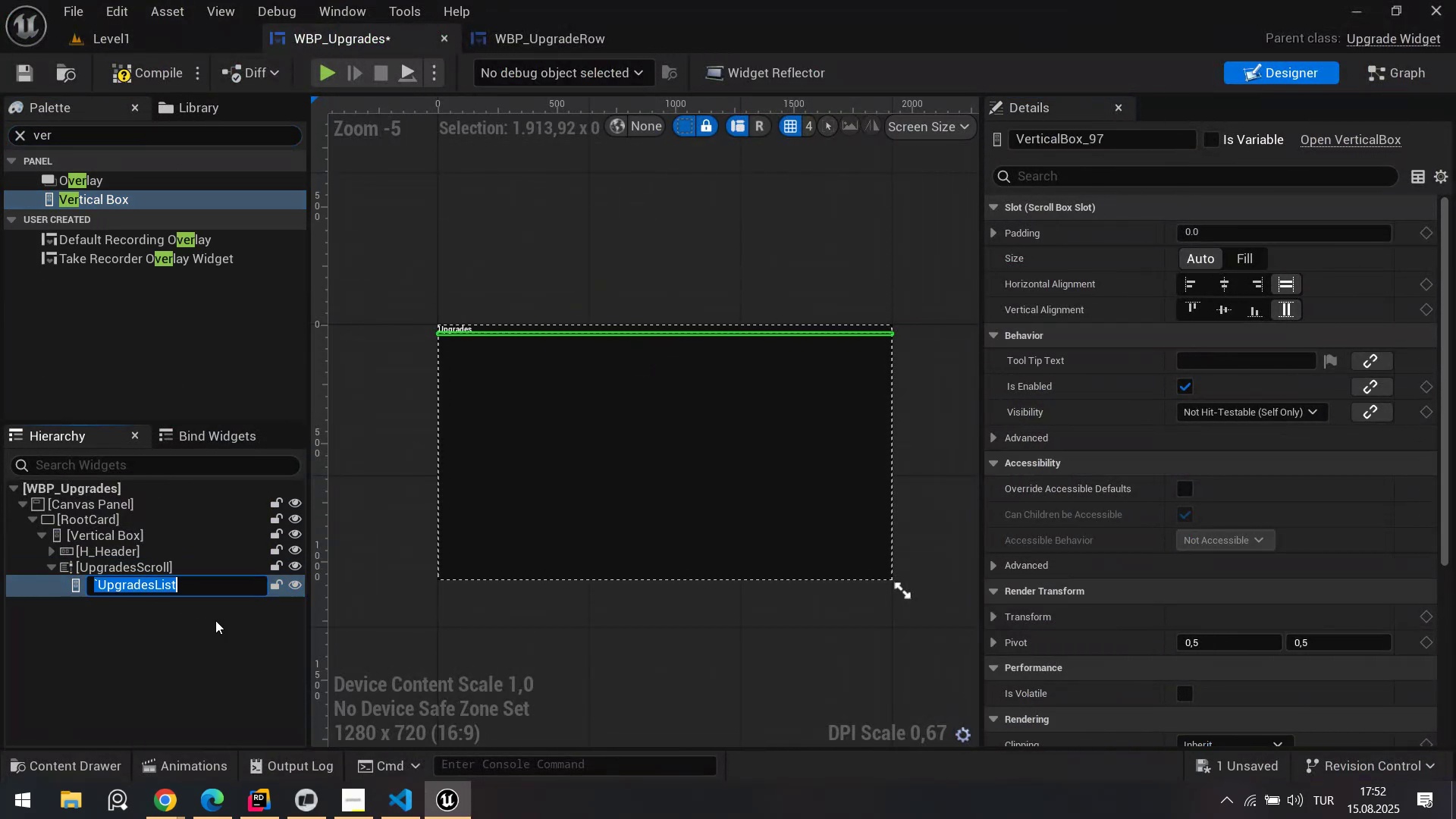 
key(ArrowLeft)
 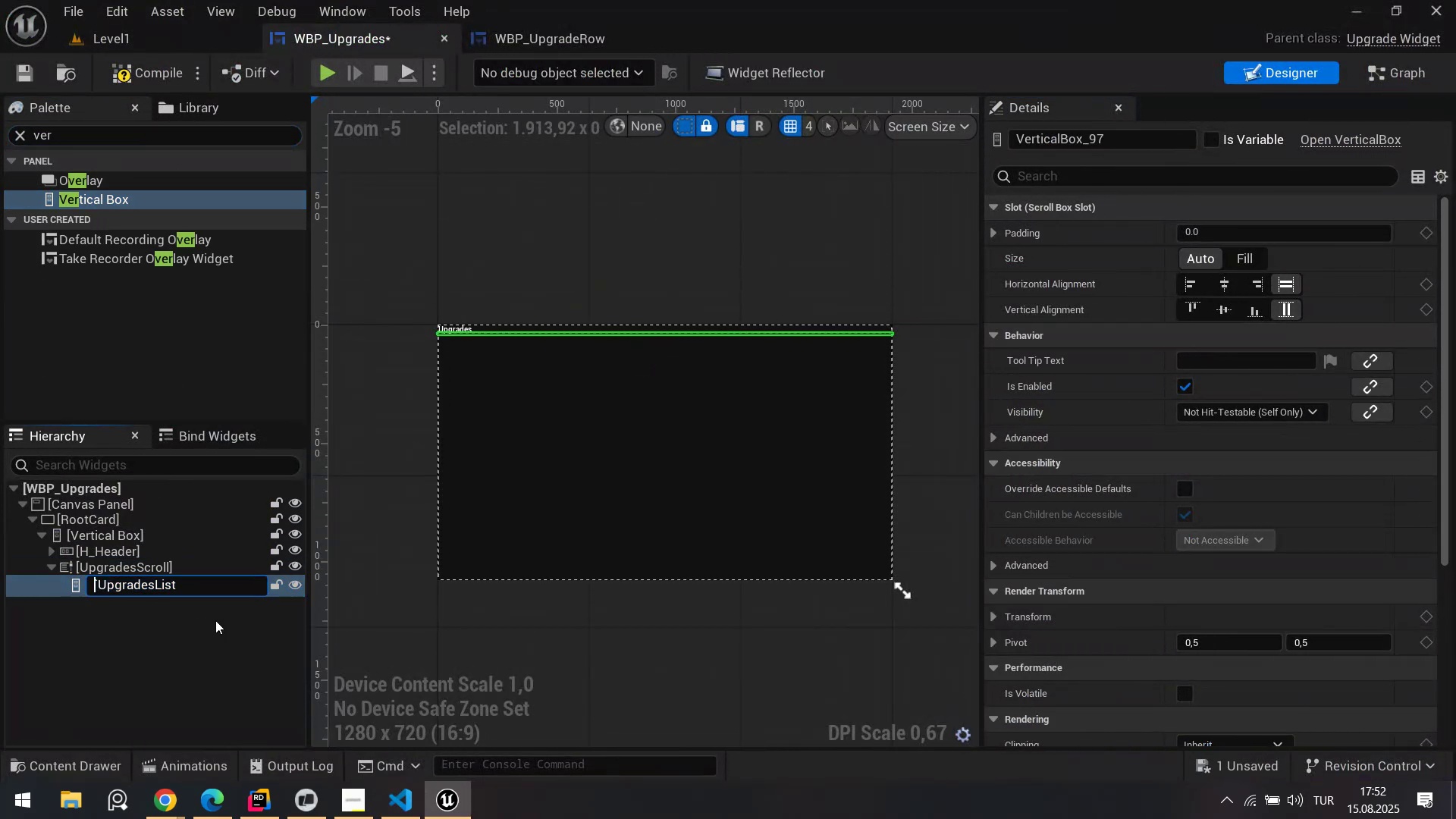 
key(ArrowRight)
 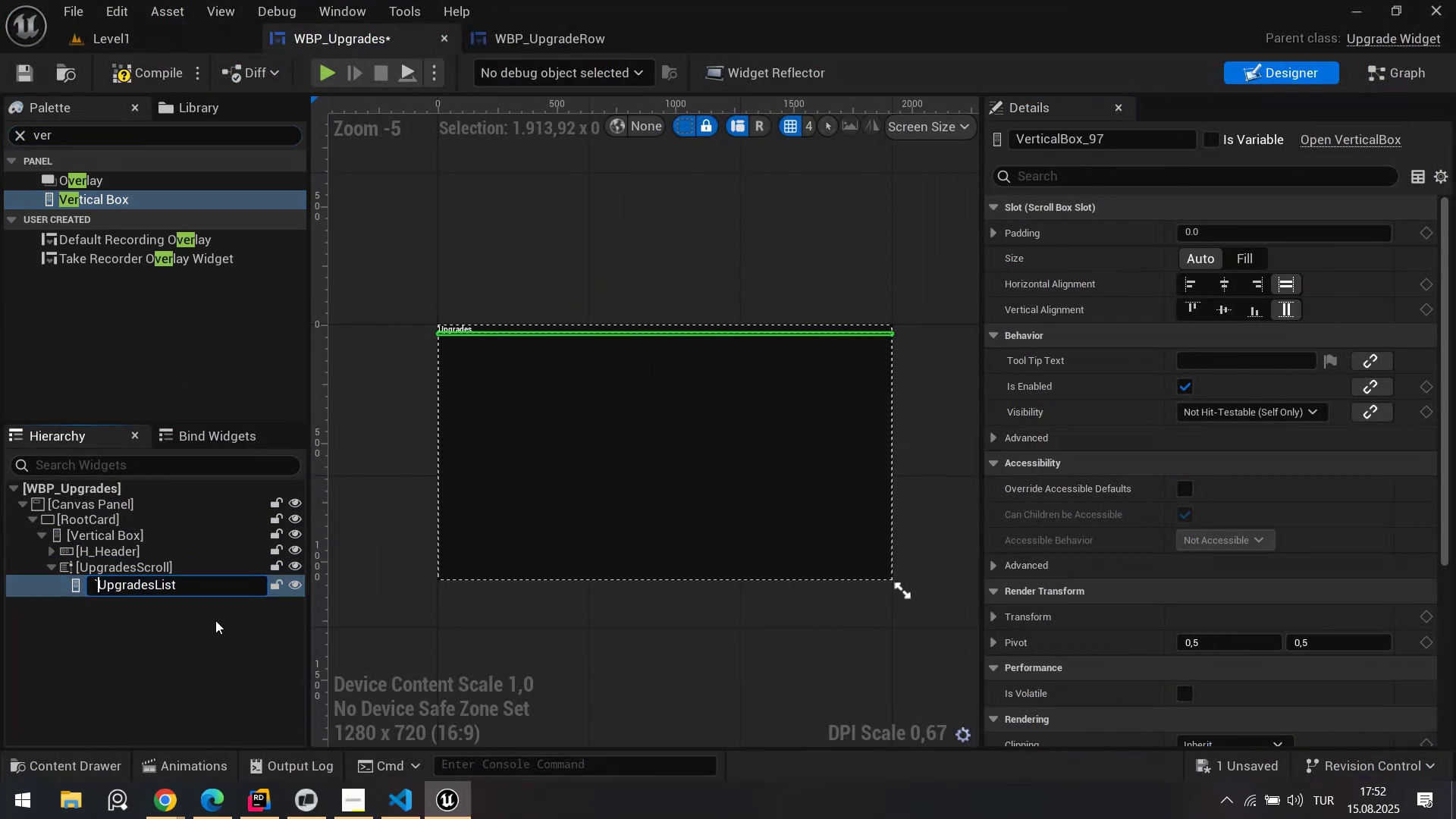 
key(Backspace)
 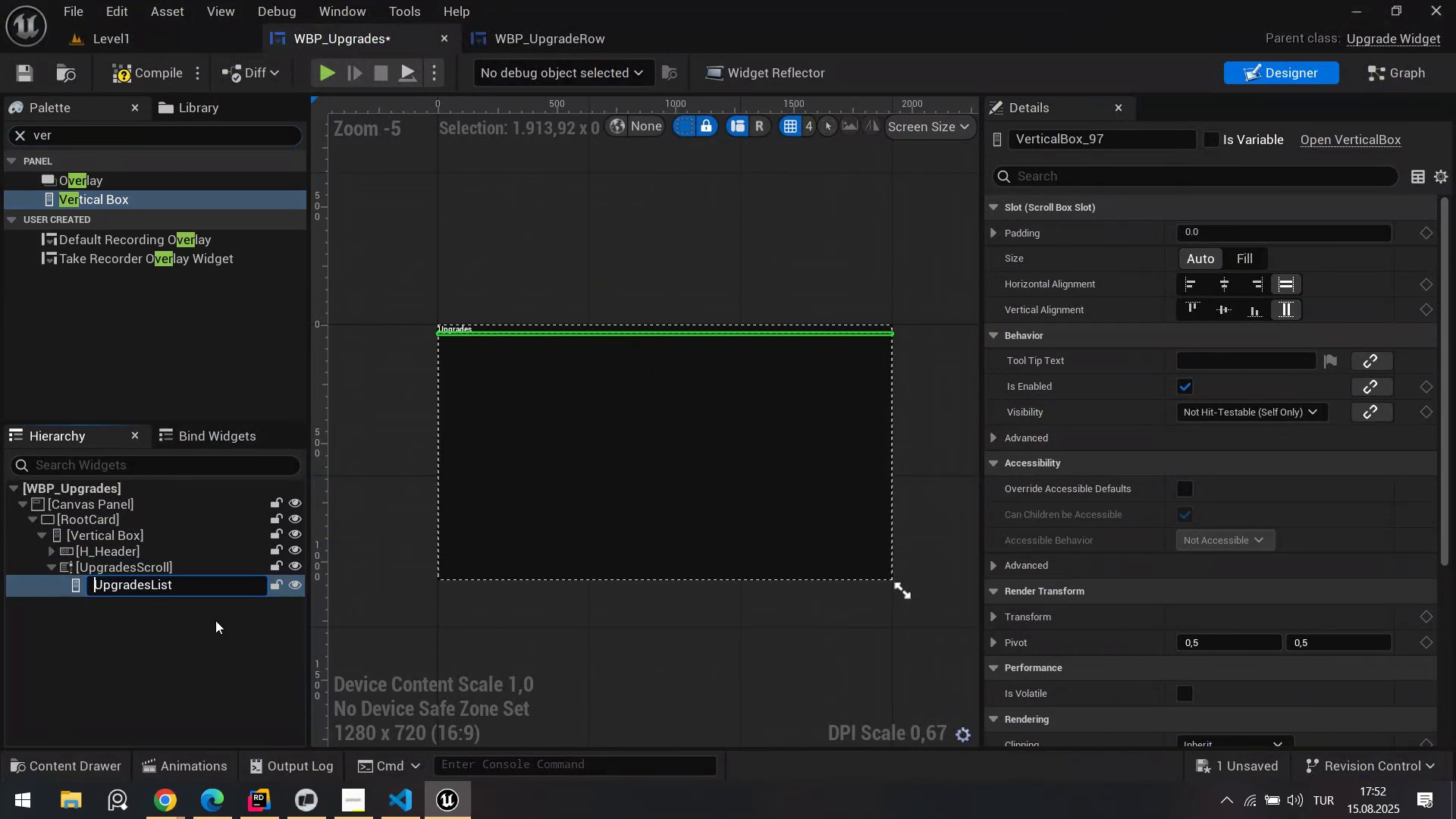 
key(Enter)
 